 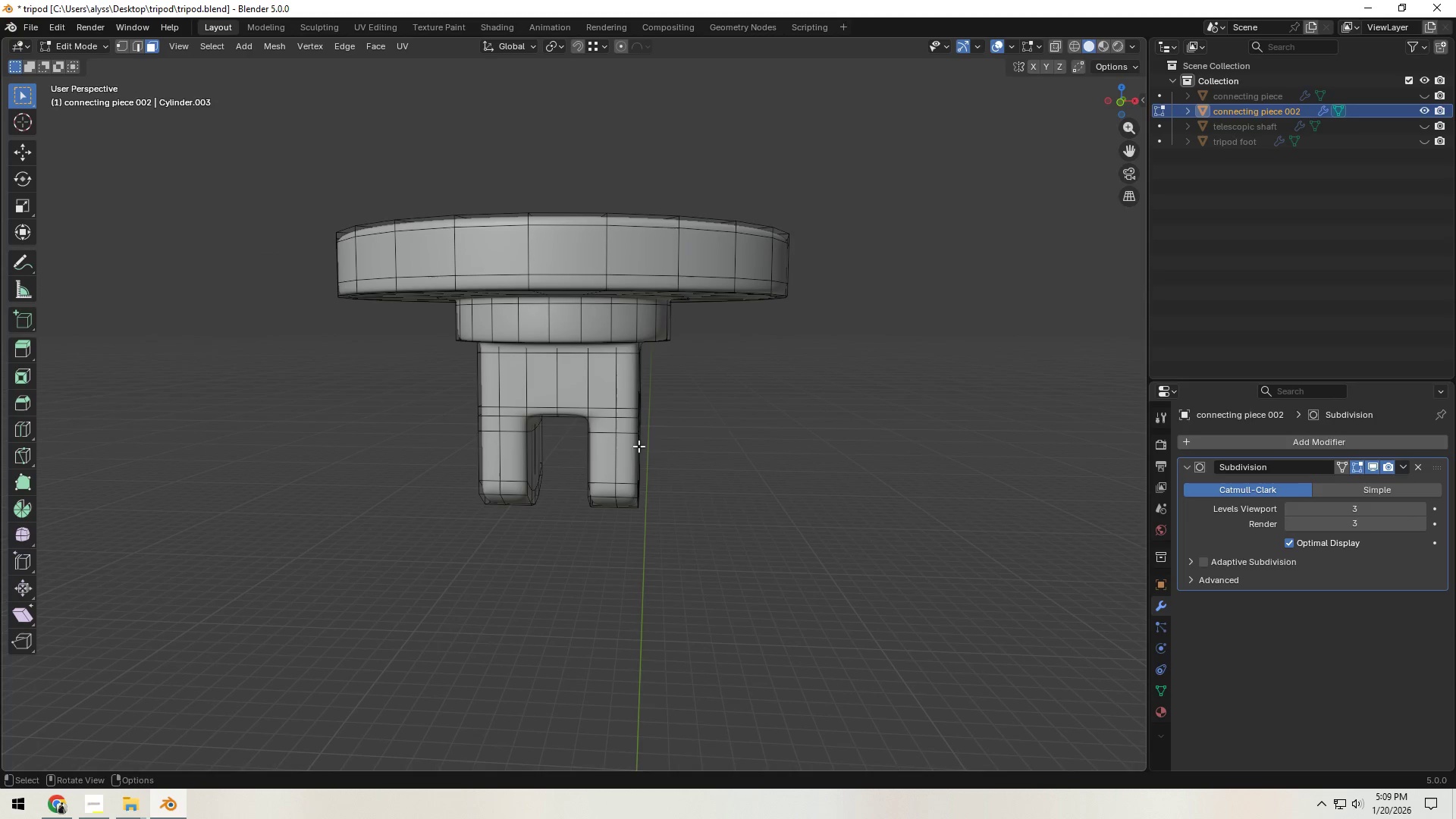 
key(Tab)
 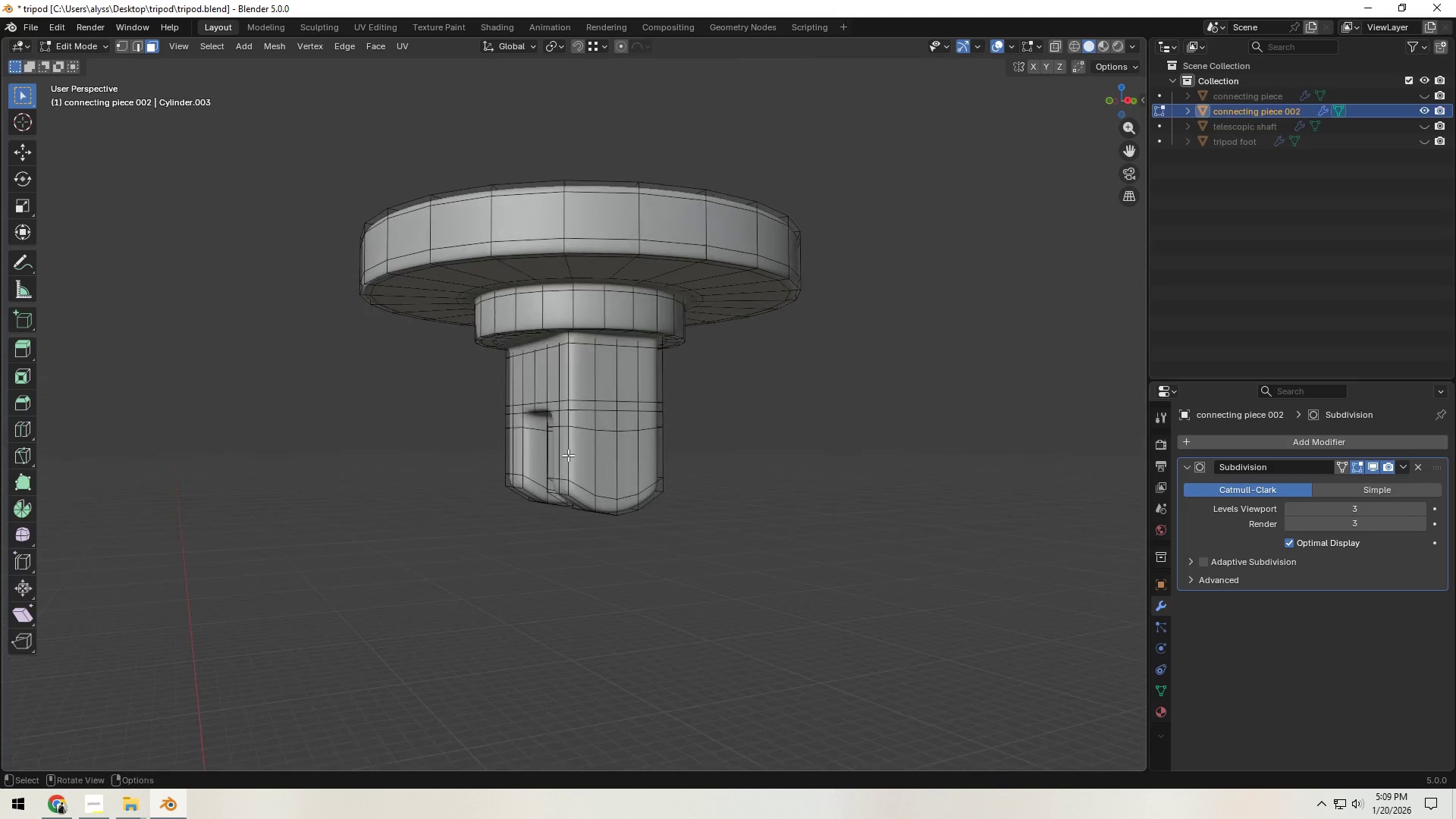 
scroll: coordinate [592, 465], scroll_direction: up, amount: 3.0
 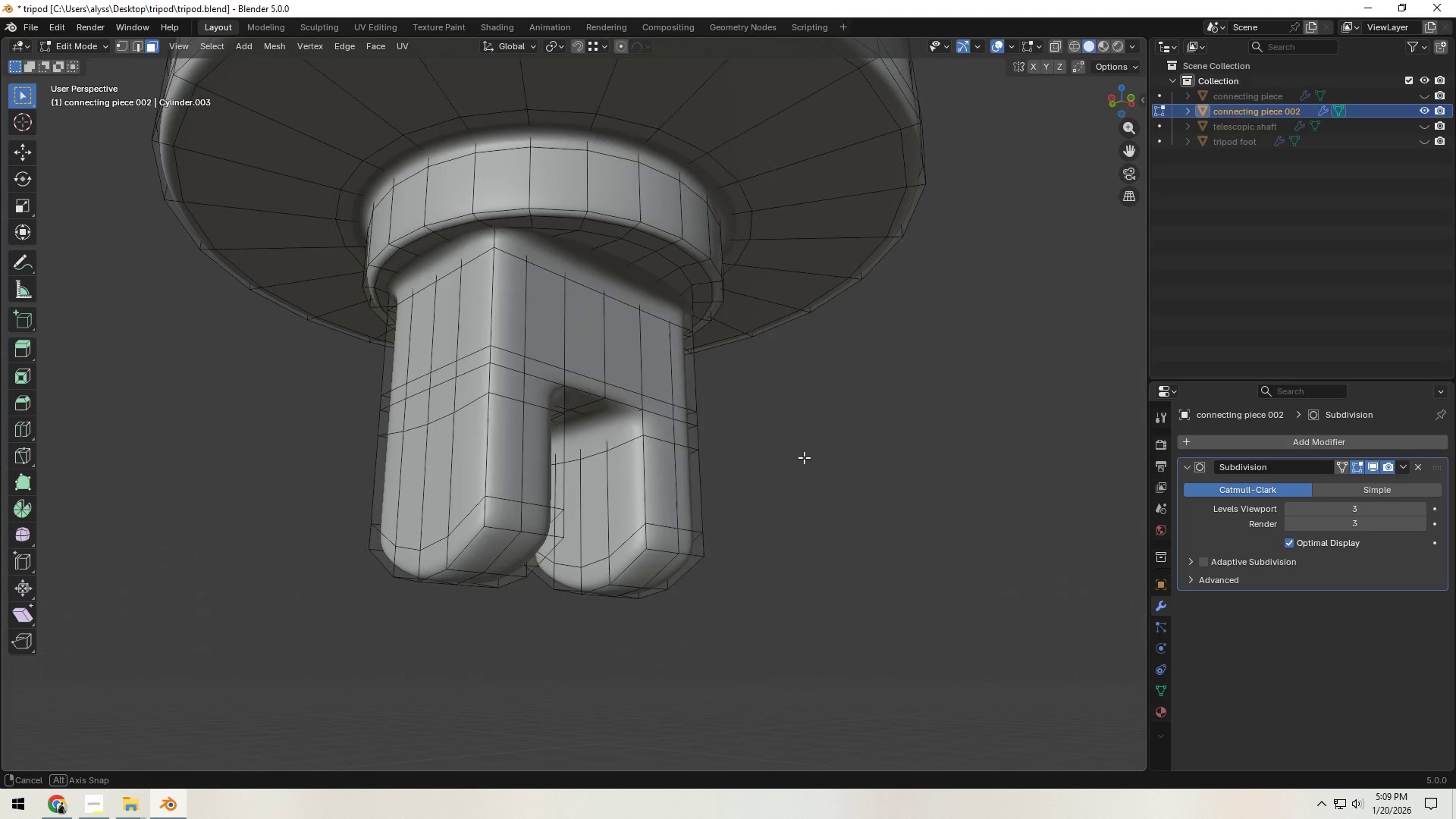 
hold_key(key=AltLeft, duration=0.34)
left_click([664, 527])
 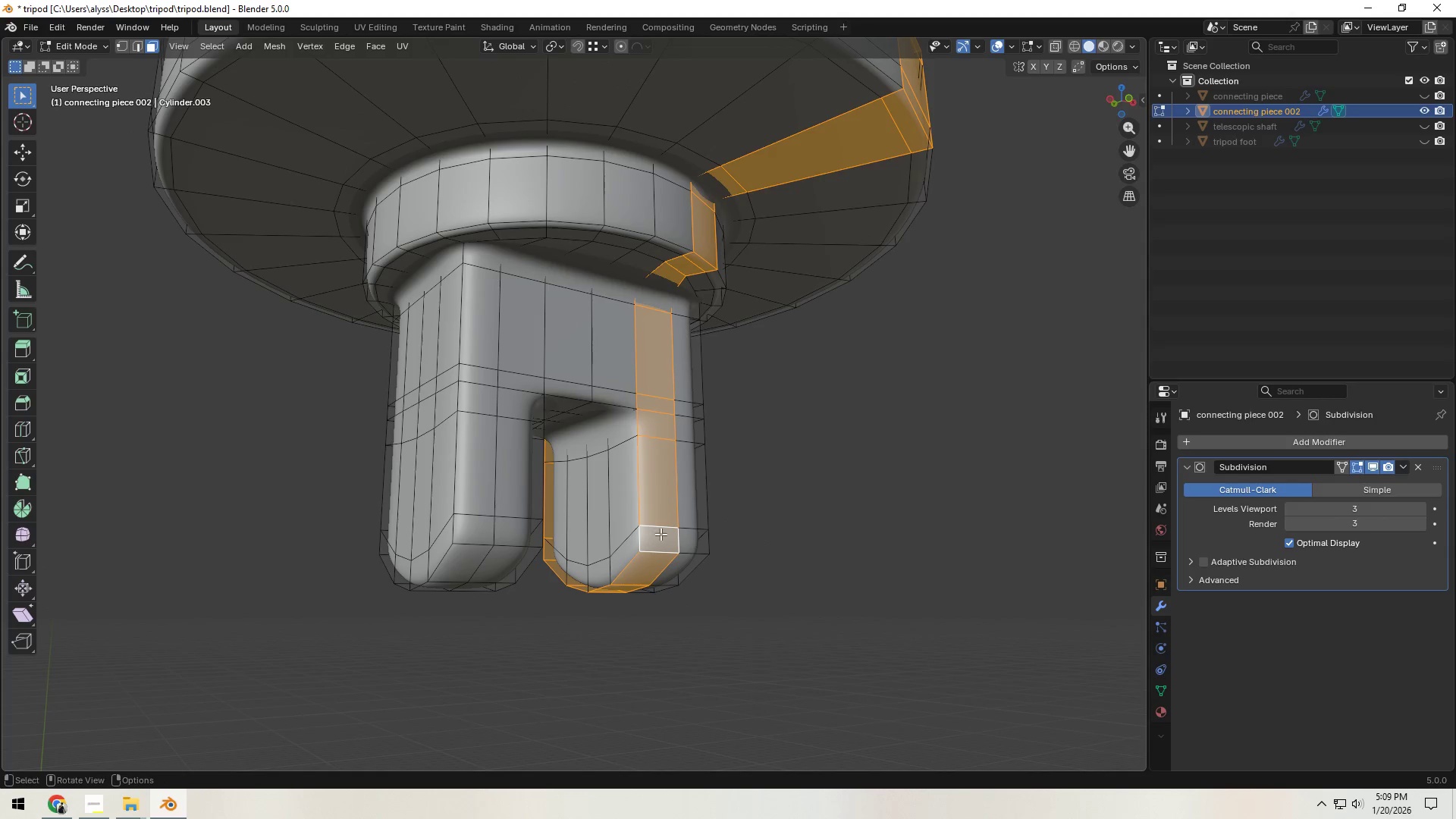 
key(2)
 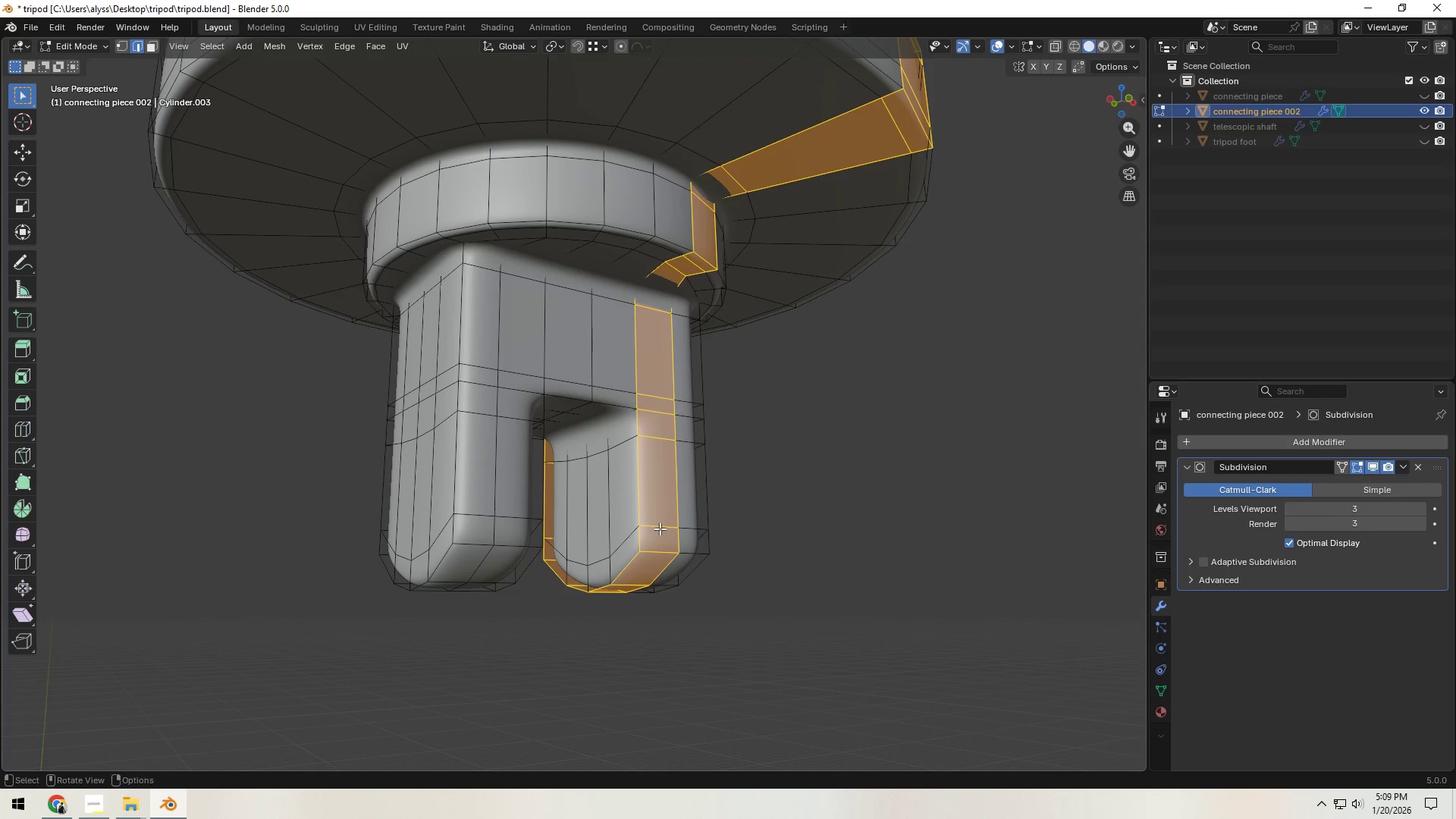 
hold_key(key=AltLeft, duration=0.36)
left_click([660, 529])
 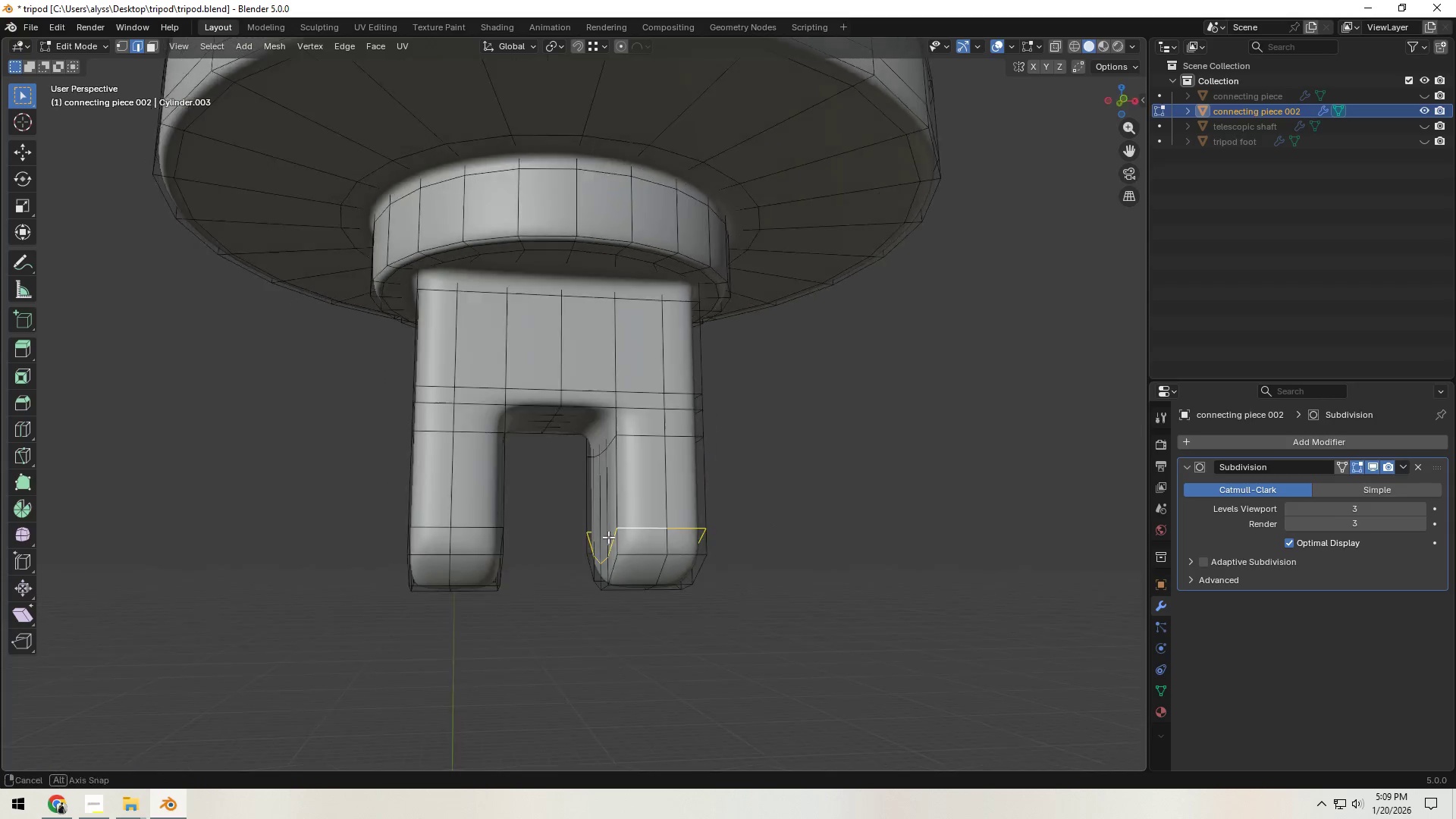 
hold_key(key=ShiftLeft, duration=0.55)
hold_key(key=AltLeft, duration=0.39)
left_click([473, 531])
 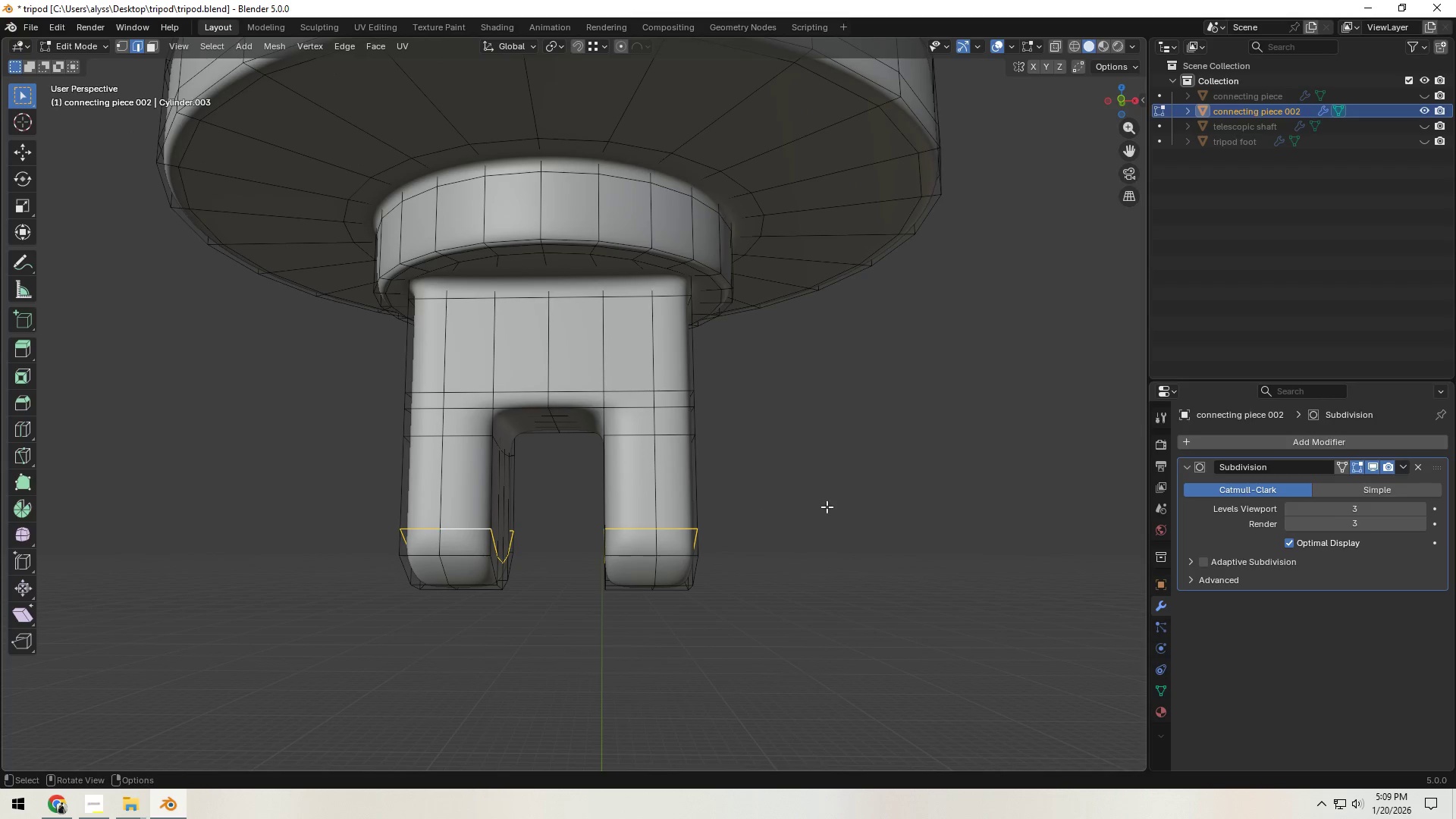 
type(gz)
 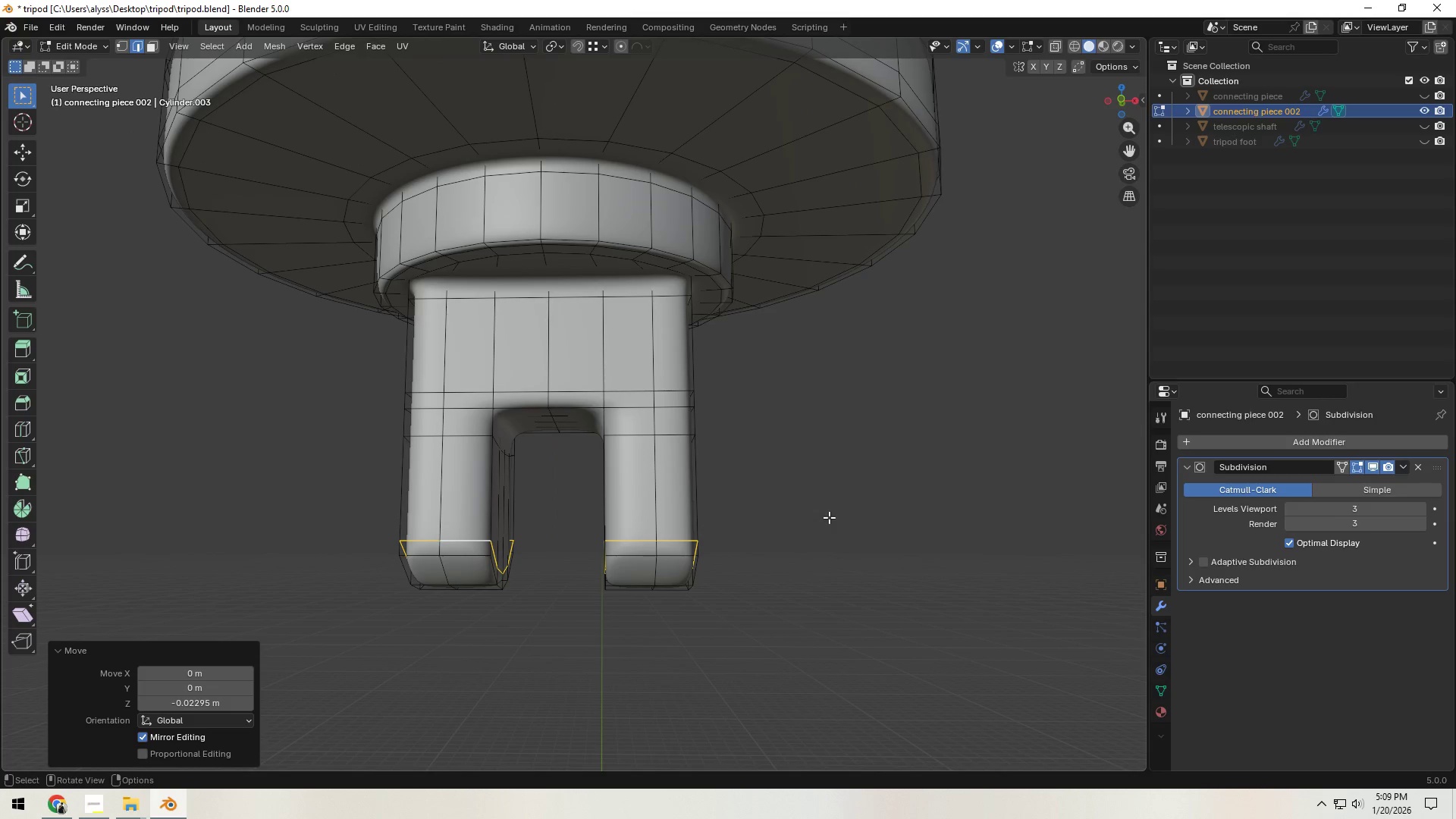 
double_click([829, 517])
 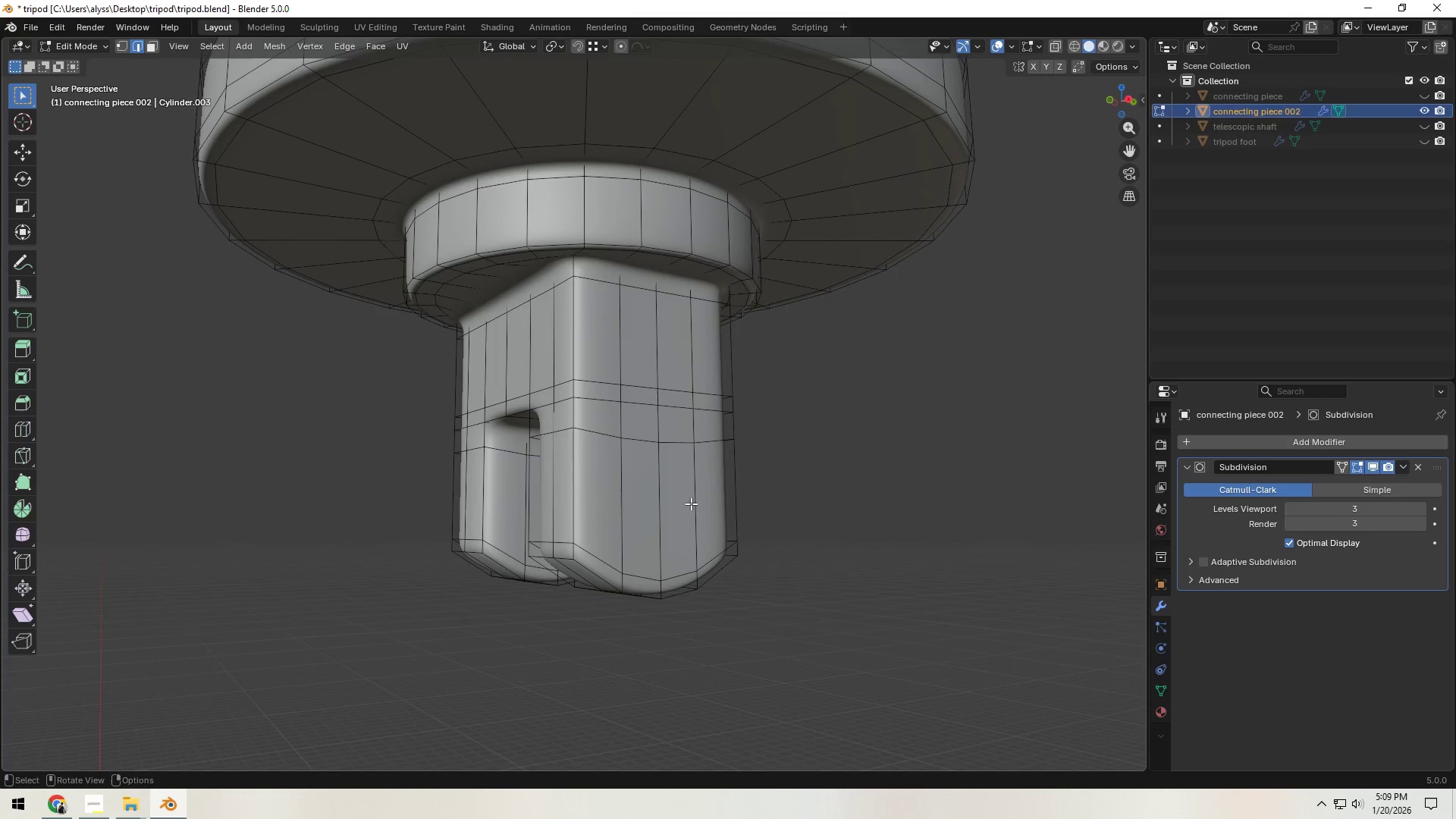 
hold_key(key=AltLeft, duration=1.02)
left_click([650, 435])
 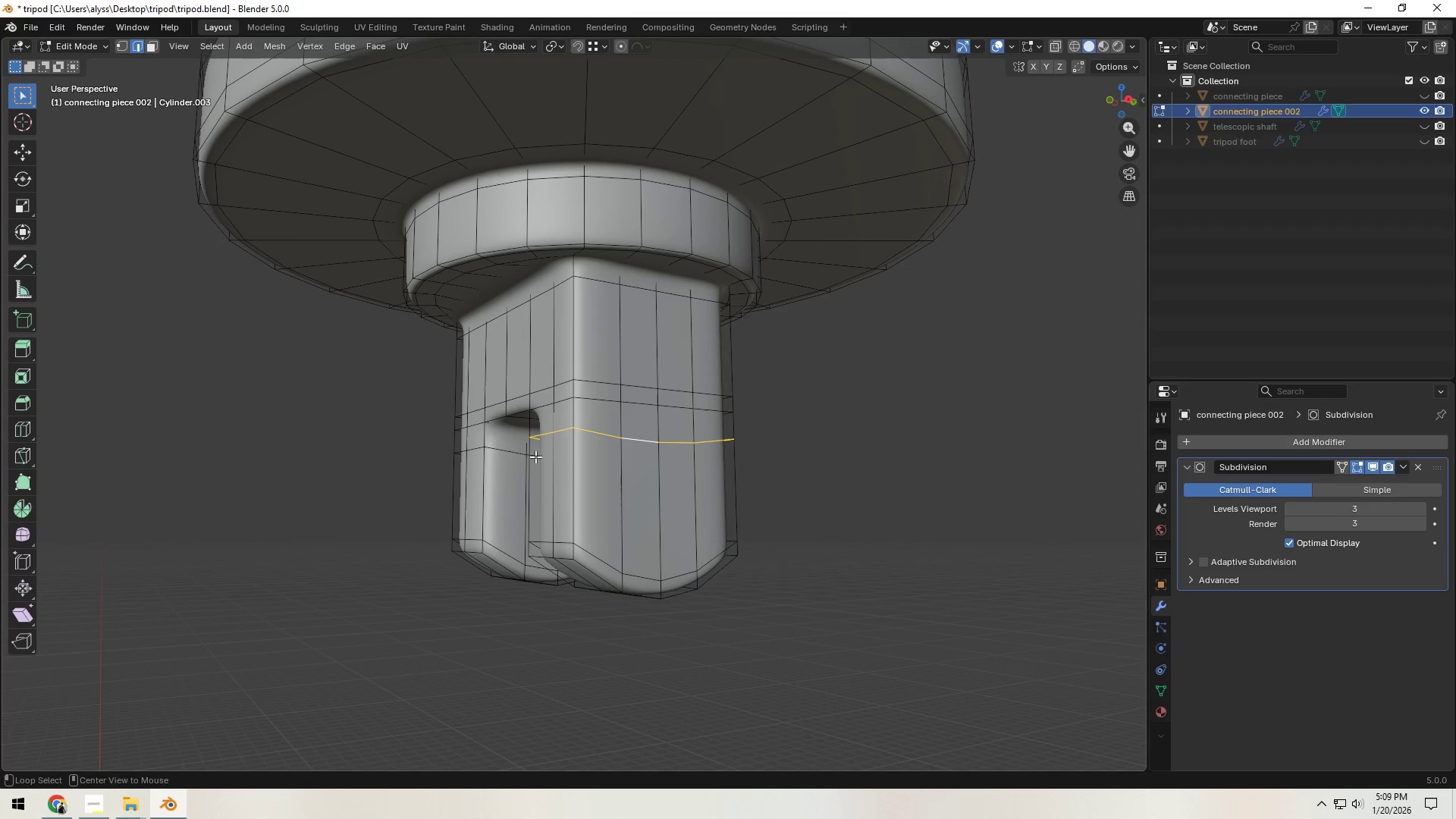 
hold_key(key=ShiftLeft, duration=0.44)
 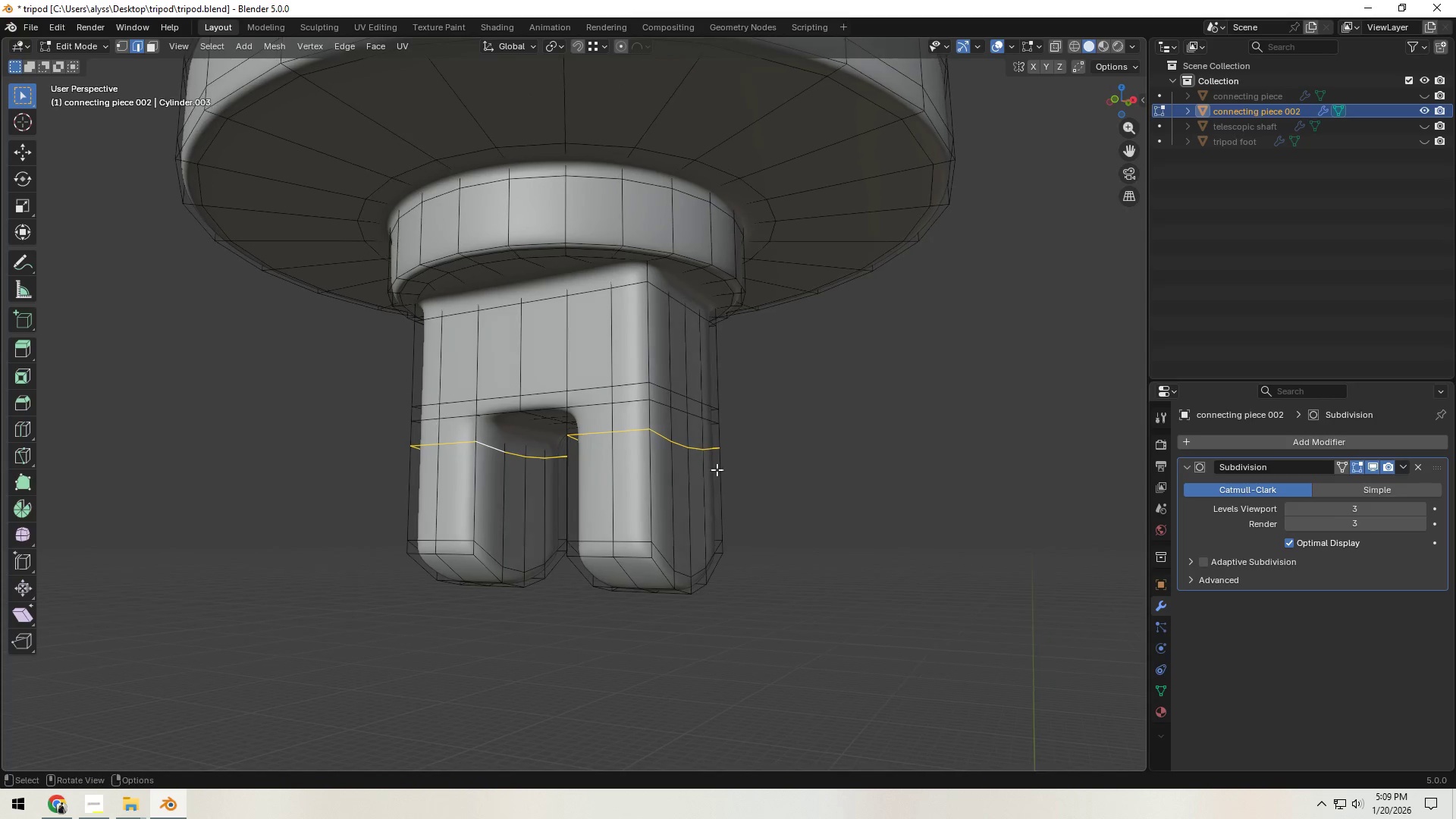 
type(gz)
 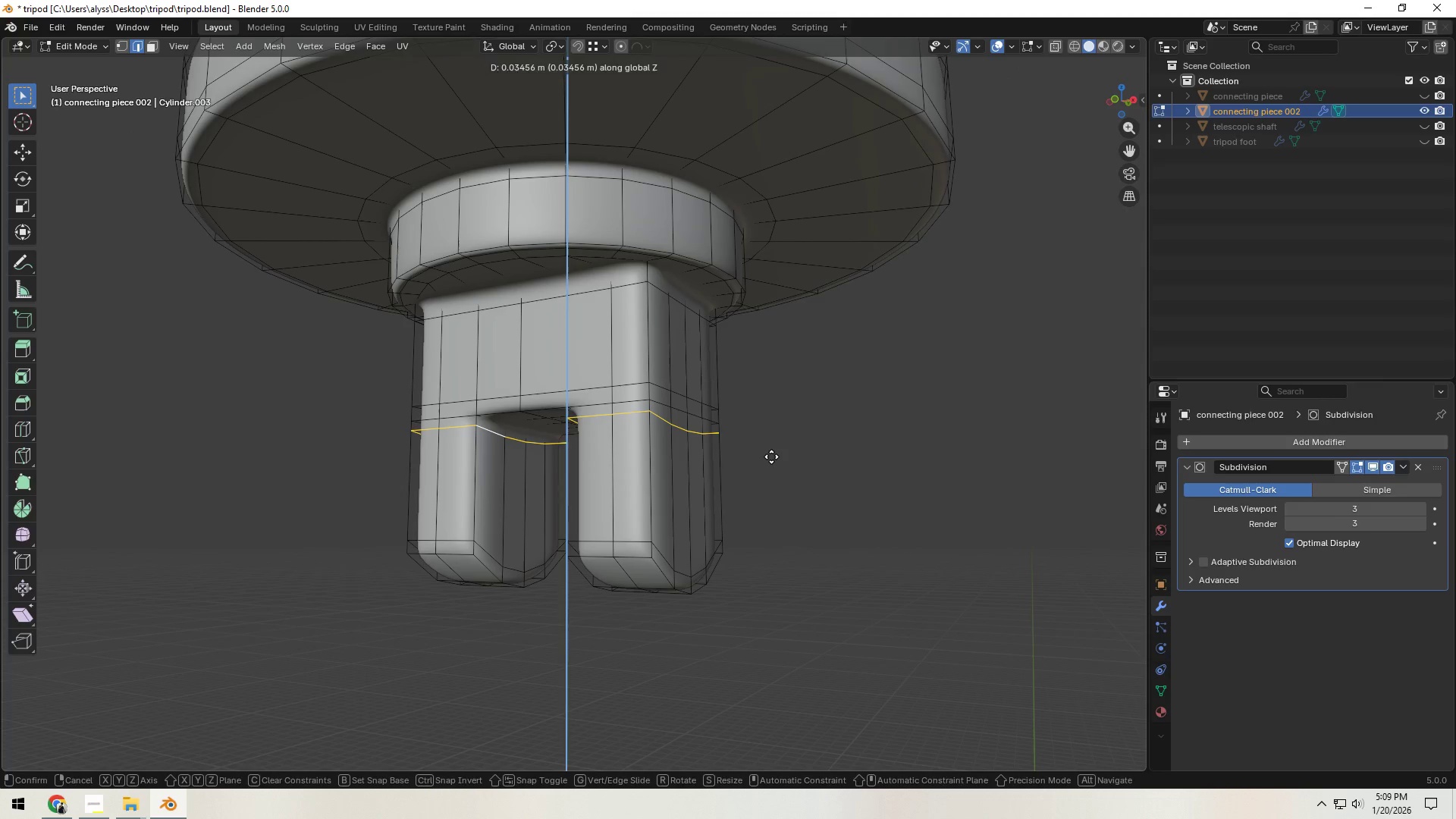 
double_click([825, 456])
 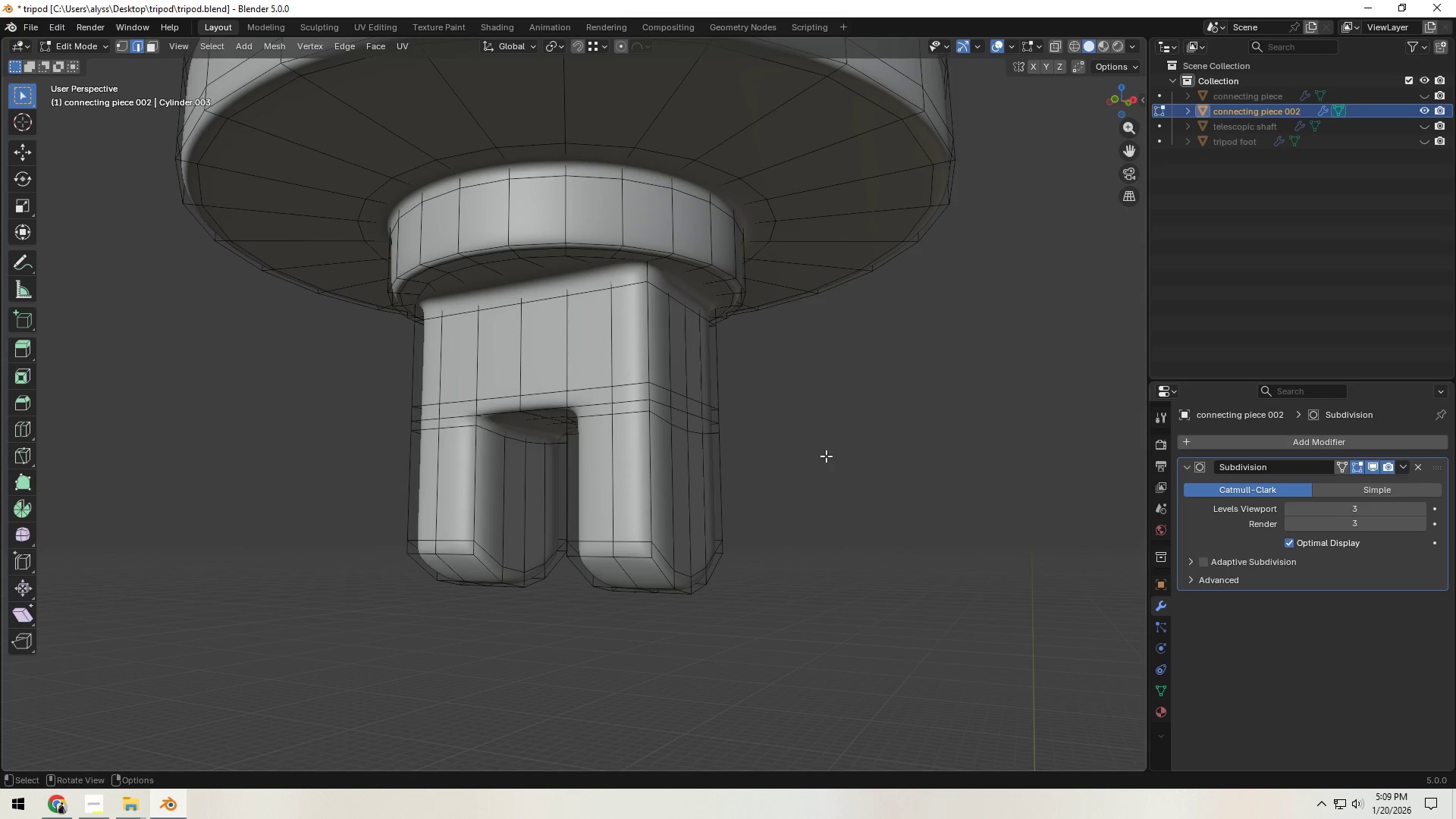 
key(Tab)
 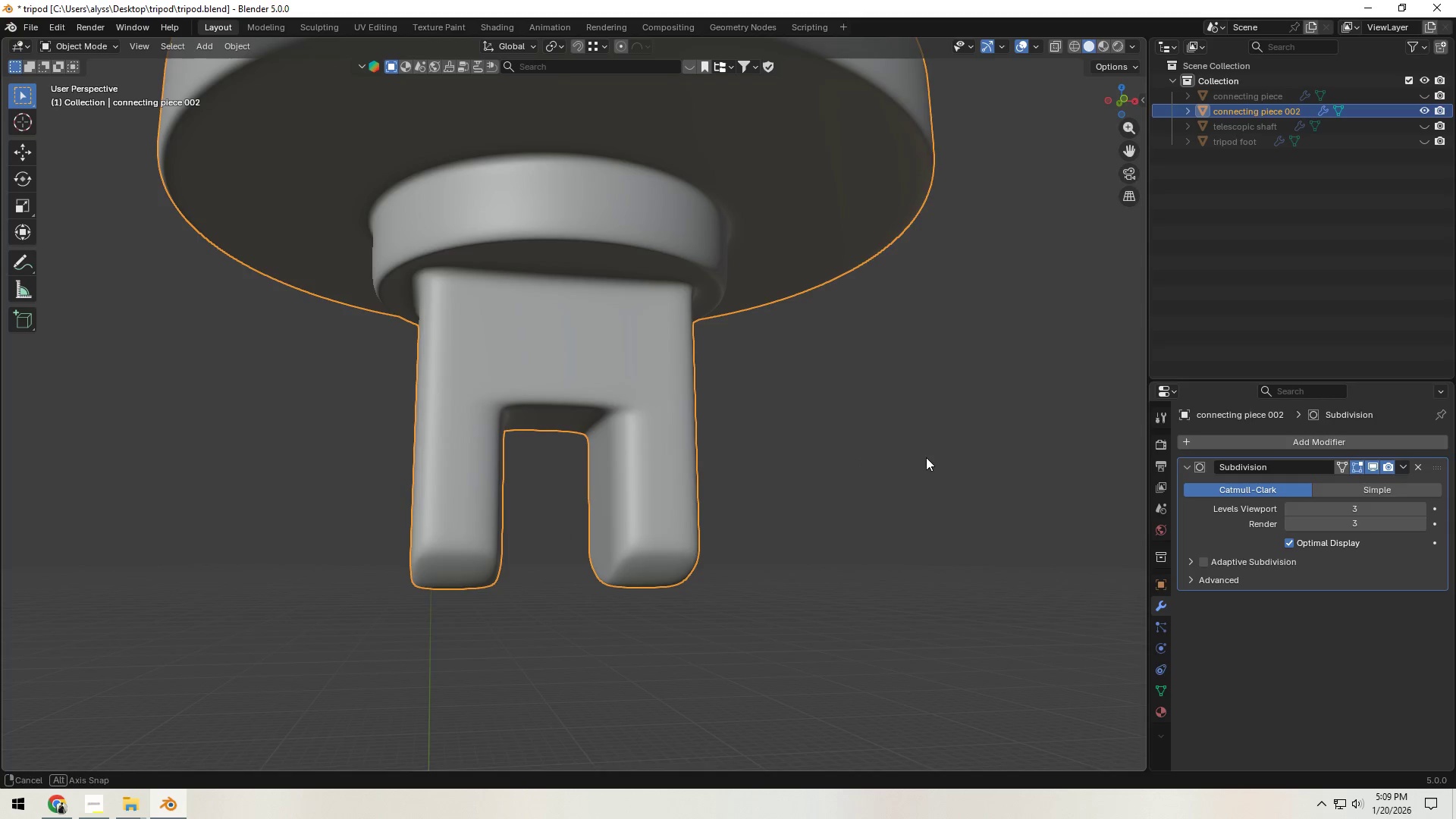 
key(Tab)
 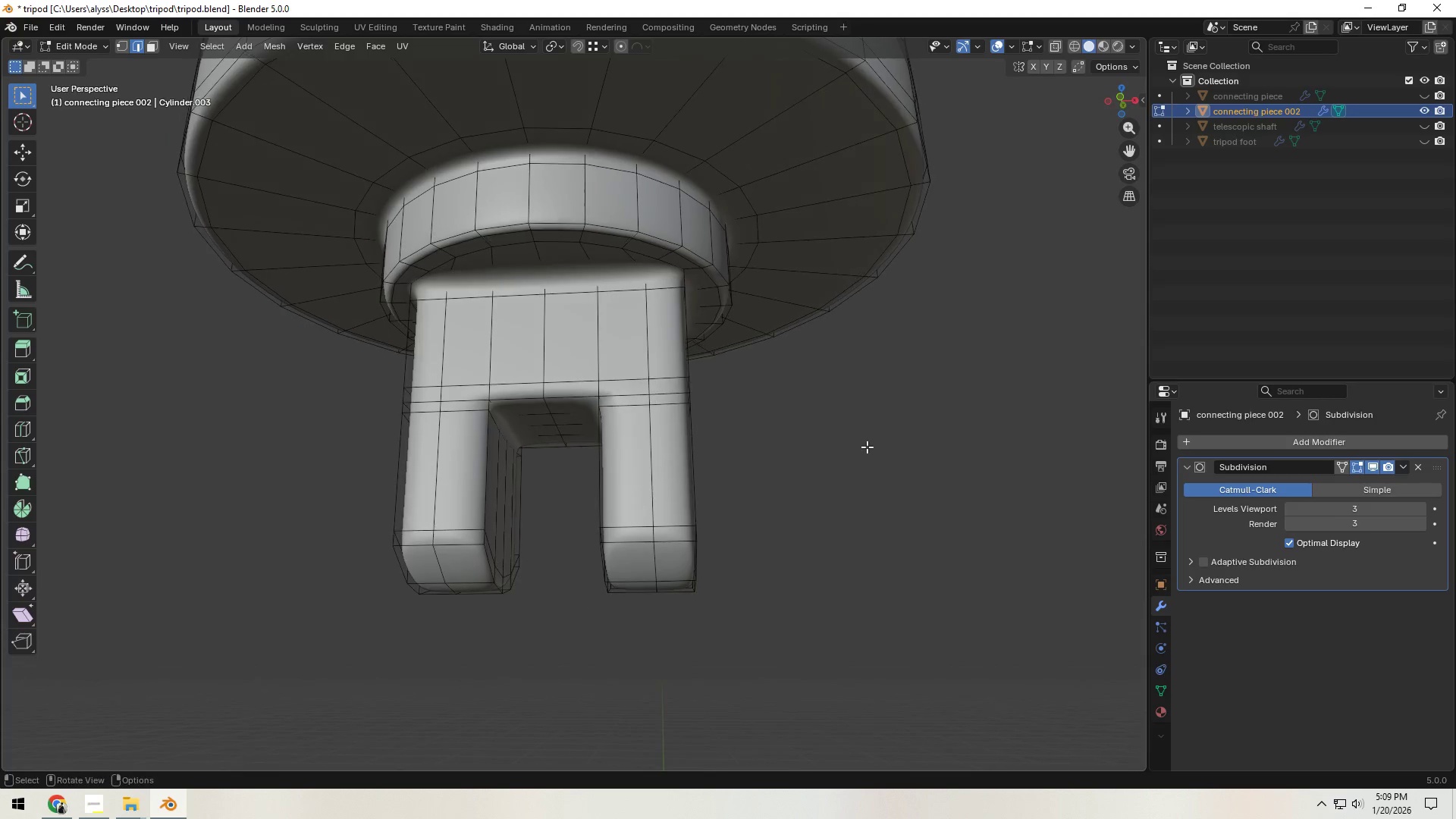 
scroll: coordinate [859, 447], scroll_direction: down, amount: 3.0
 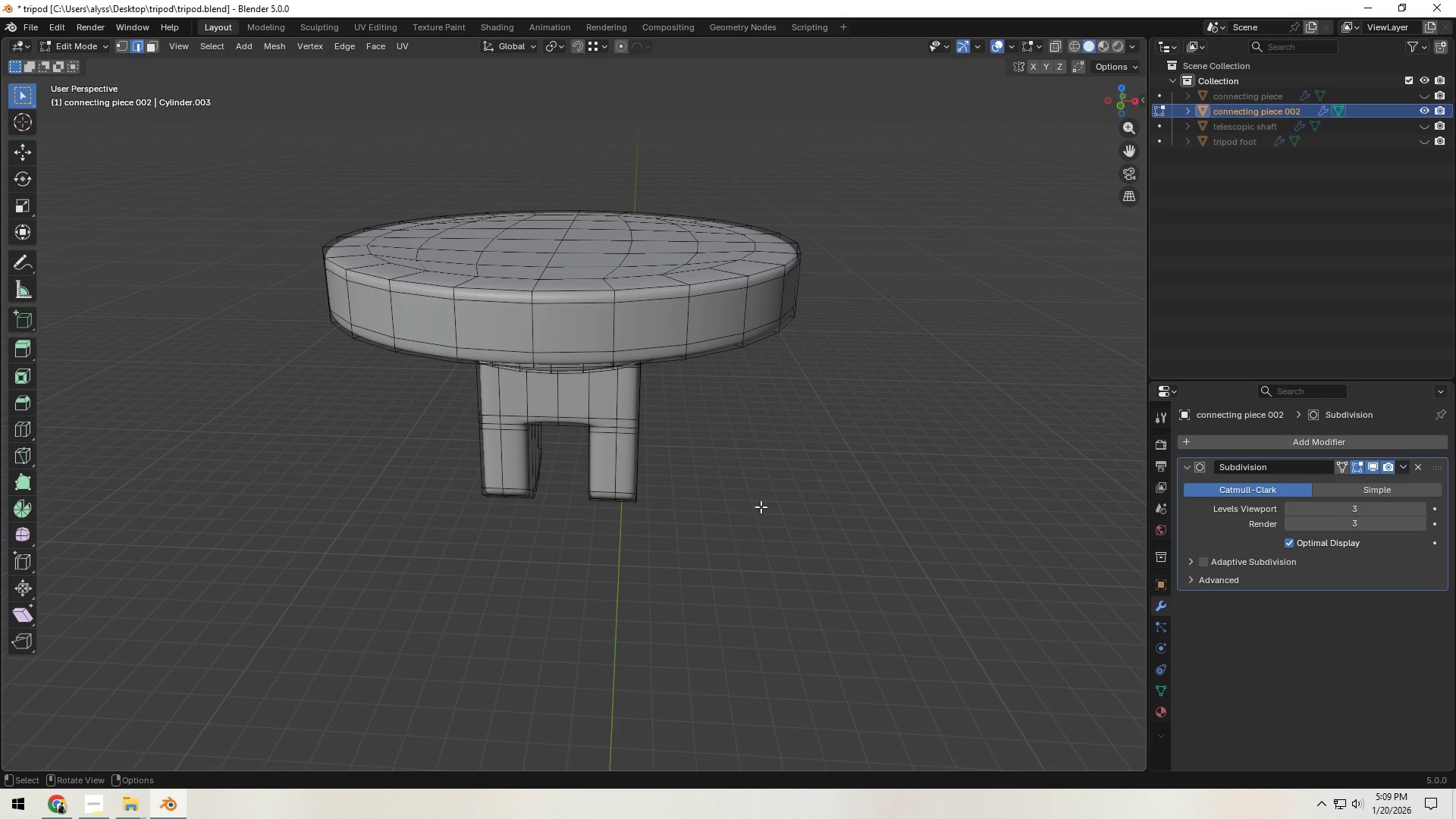 
wait(21.85)
 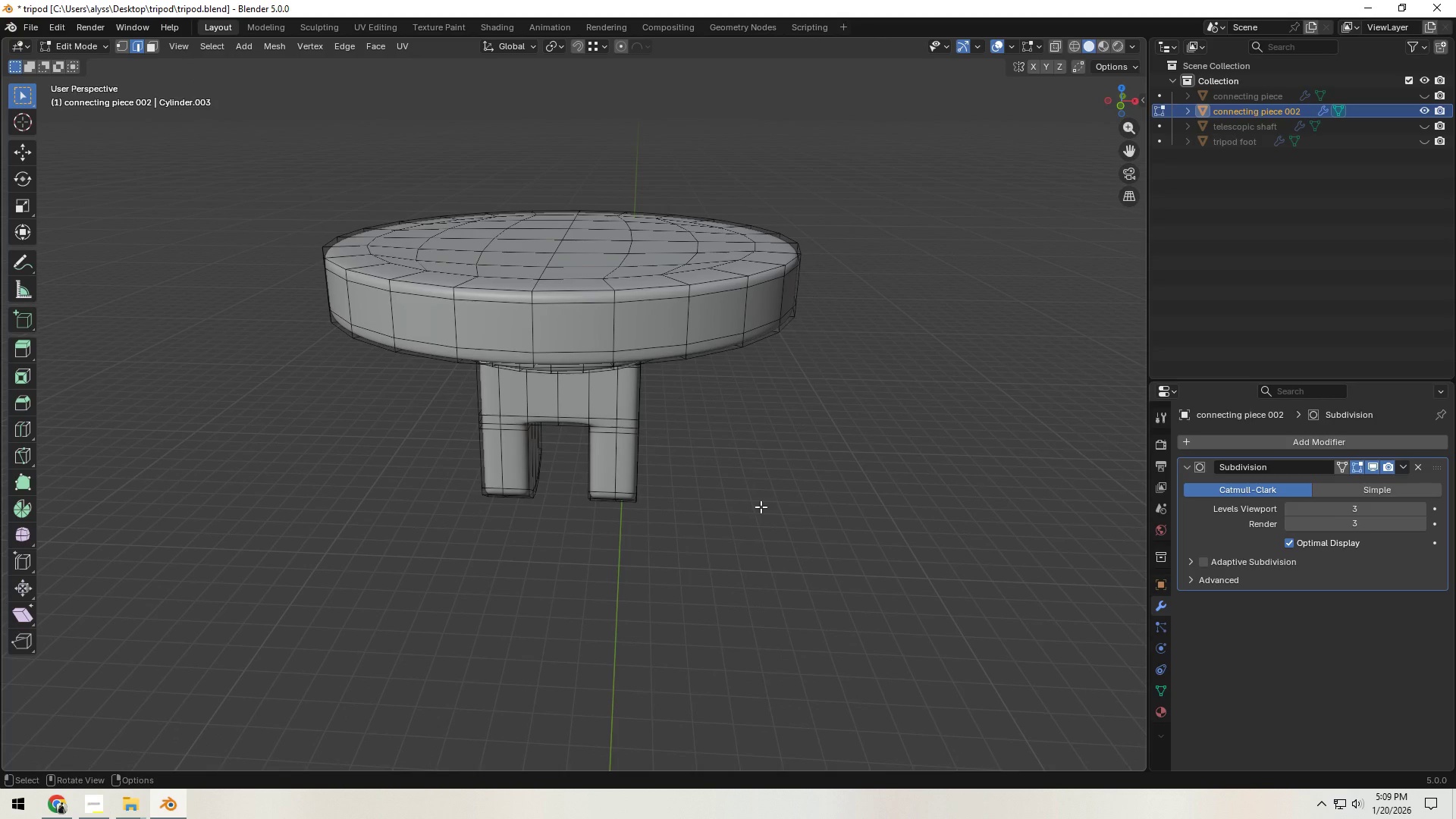 
left_click([761, 507])
 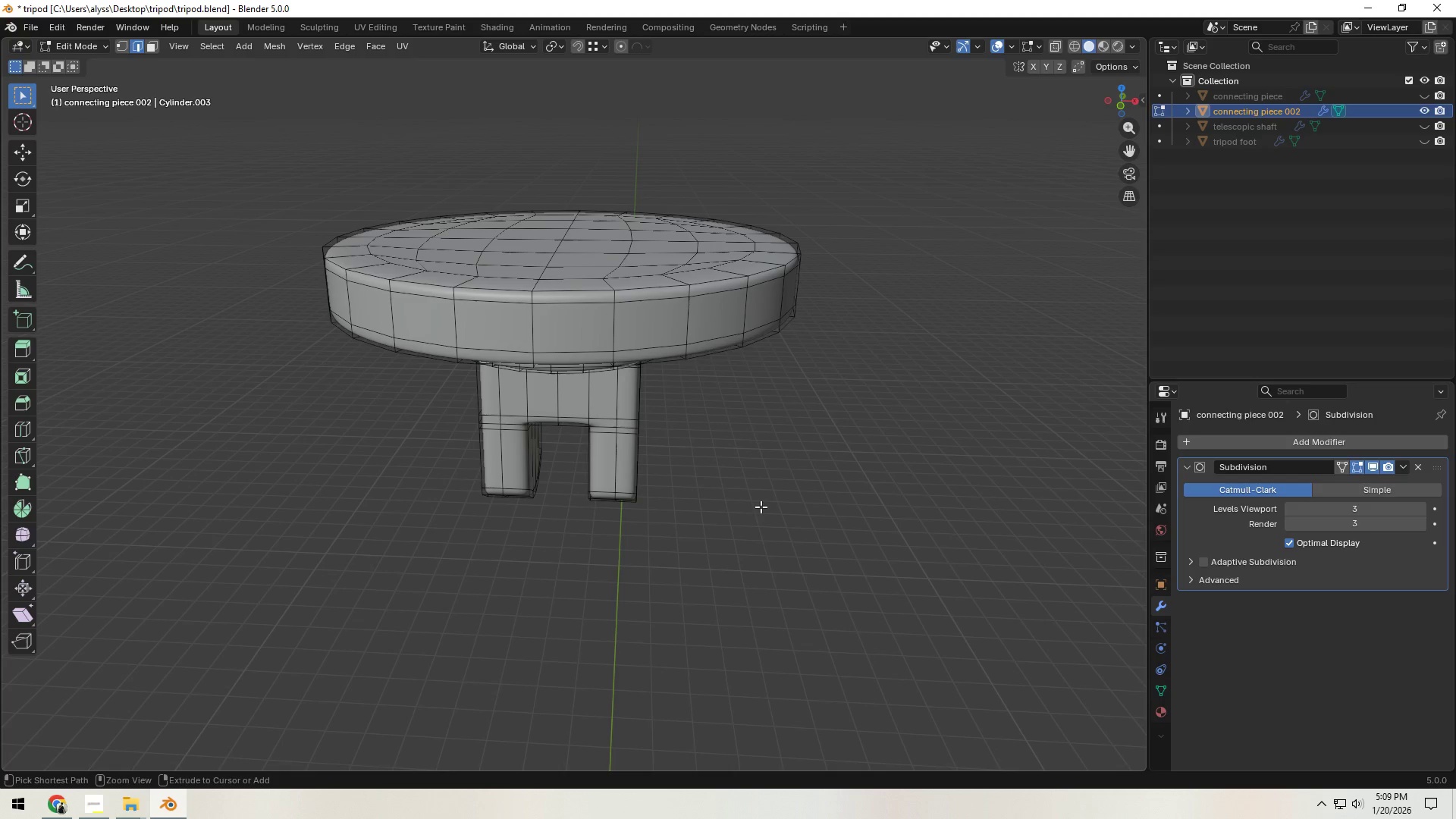 
key(Control+S)
 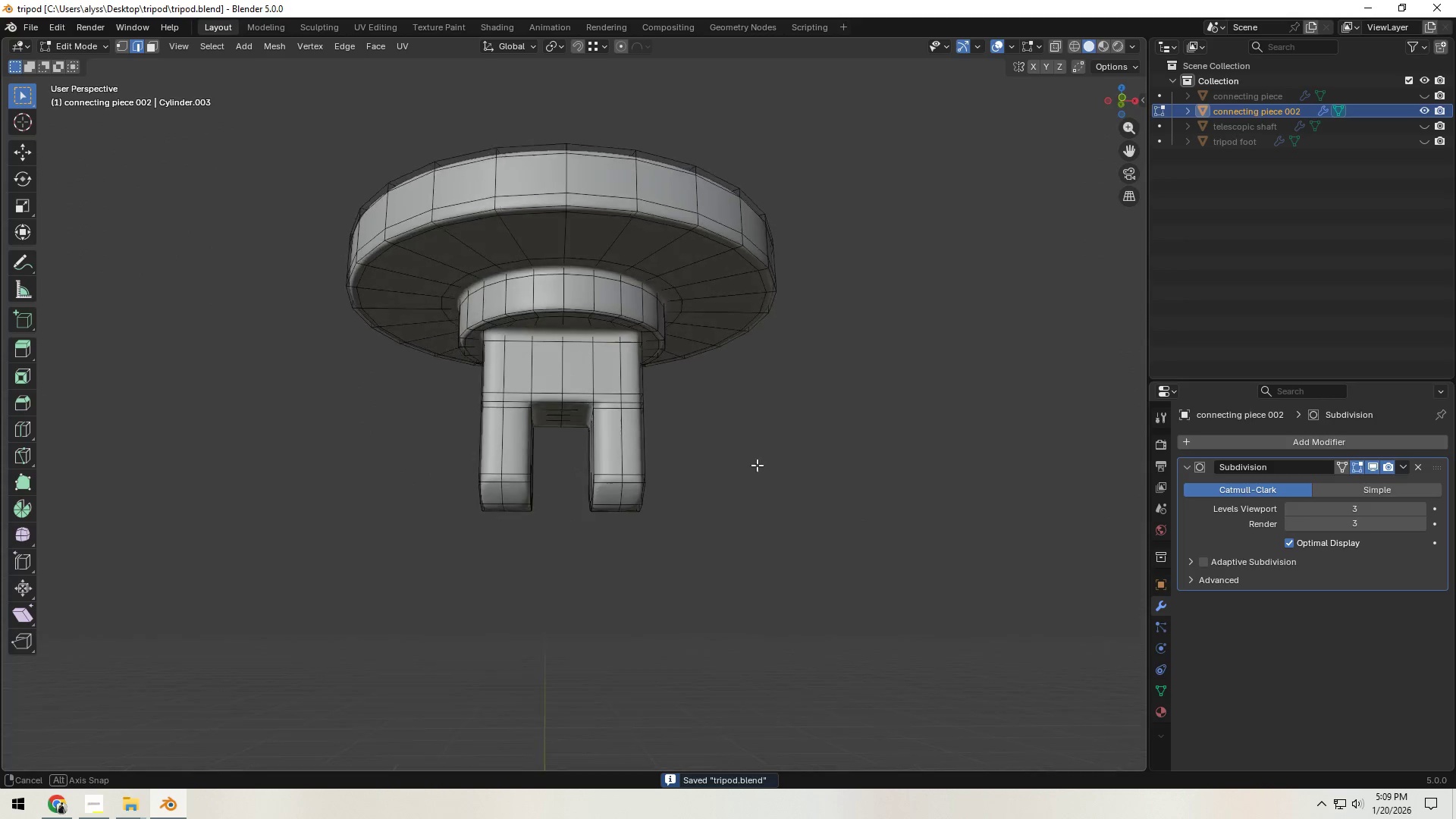 
scroll: coordinate [722, 470], scroll_direction: up, amount: 7.0
 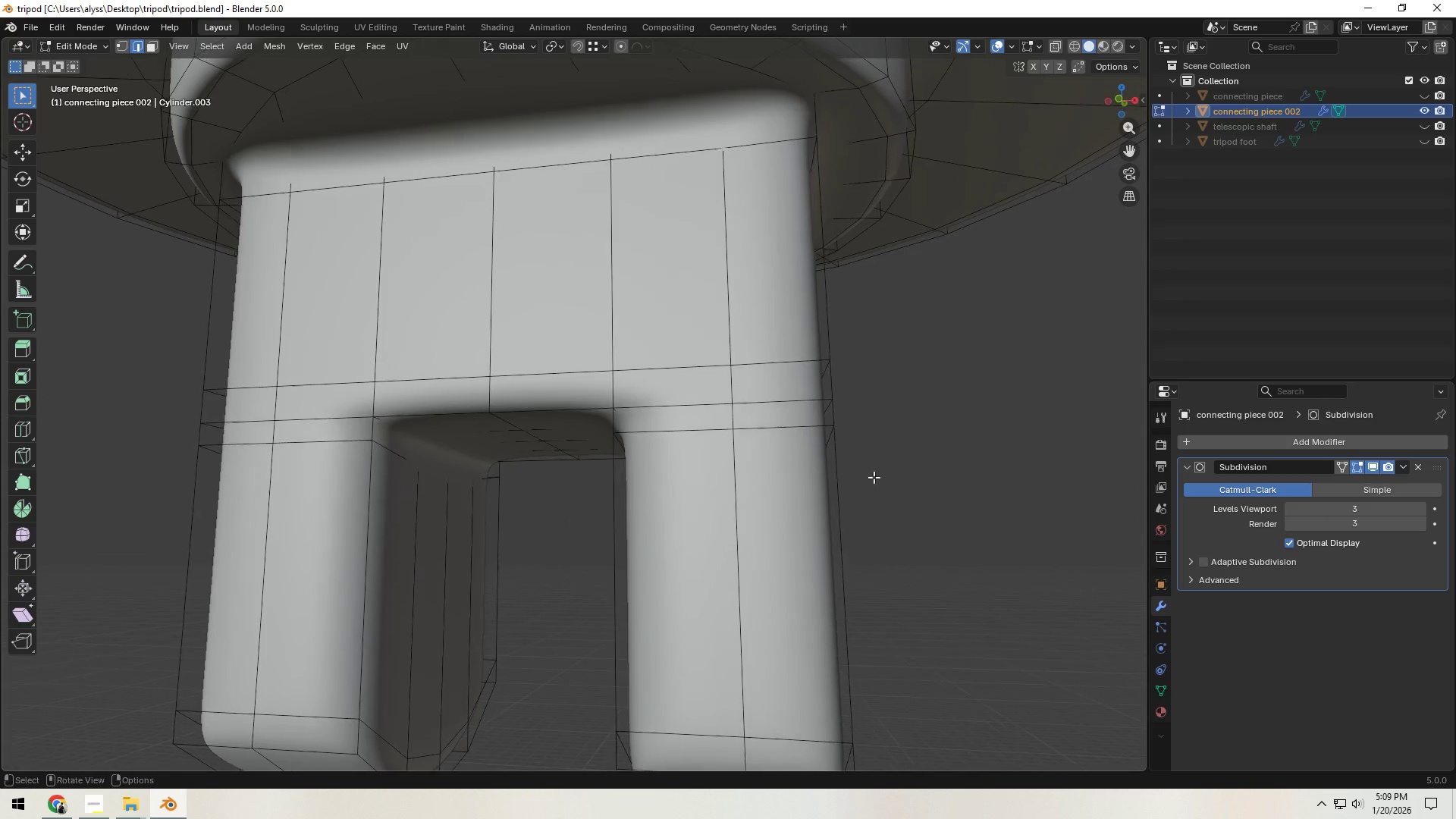 
key(Alt+AltLeft)
 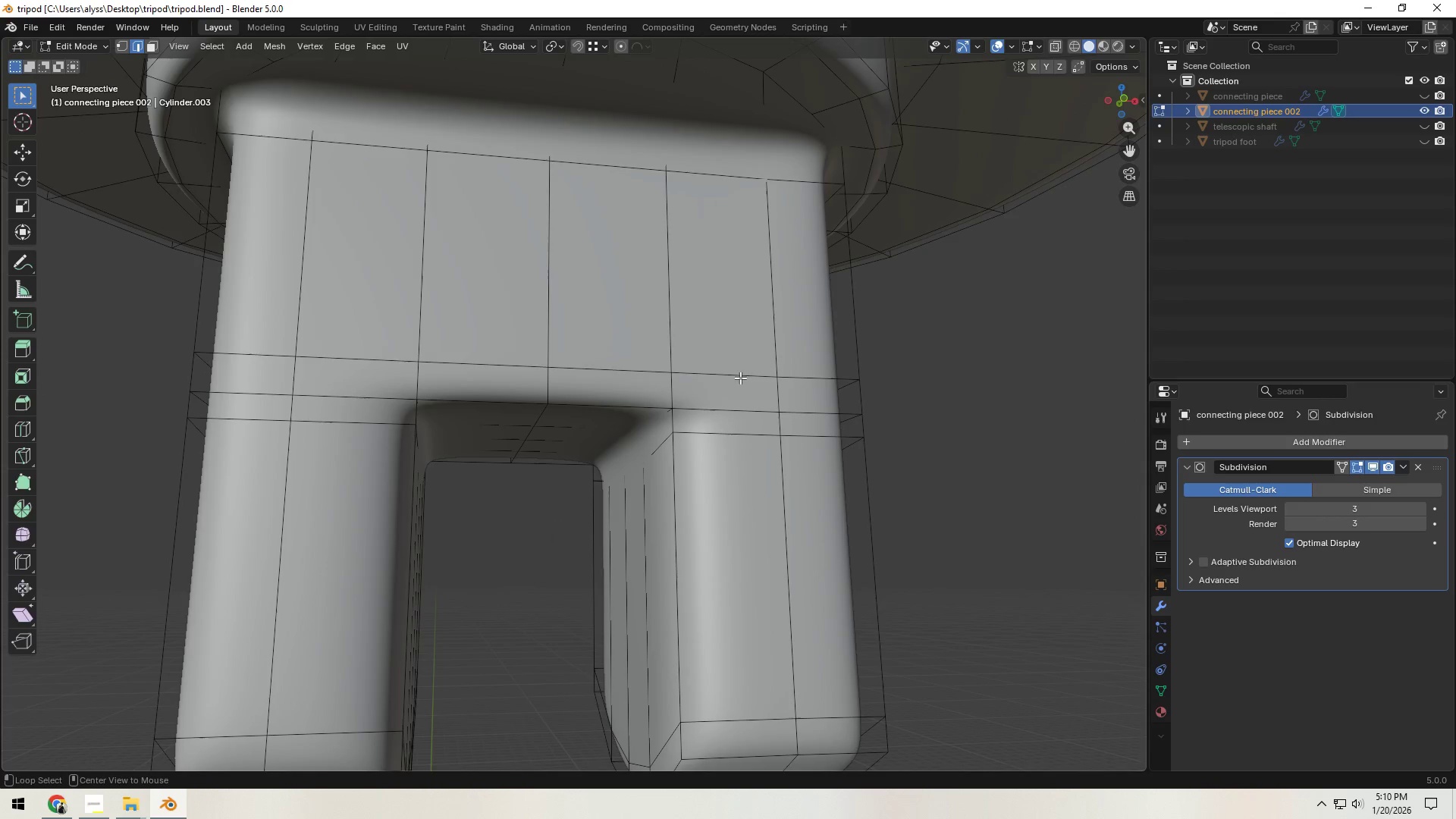 
left_click([740, 378])
 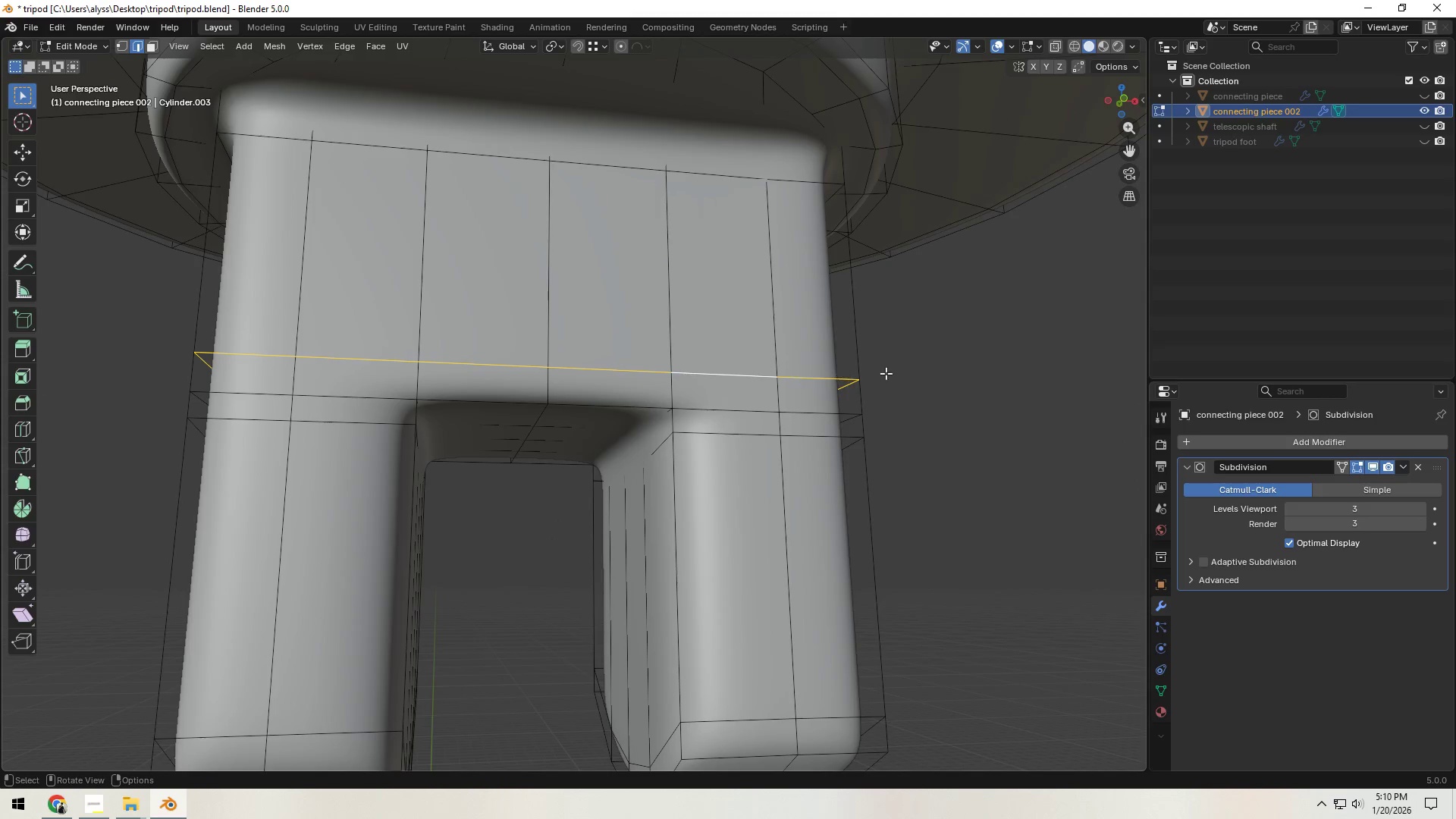 
type(gg)
 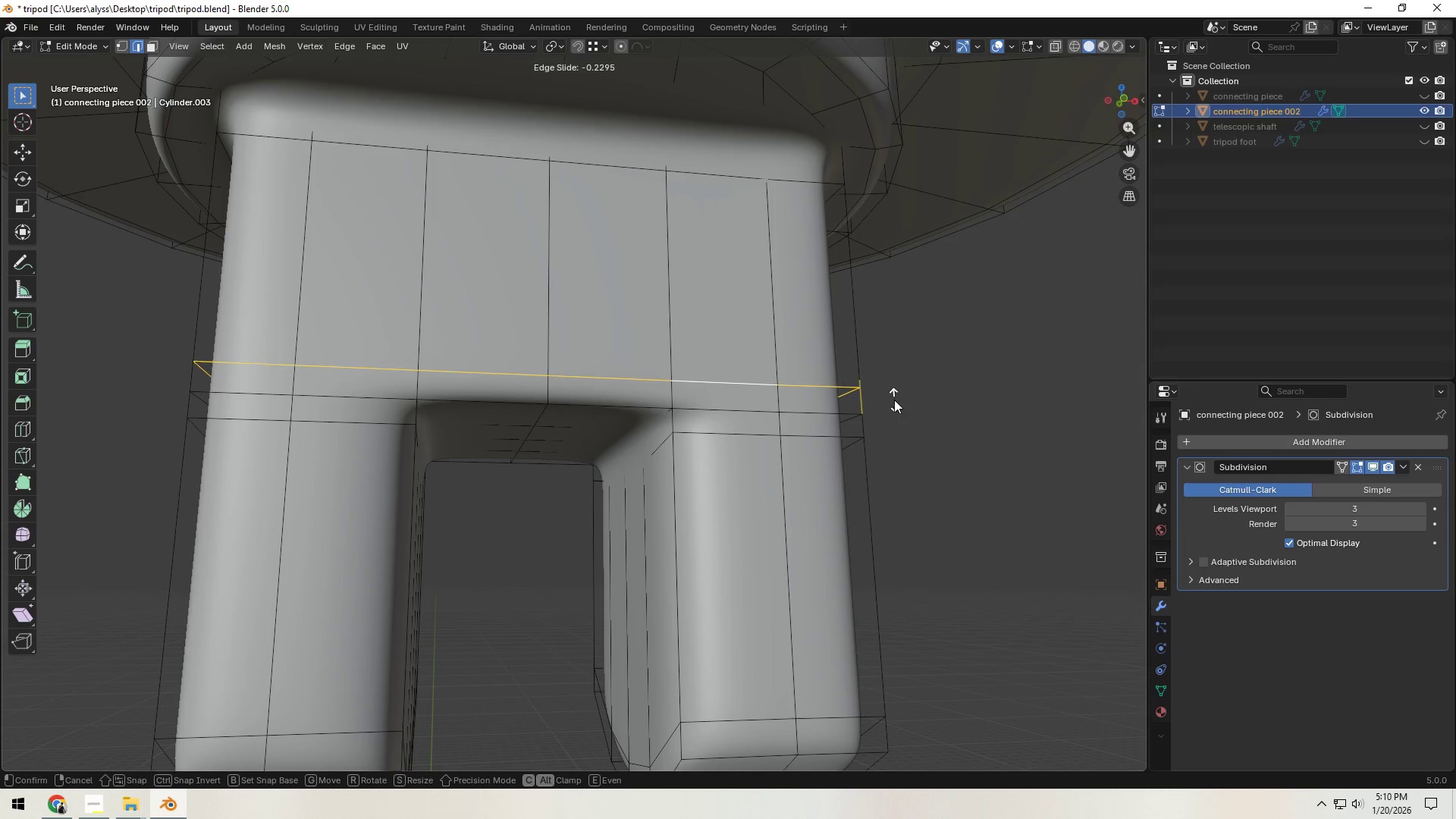 
left_click([895, 397])
 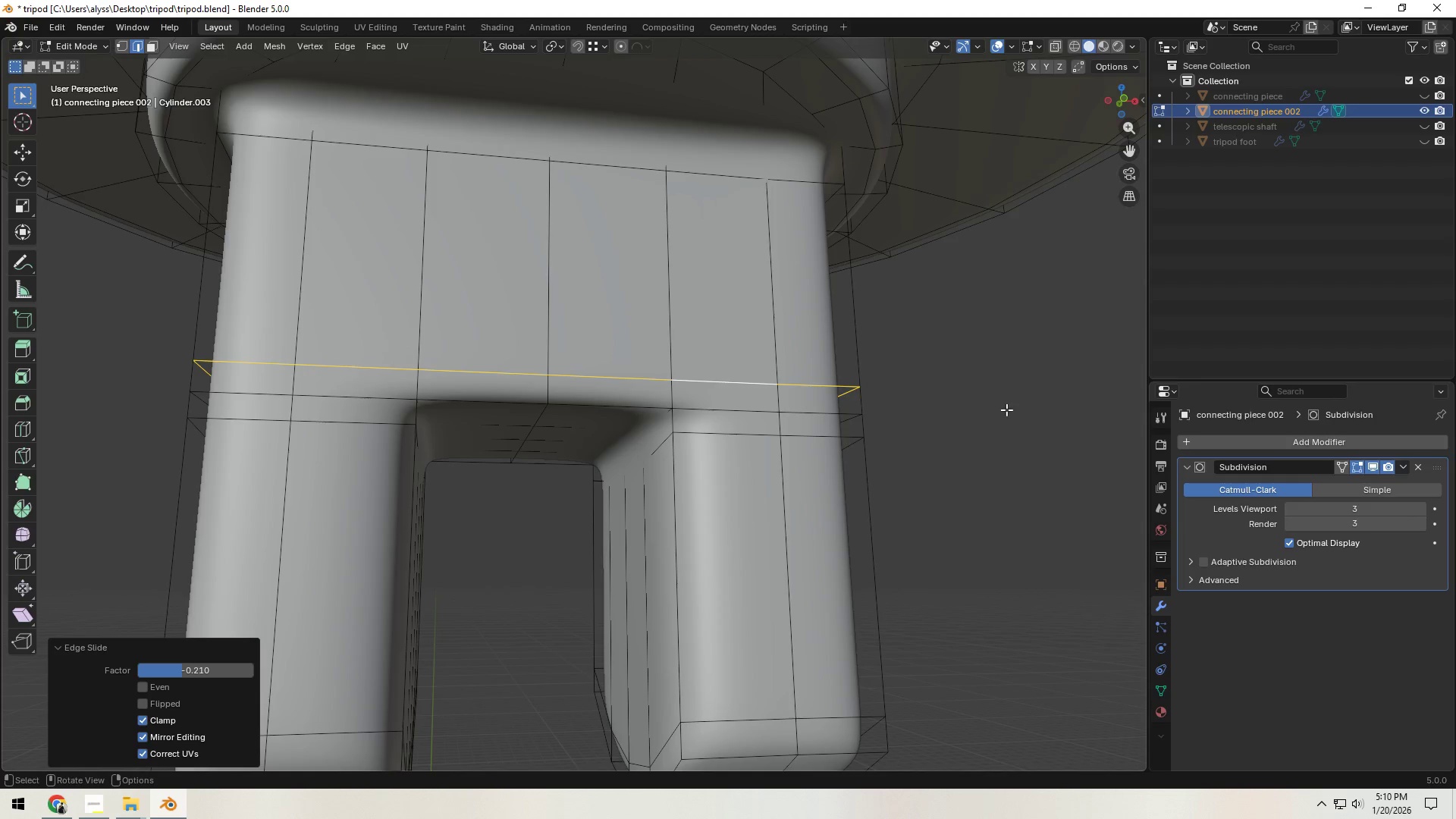 
left_click([1006, 410])
 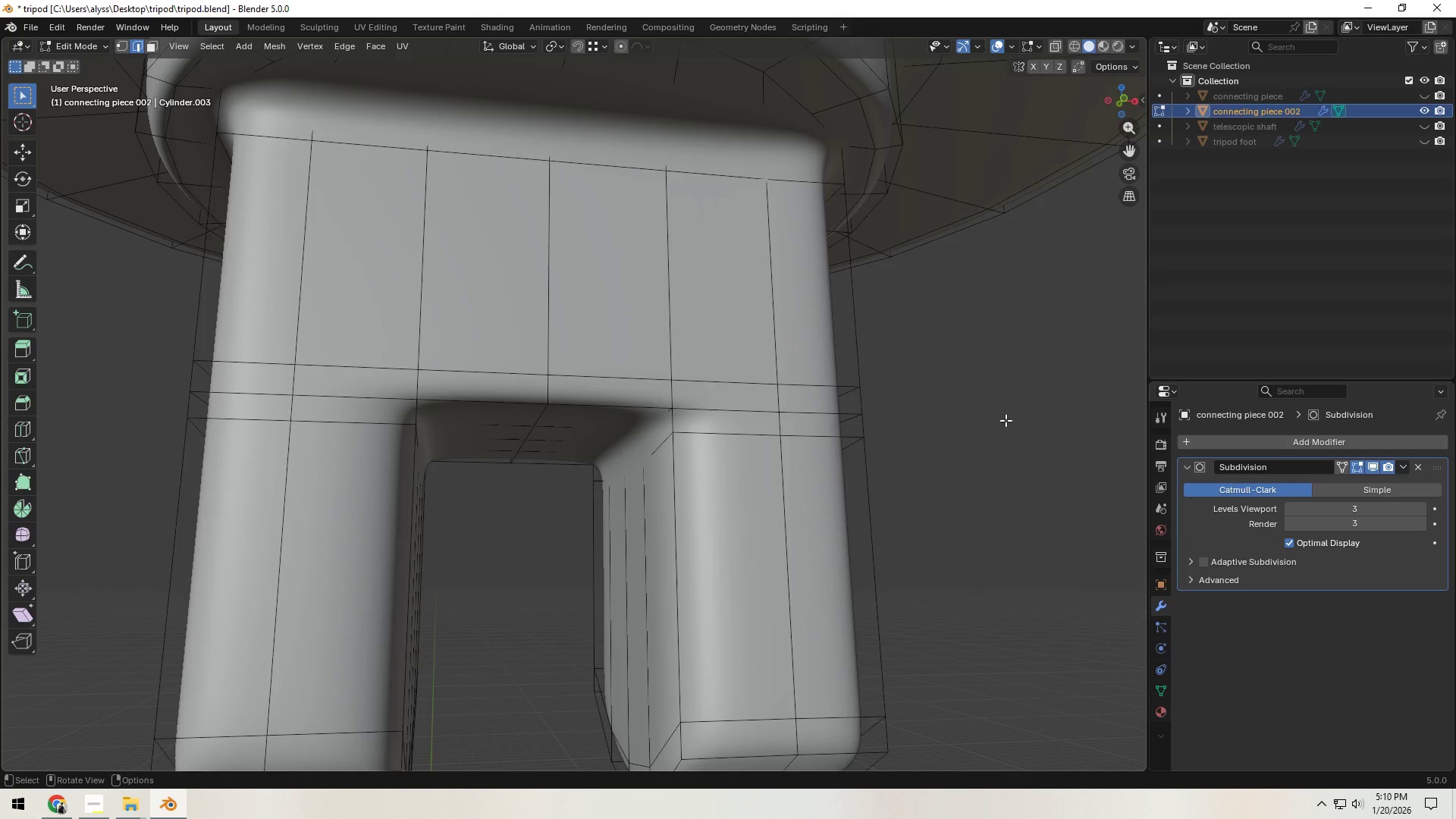 
scroll: coordinate [1006, 420], scroll_direction: down, amount: 4.0
 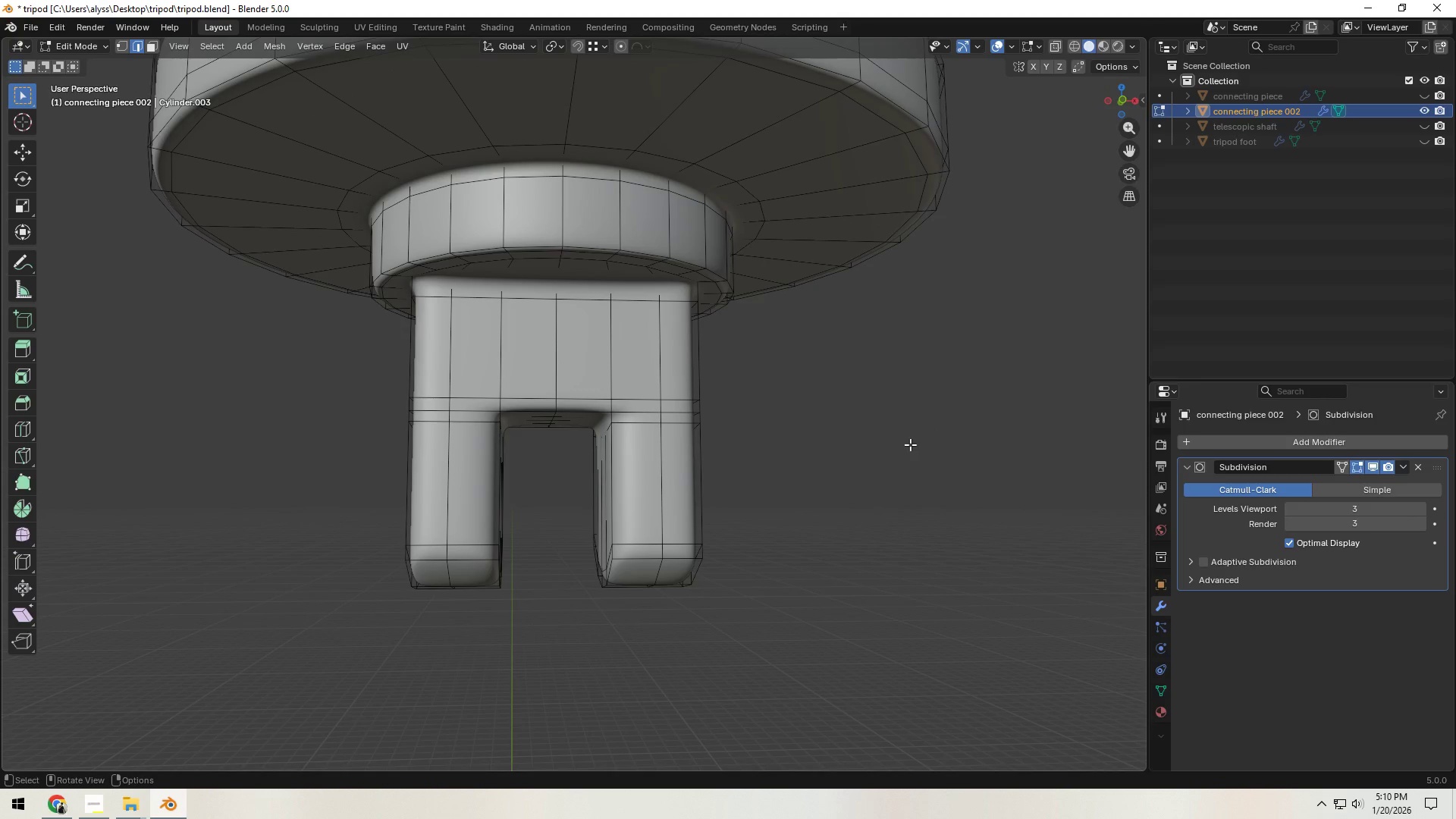 
wait(23.71)
 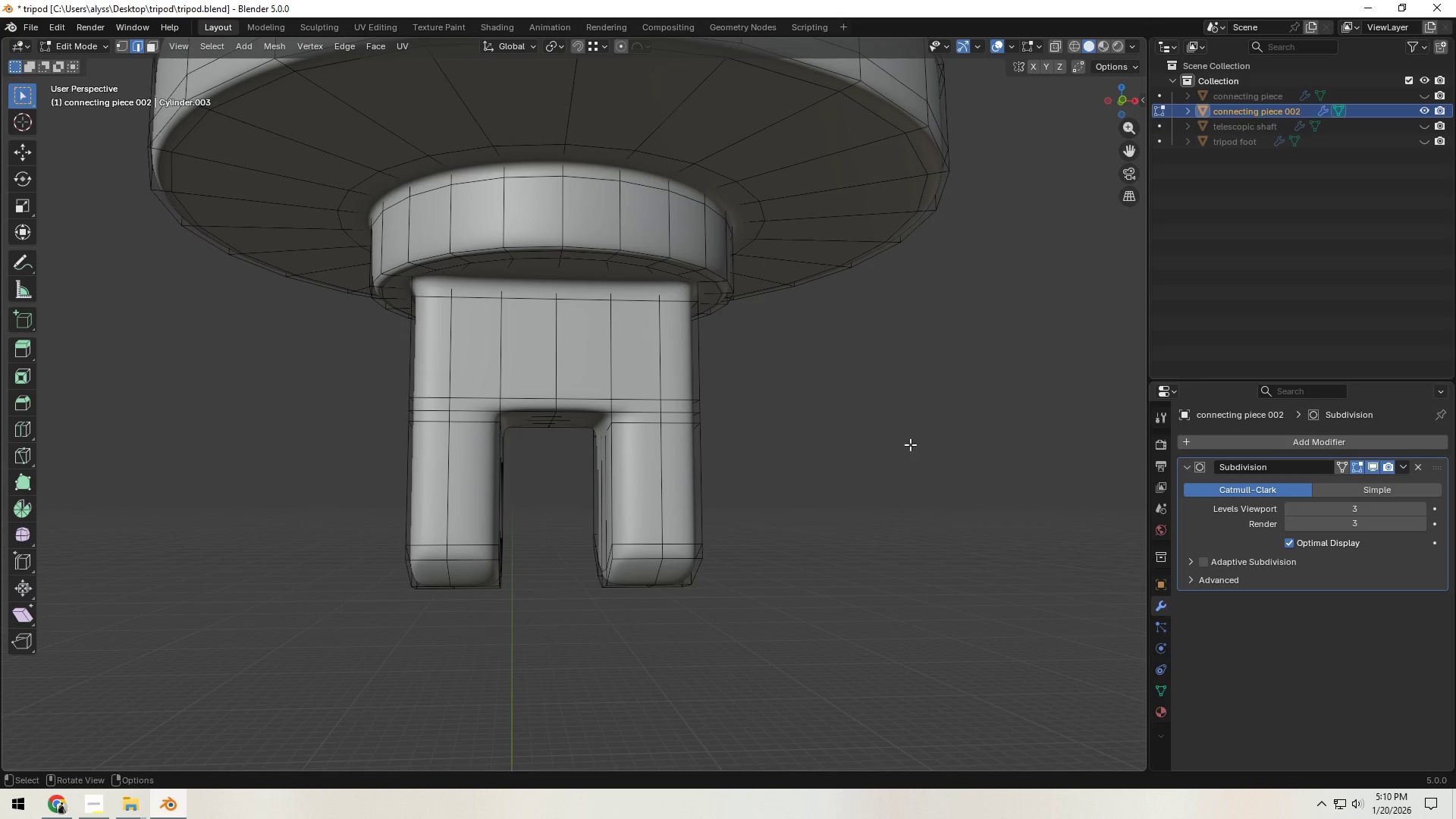 
left_click([913, 424])
 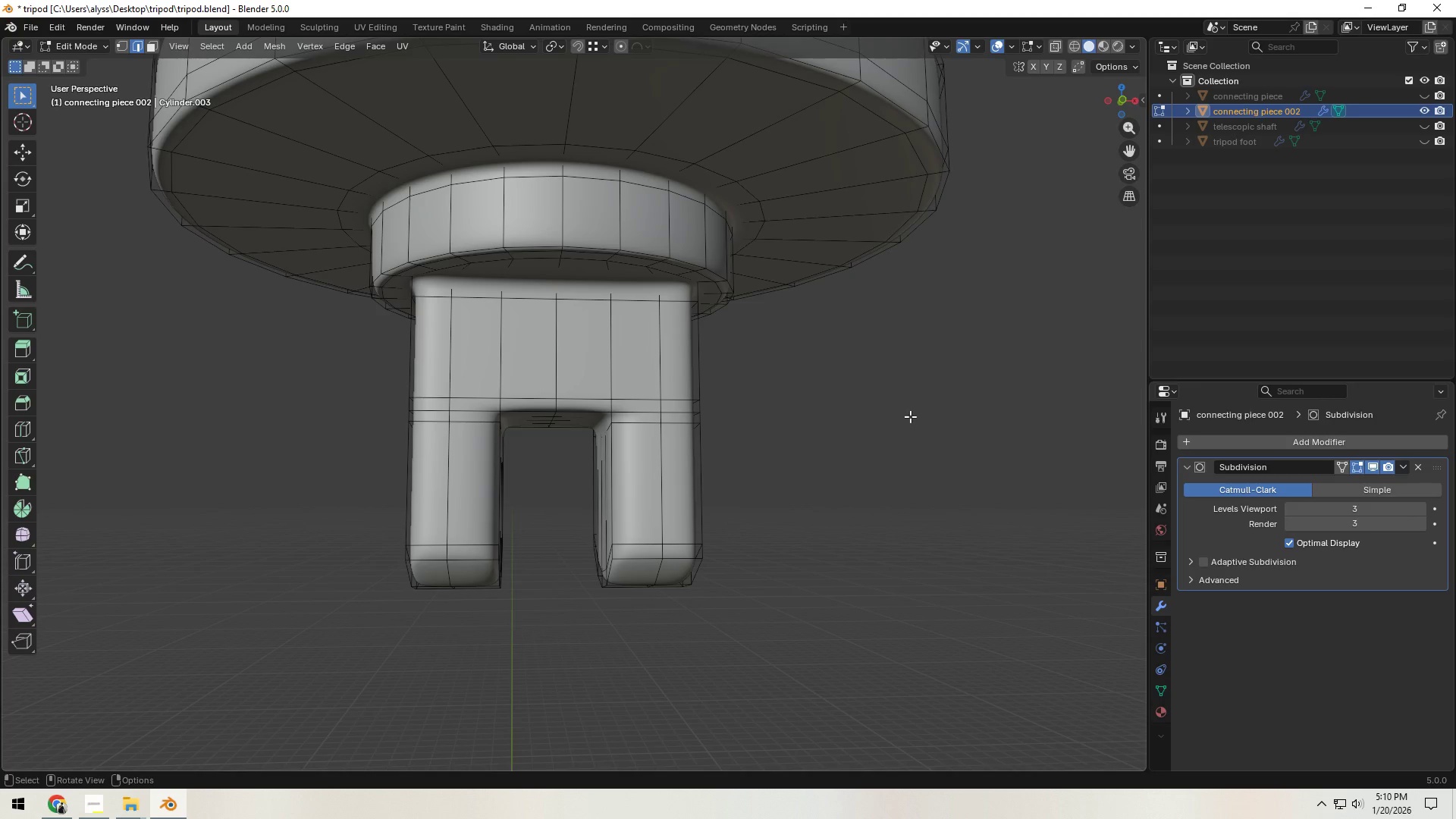 
key(Tab)
 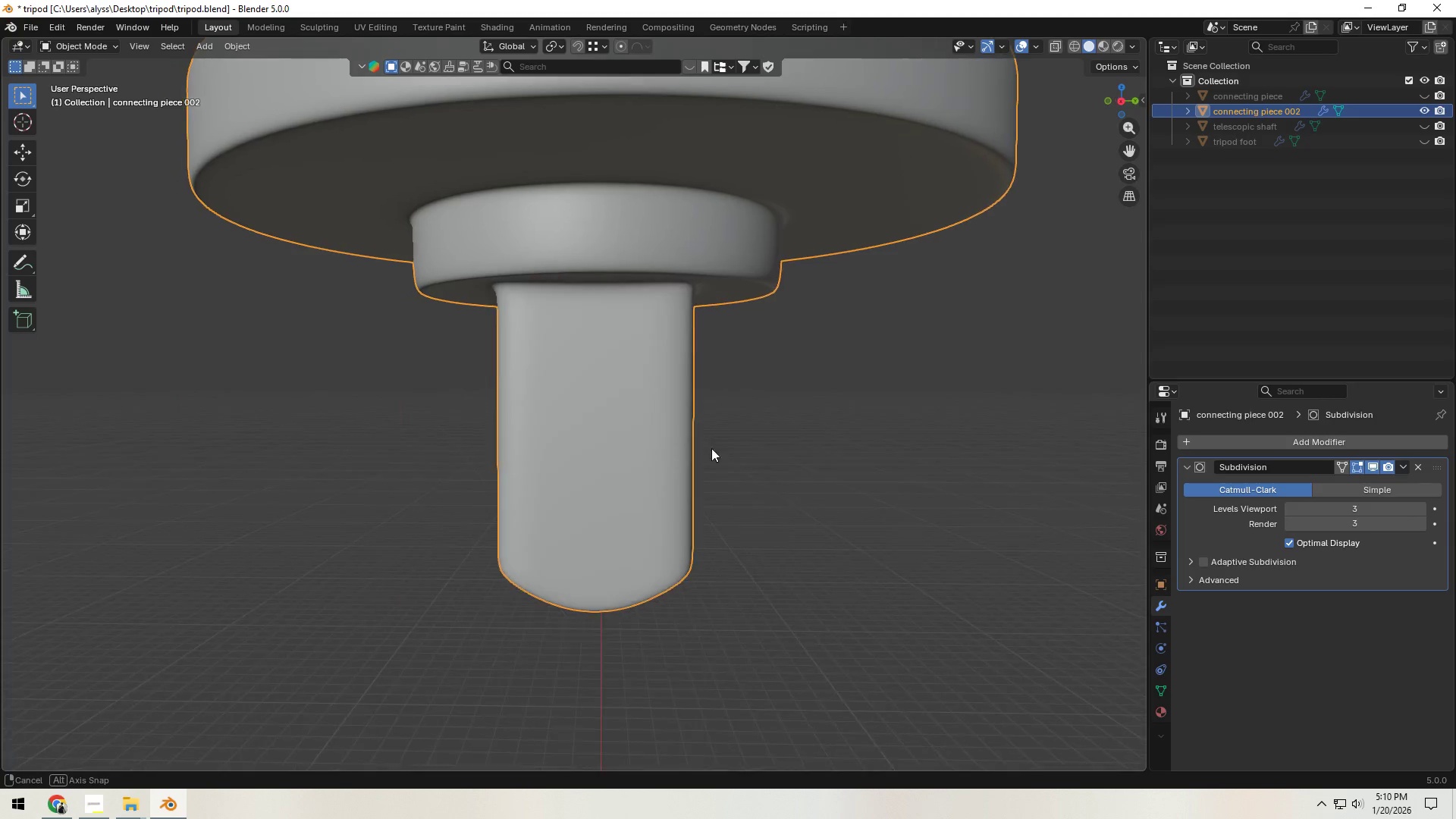 
key(Tab)
 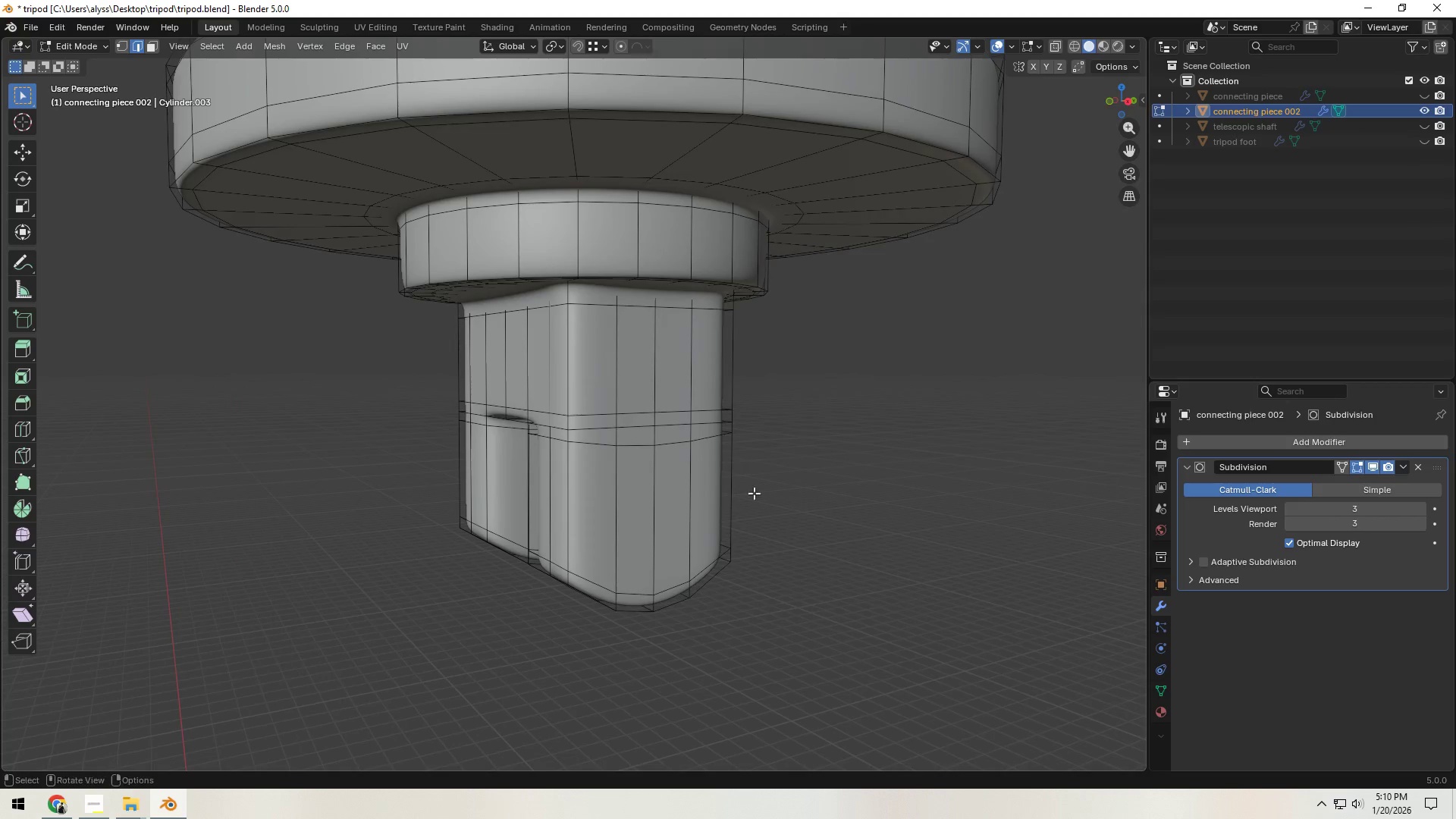 
scroll: coordinate [778, 494], scroll_direction: down, amount: 2.0
 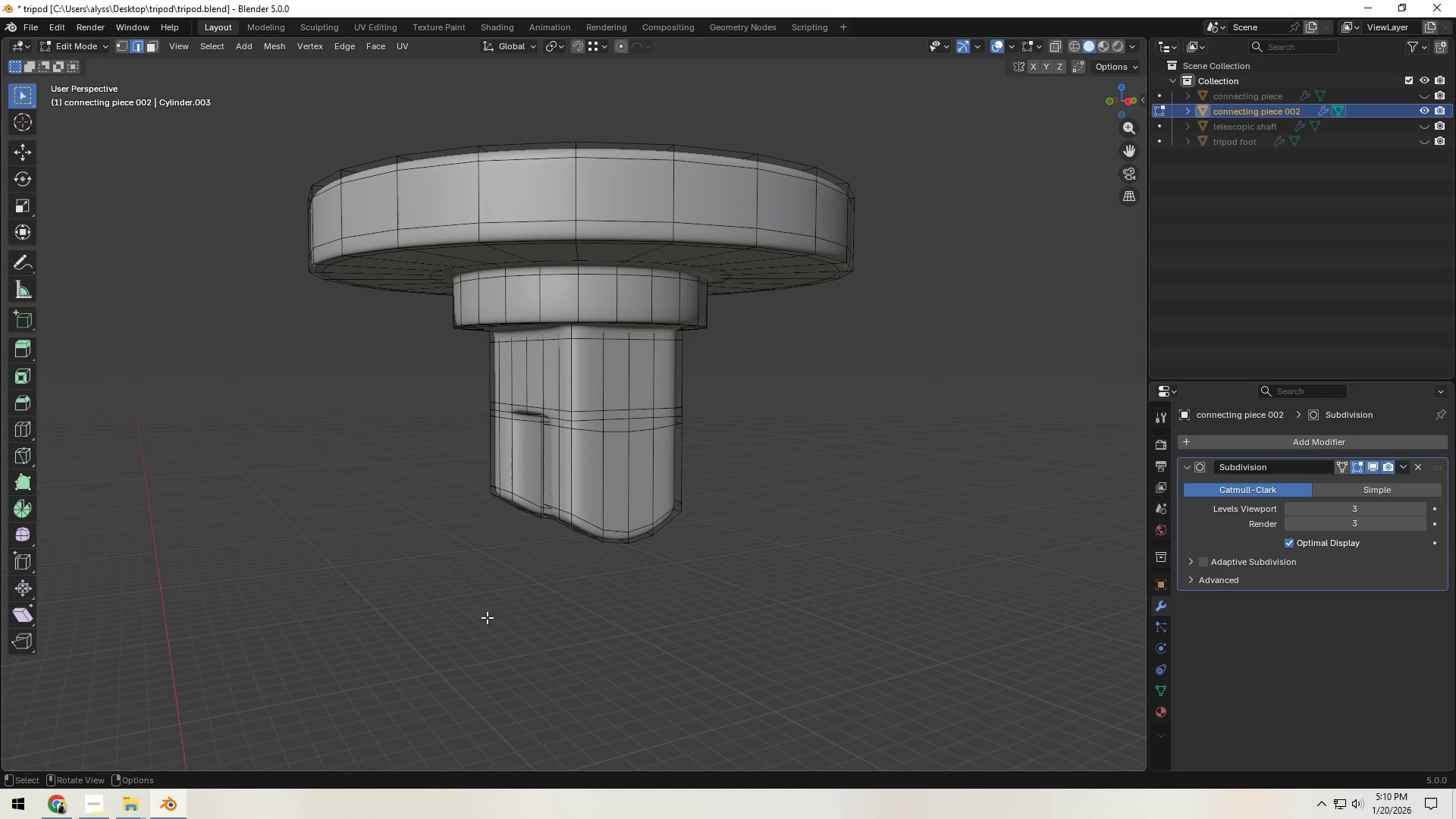 
left_click([1424, 95])
 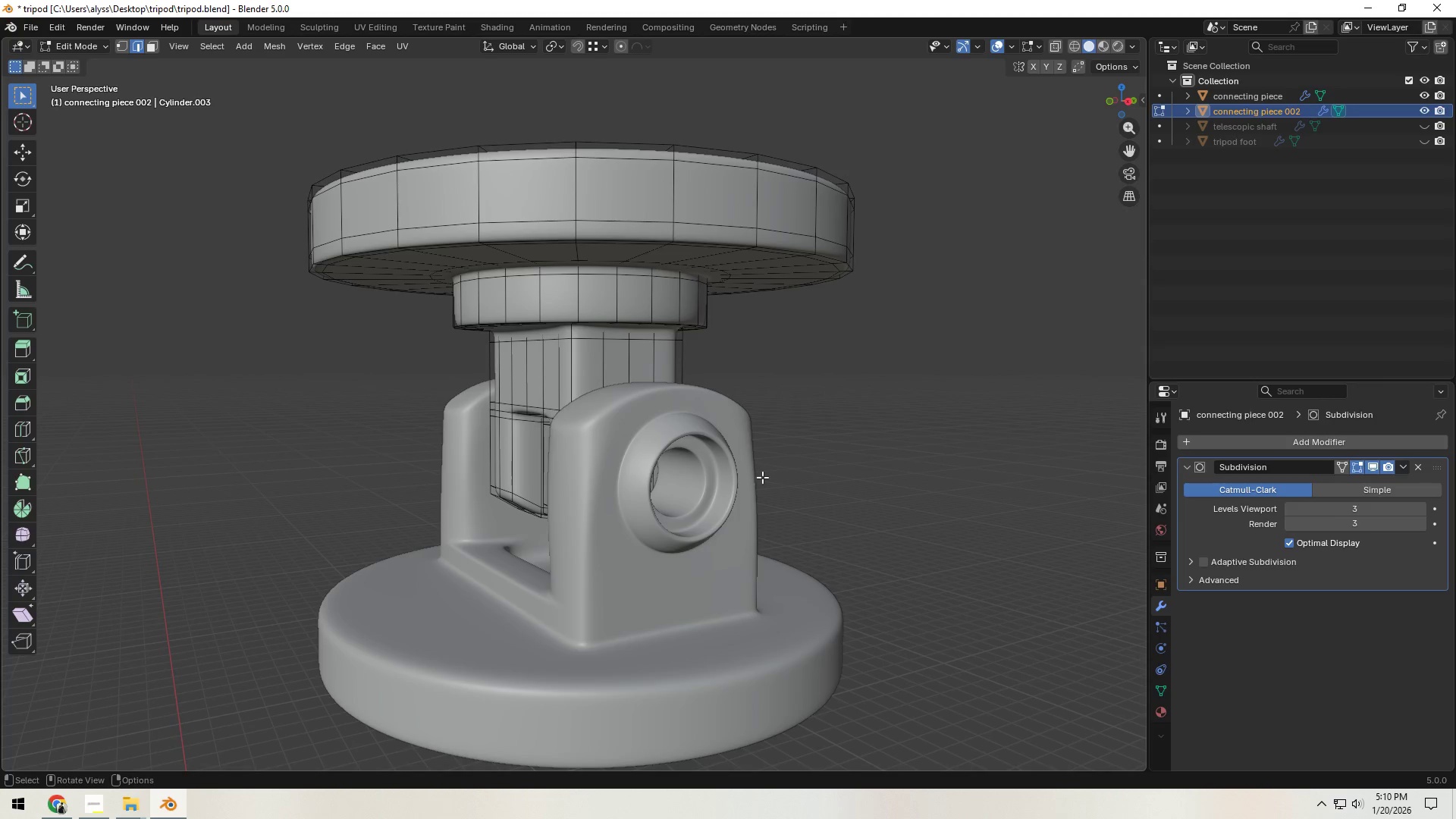 
key(Tab)
 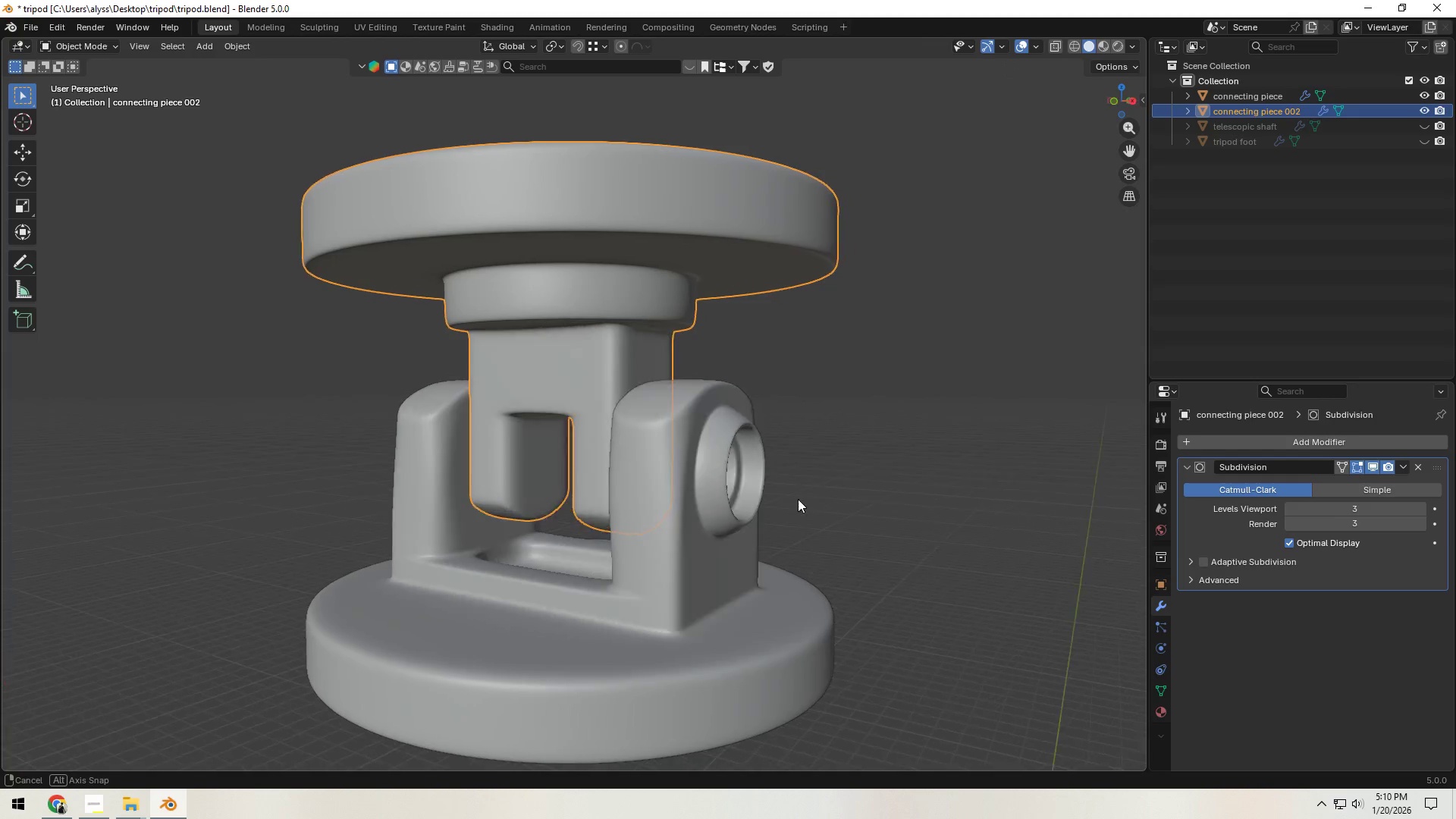 
left_click([666, 524])
 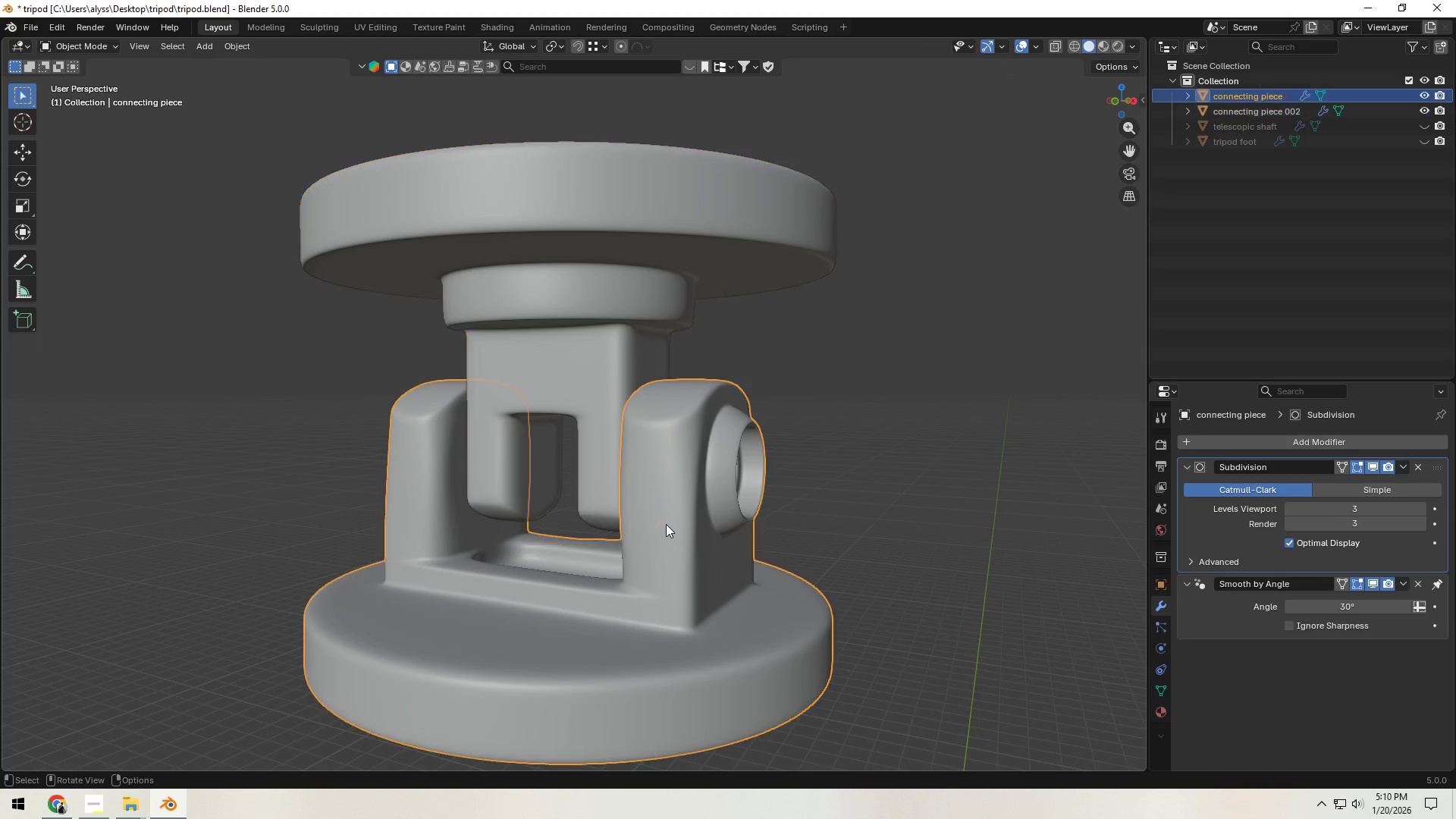 
key(Tab)
 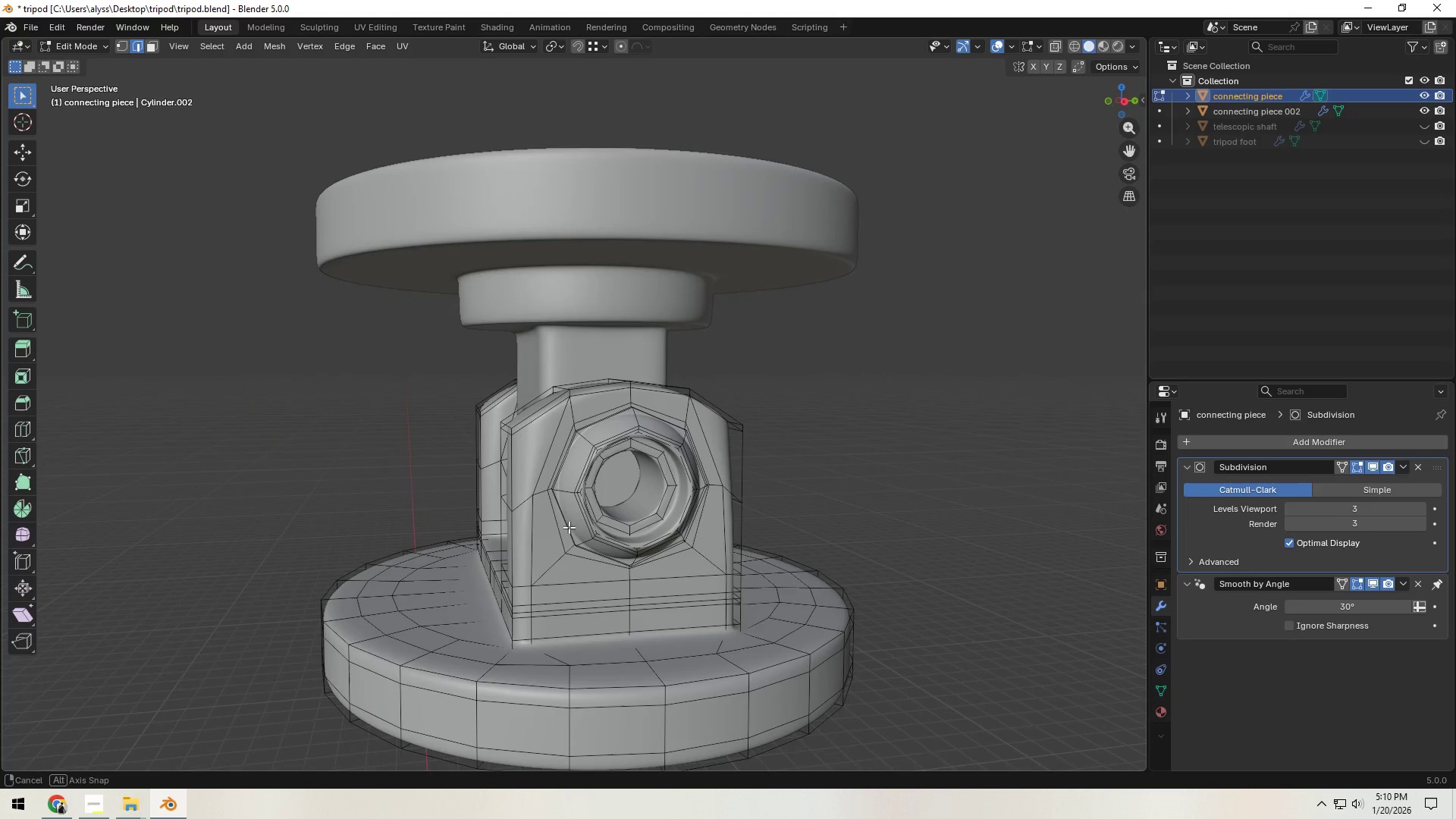 
scroll: coordinate [654, 522], scroll_direction: up, amount: 2.0
 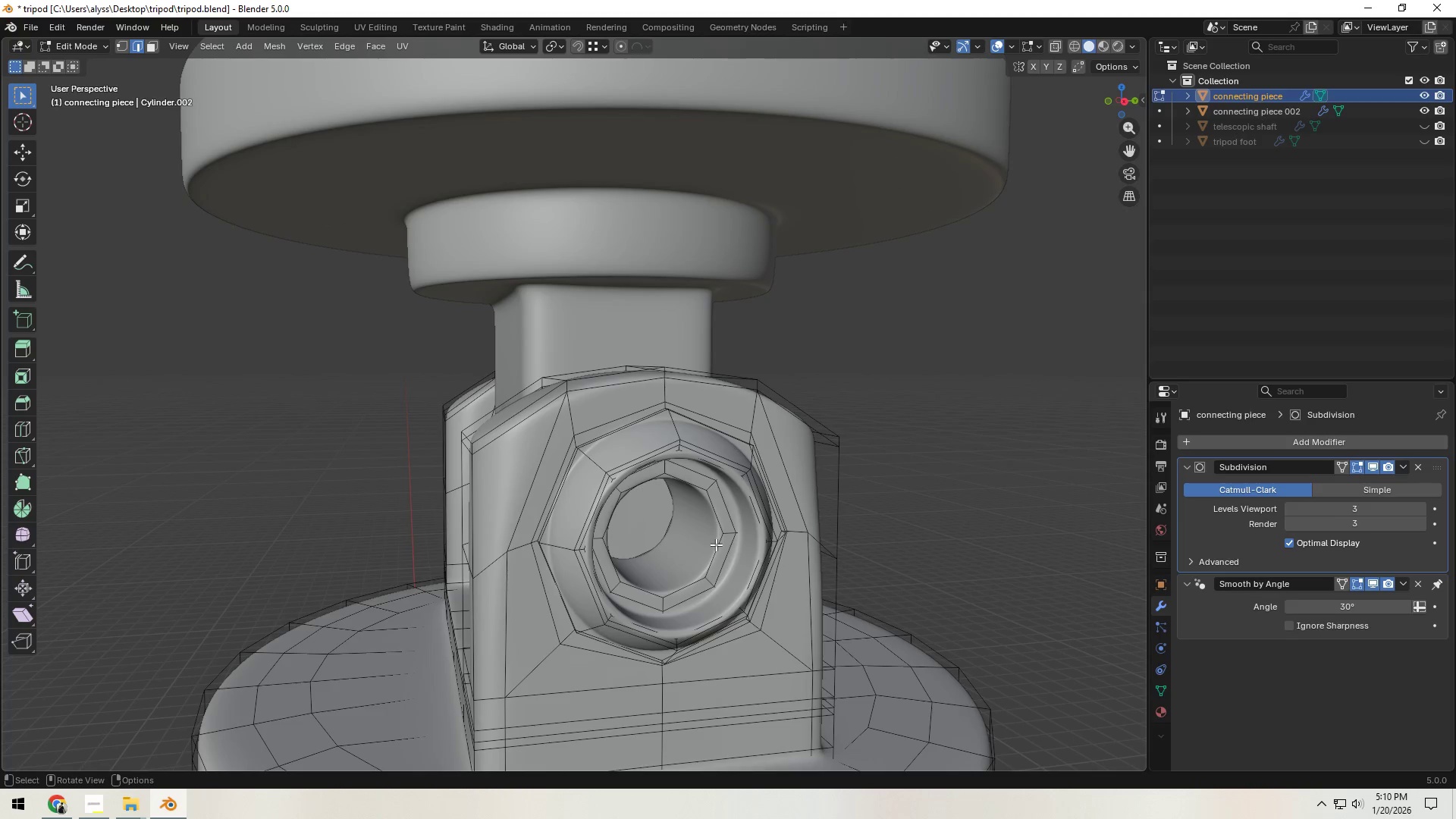 
key(3)
 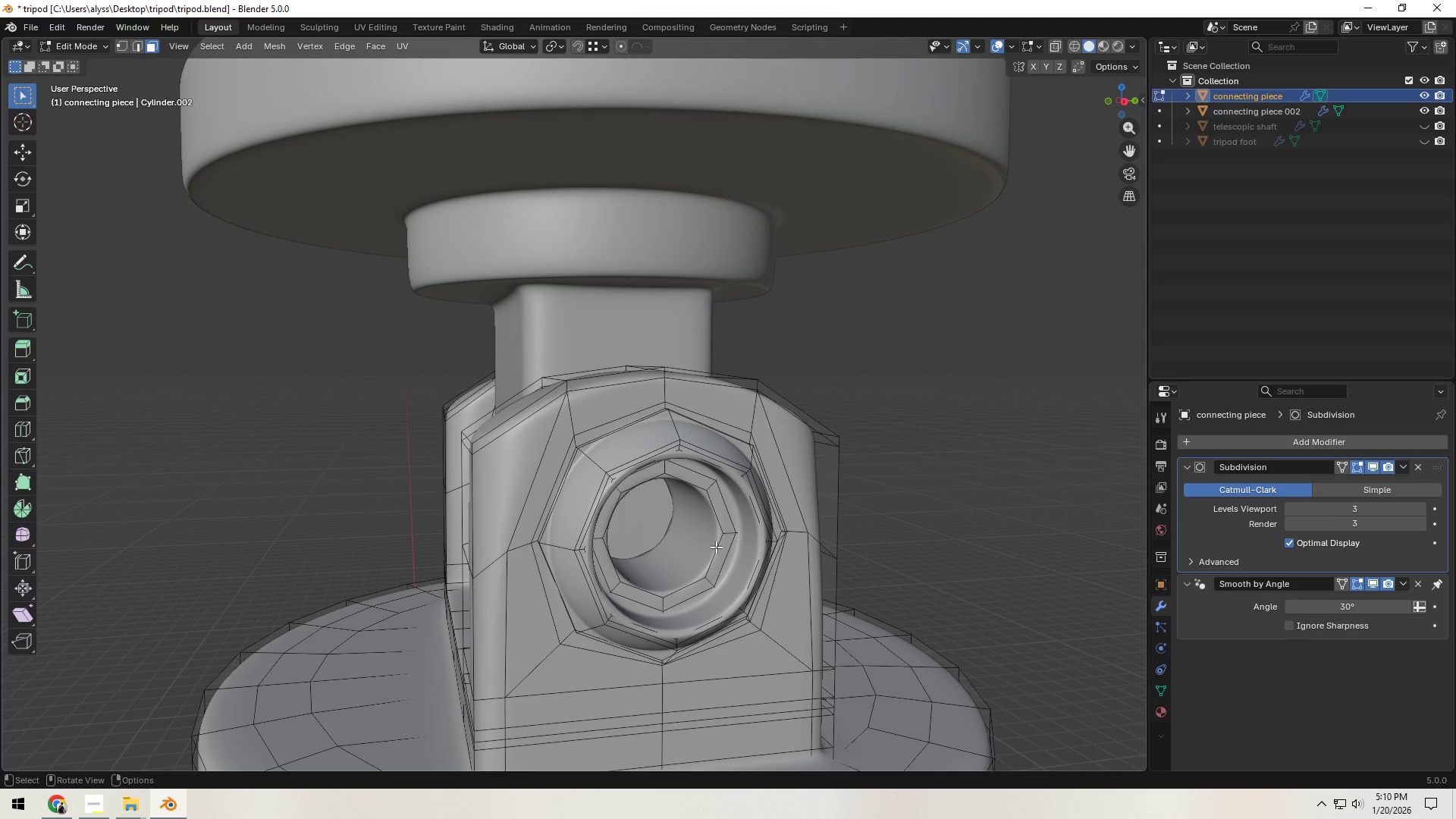 
hold_key(key=AltLeft, duration=1.24)
left_click([716, 547])
 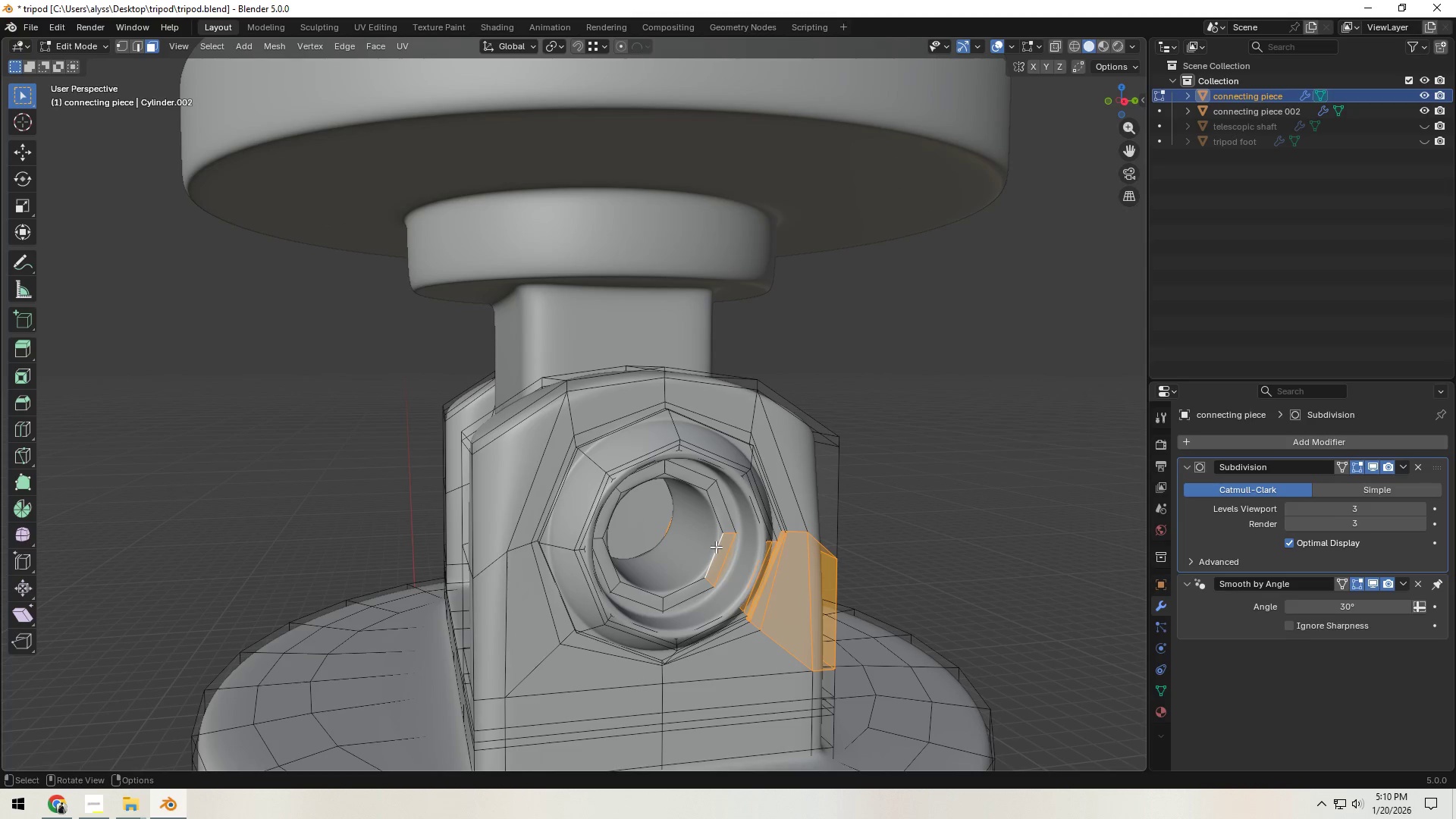 
key(2)
 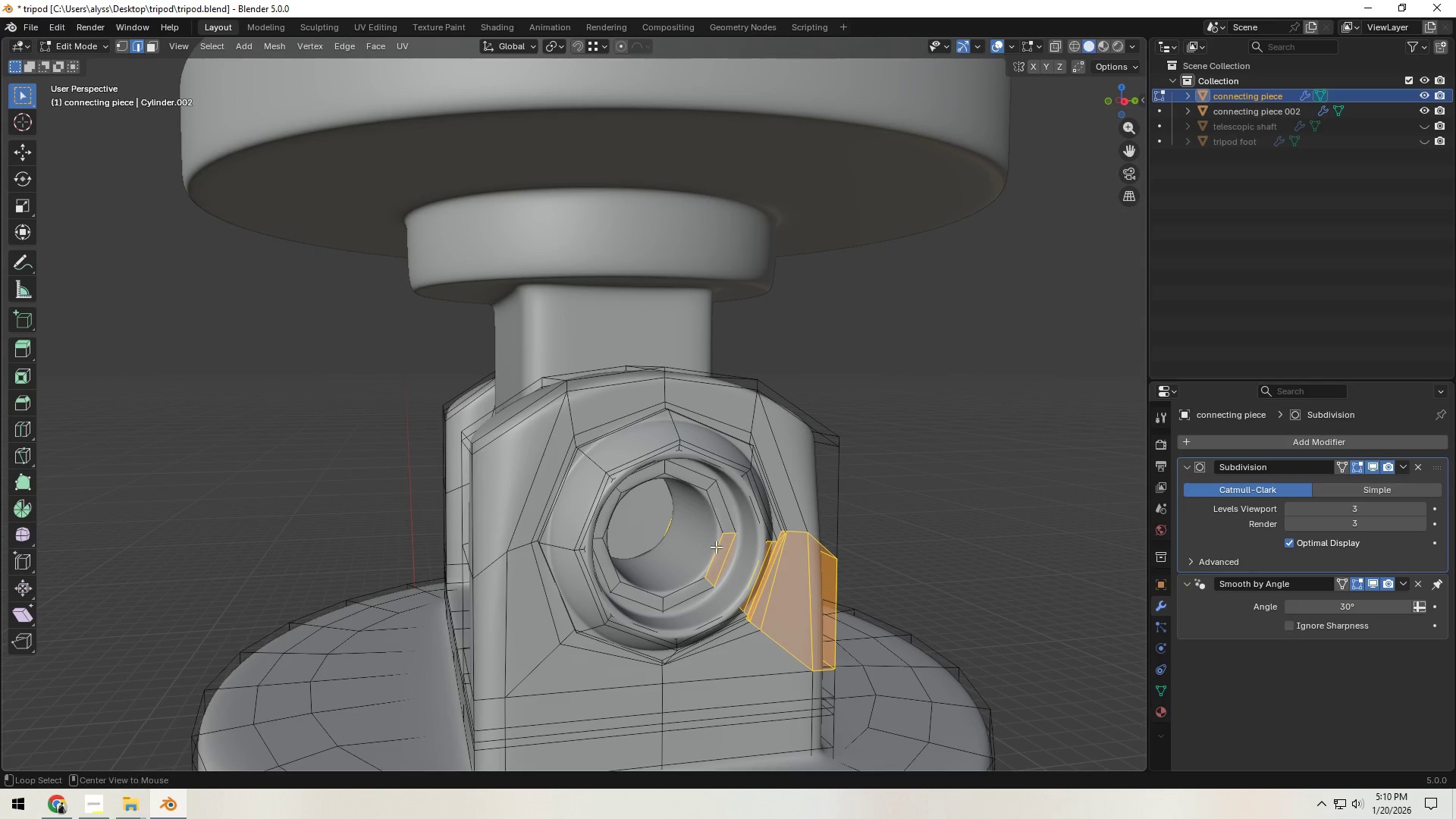 
hold_key(key=AltLeft, duration=0.45)
left_click([716, 547])
 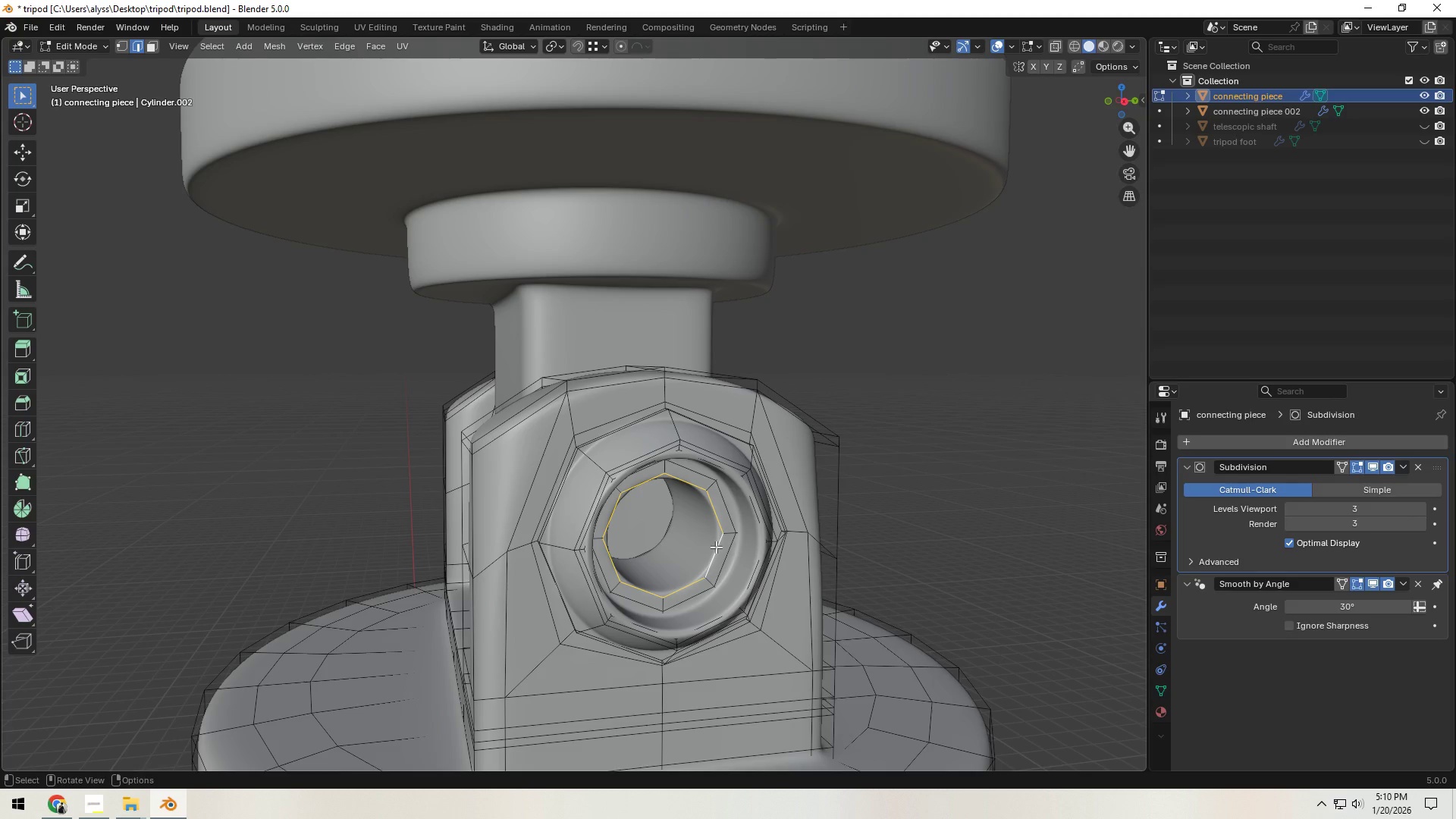 
key(Shift+ShiftLeft)
 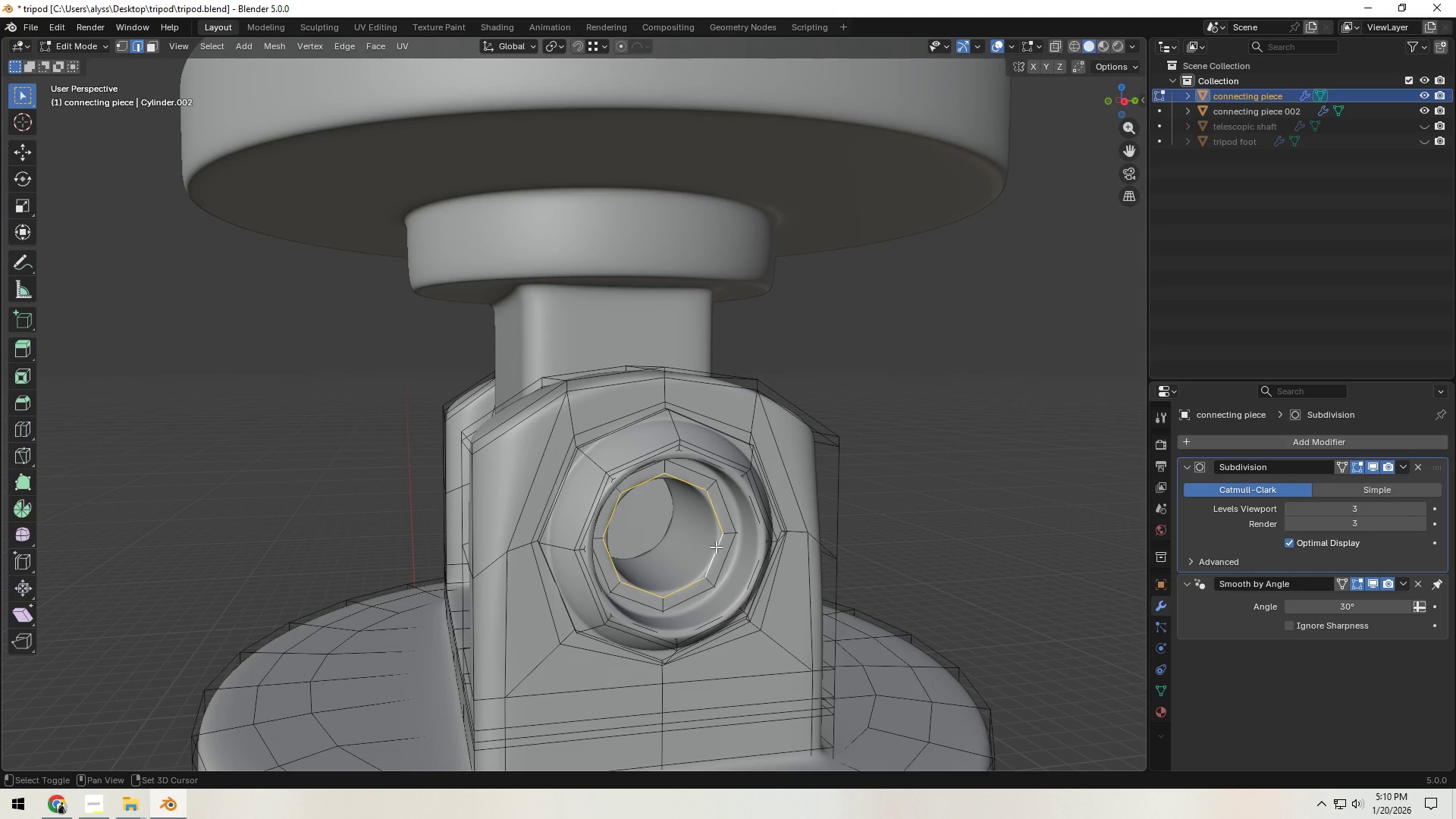 
key(Shift+D)
 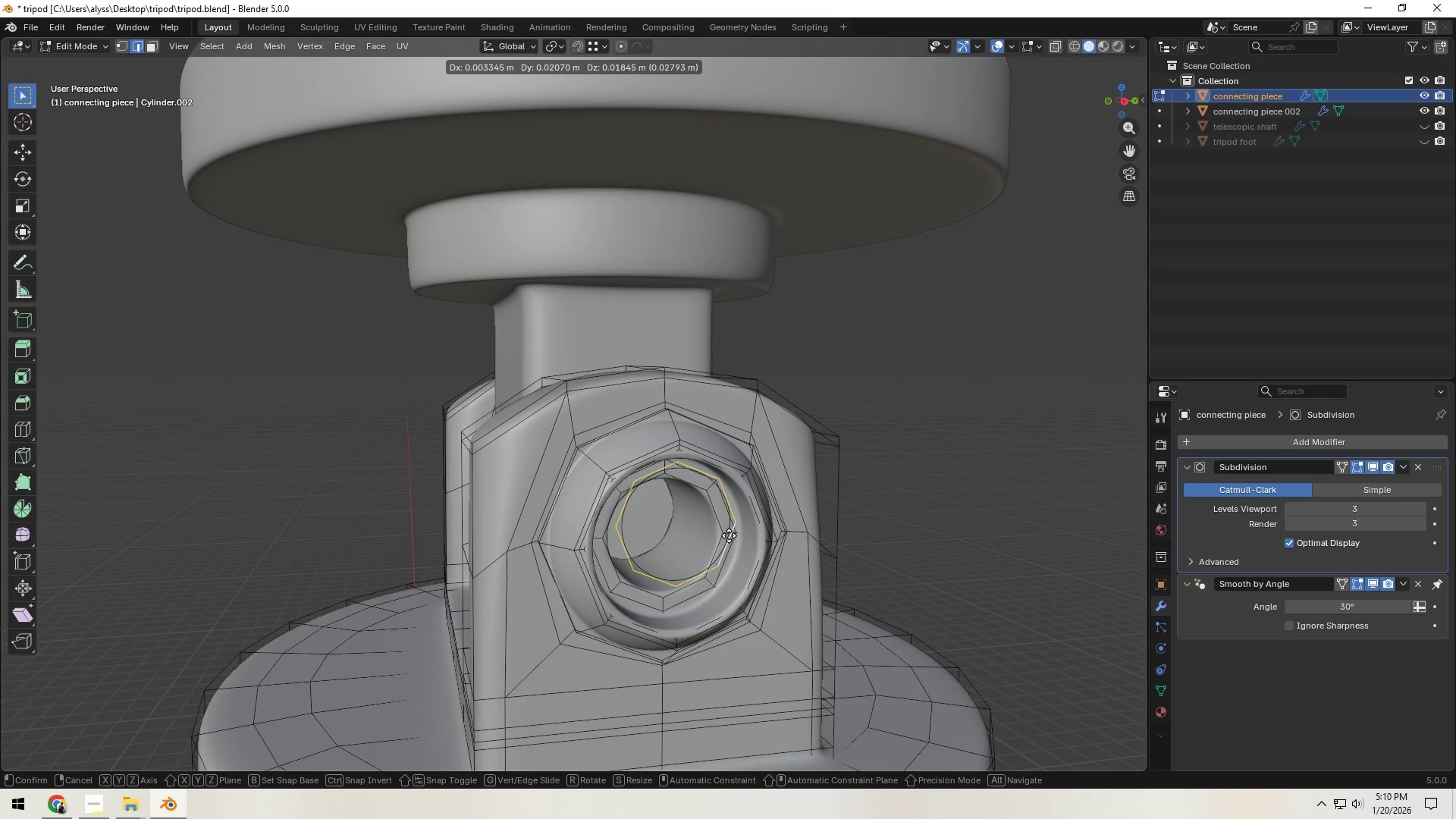 
right_click([729, 535])
 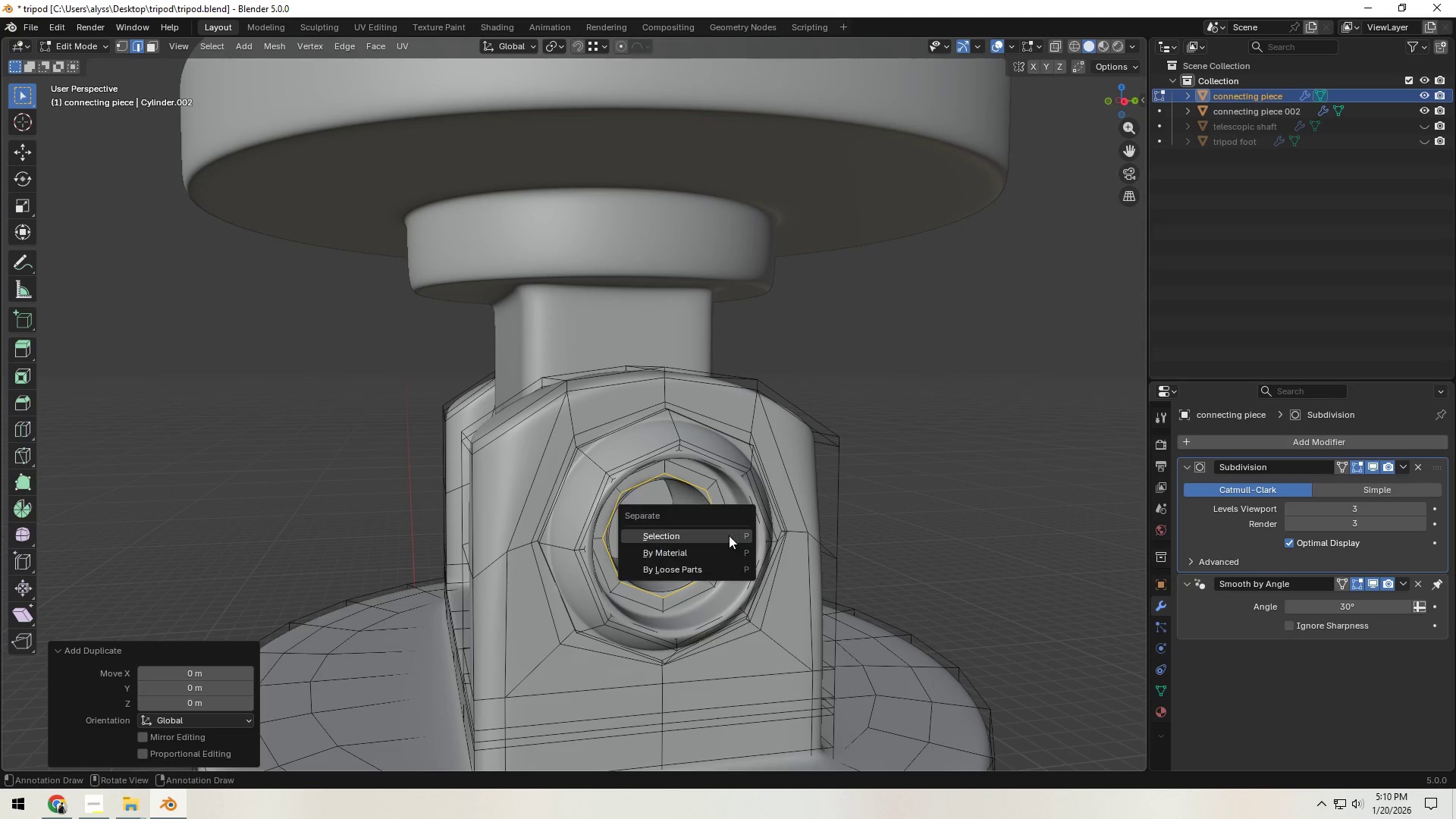 
key(P)
 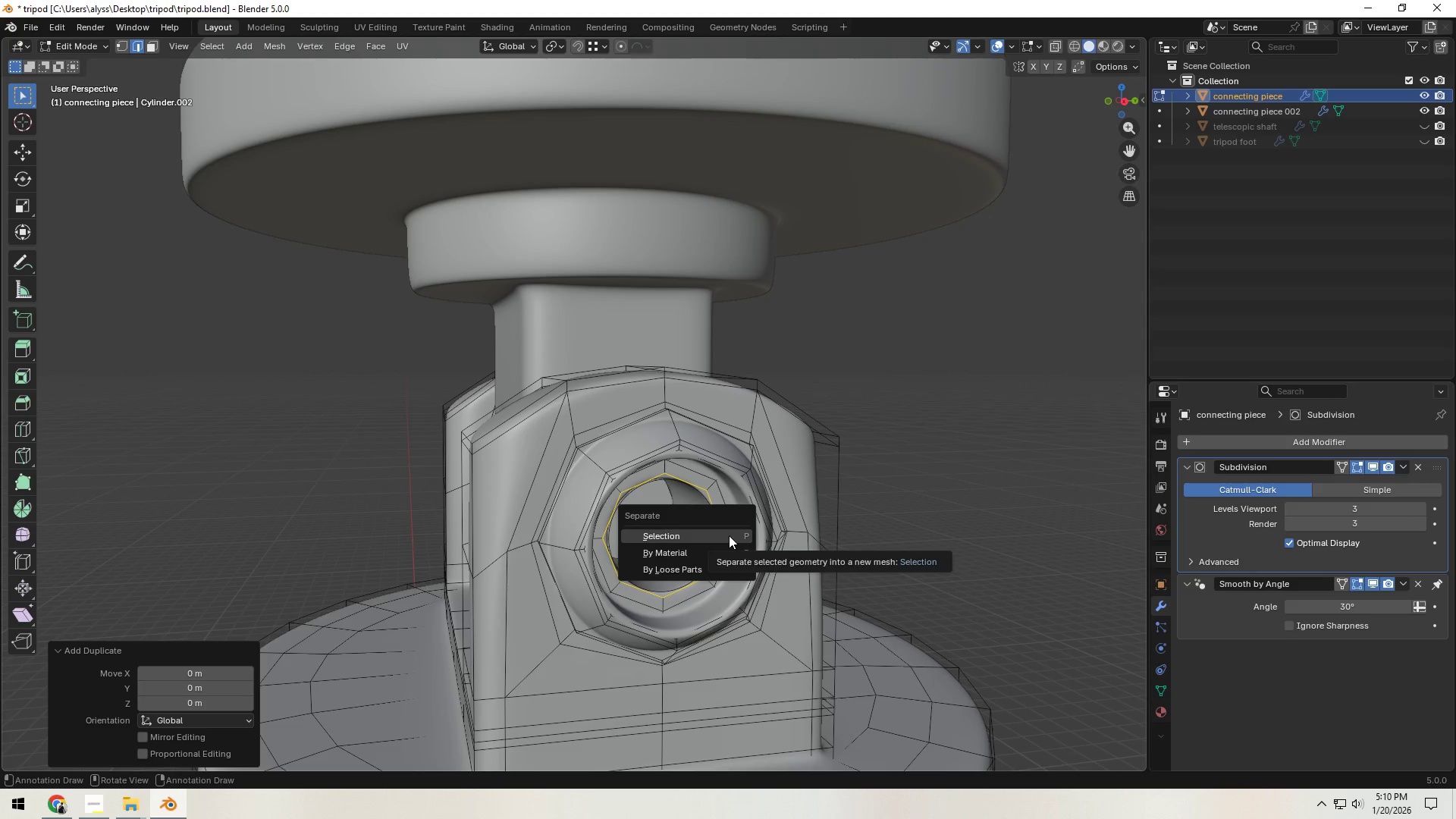 
left_click([729, 535])
 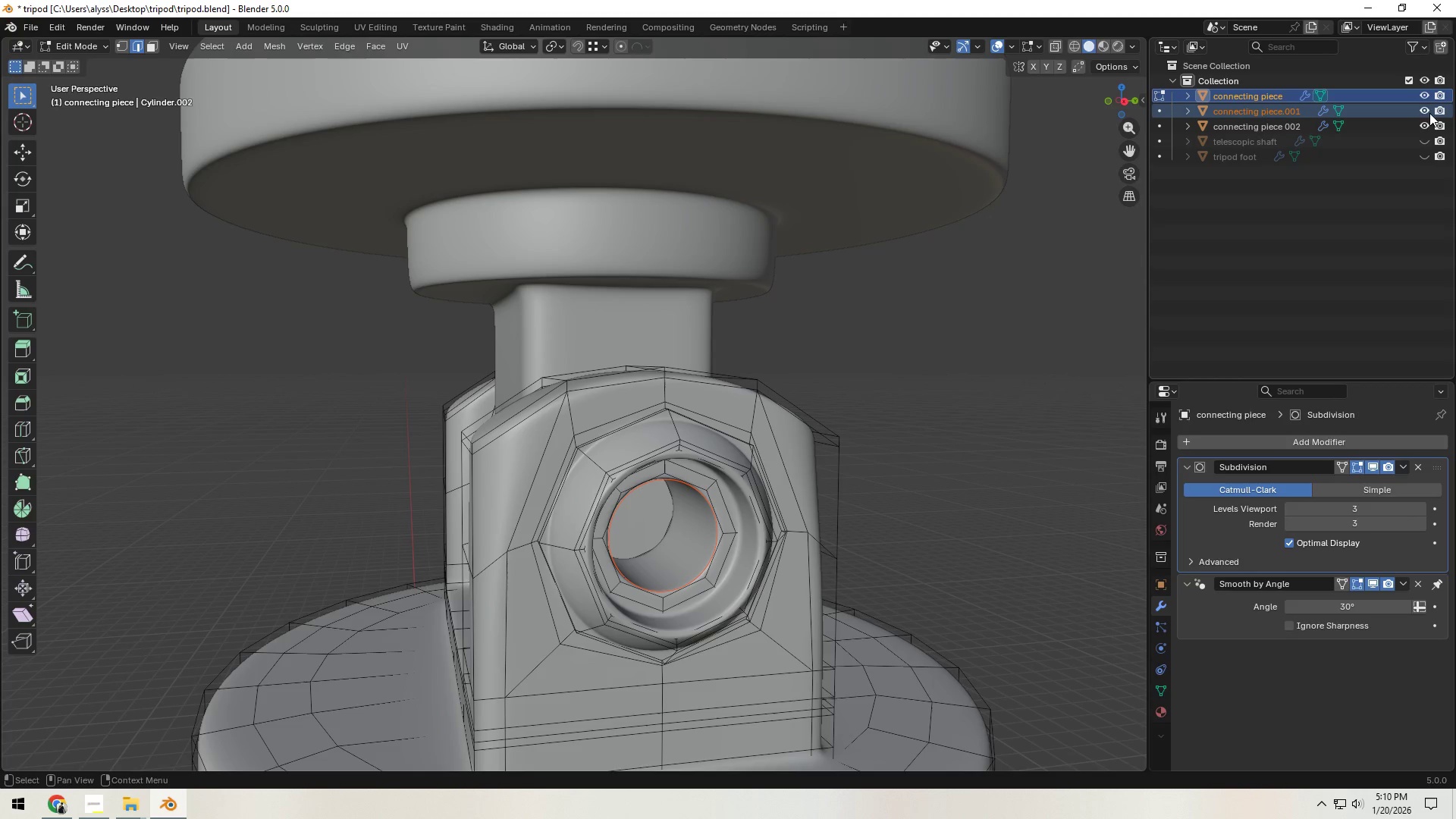 
left_click([1426, 95])
 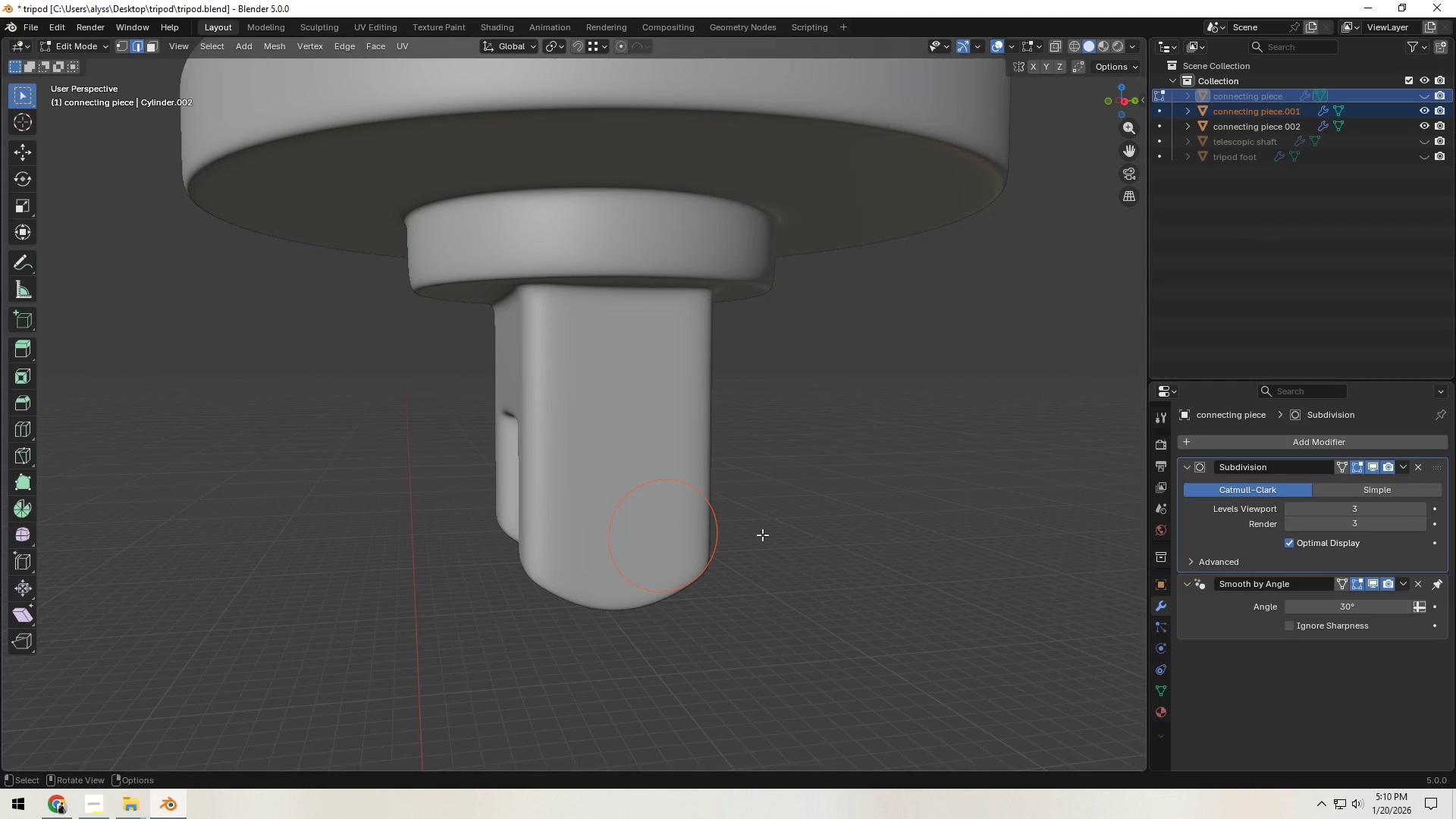 
left_click([762, 535])
 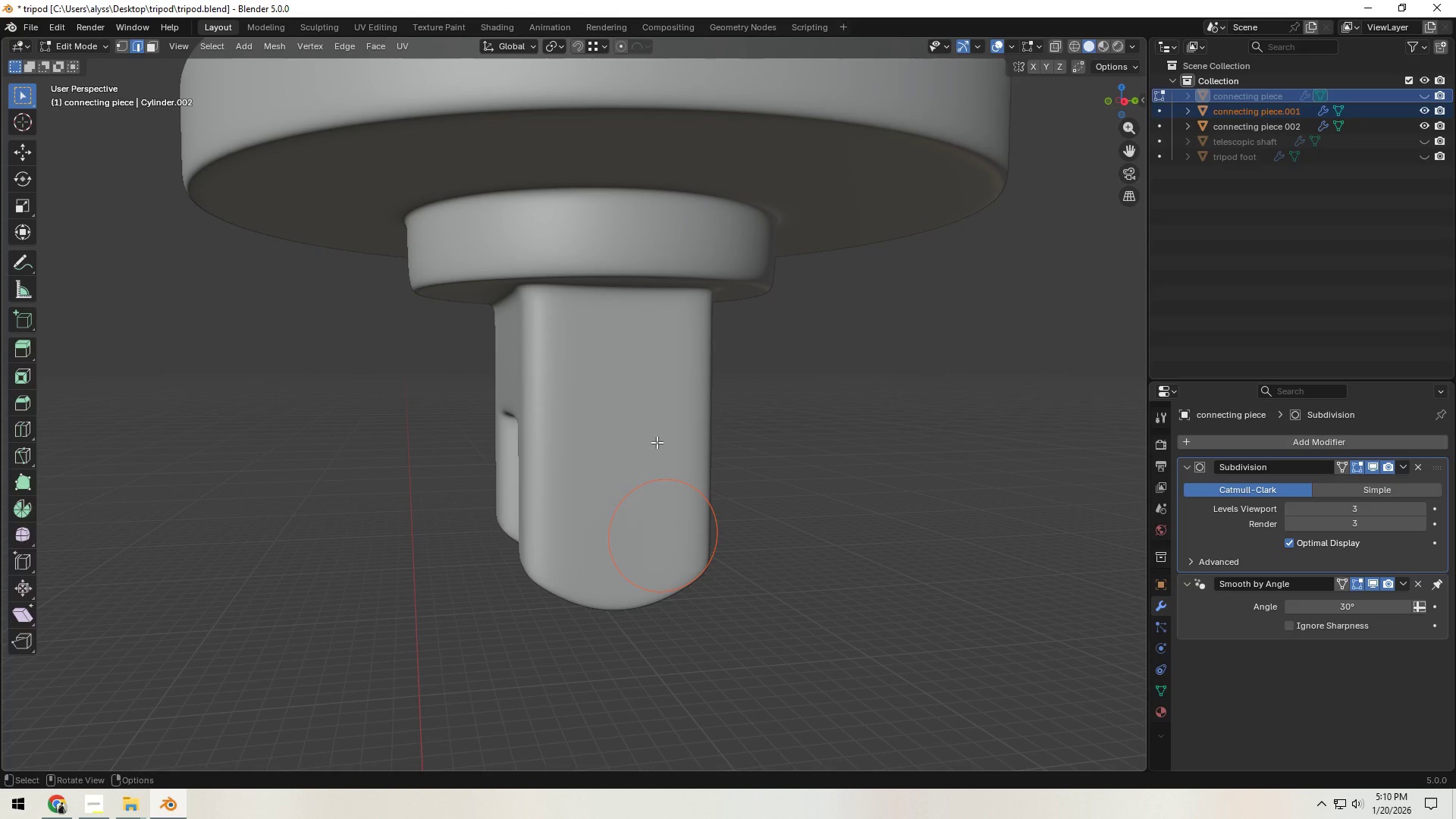 
hold_key(key=Tab, duration=0.36)
 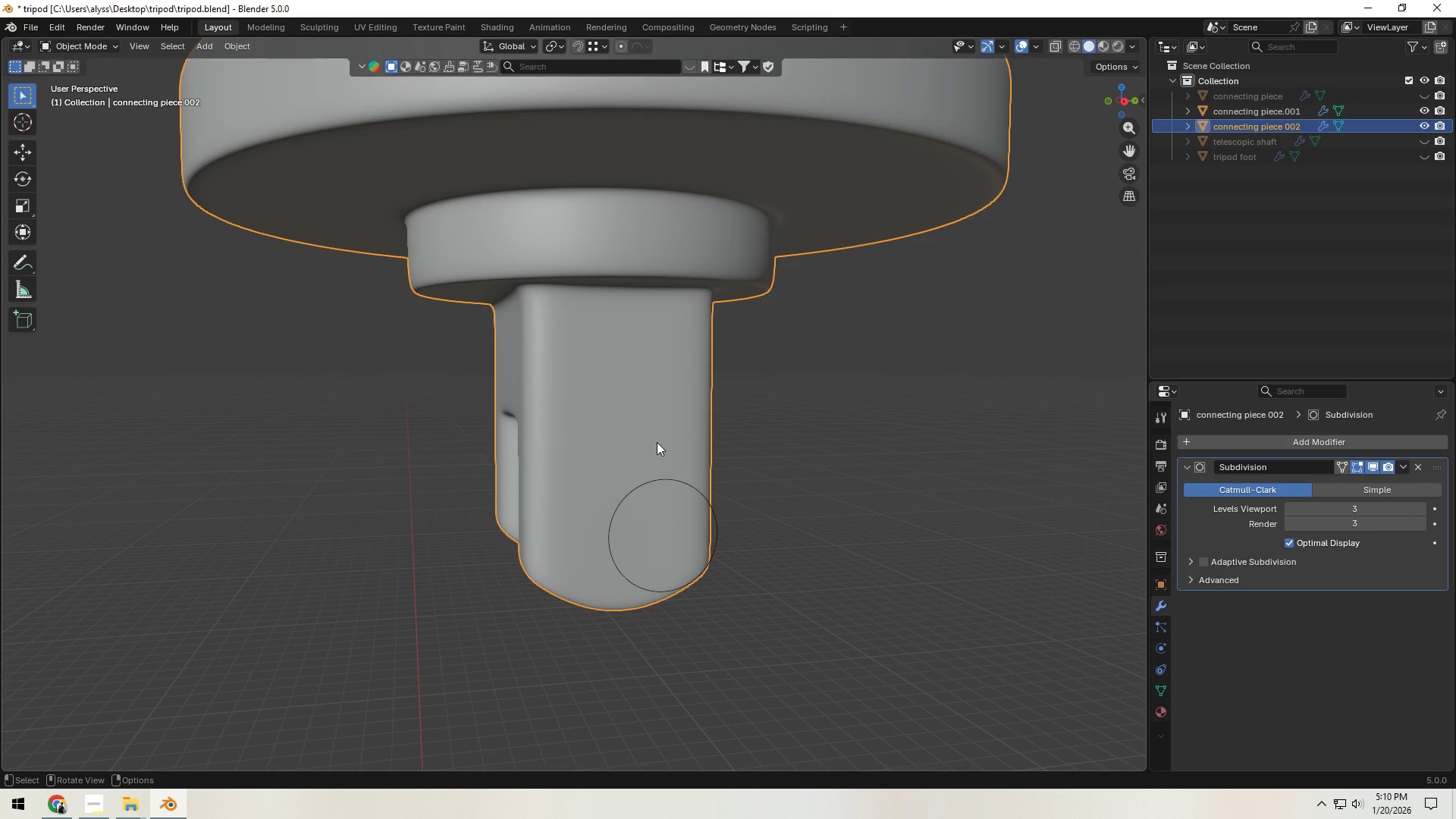 
left_click([657, 442])
 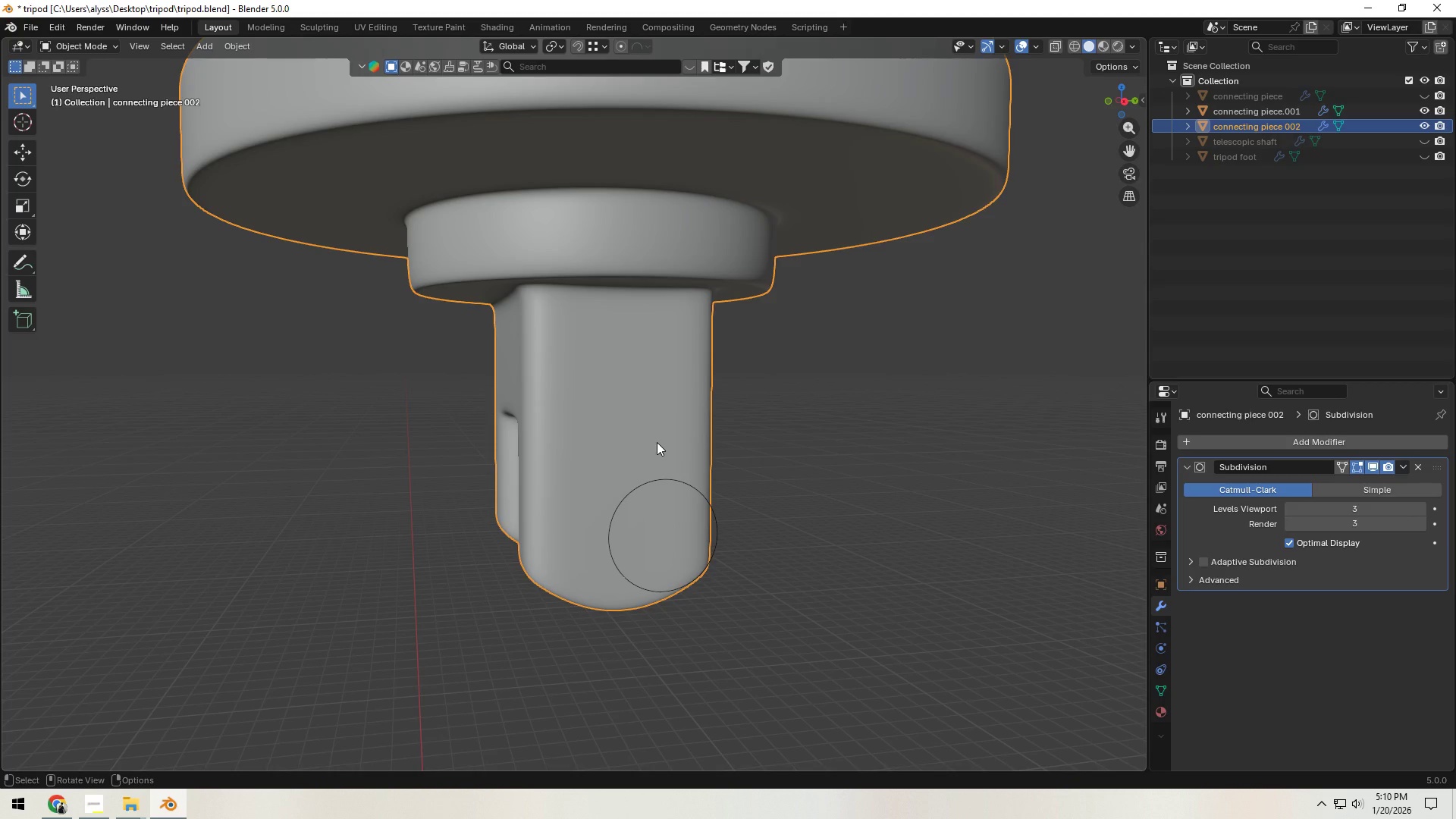 
key(Control+J)
 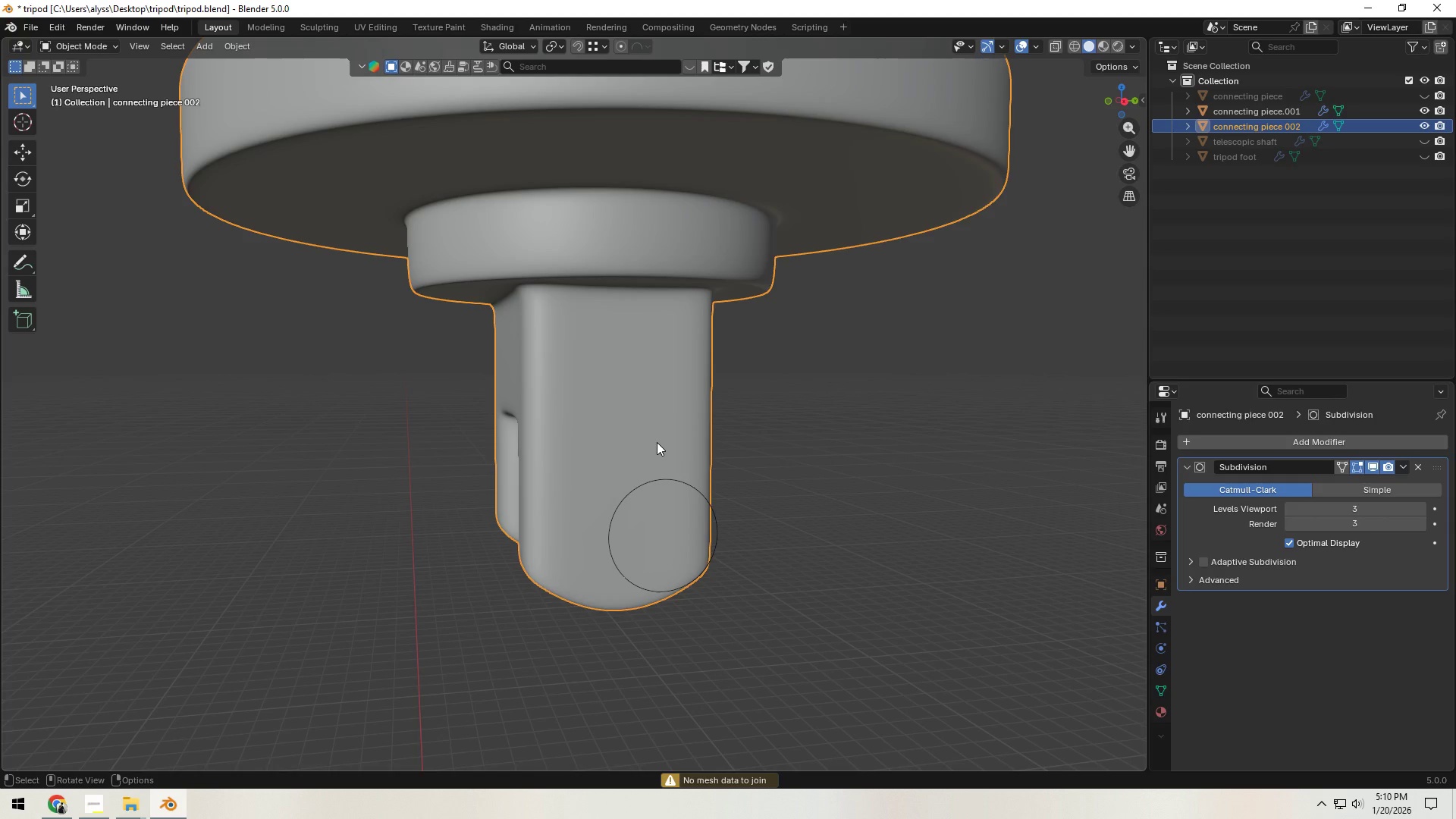 
key(J)
 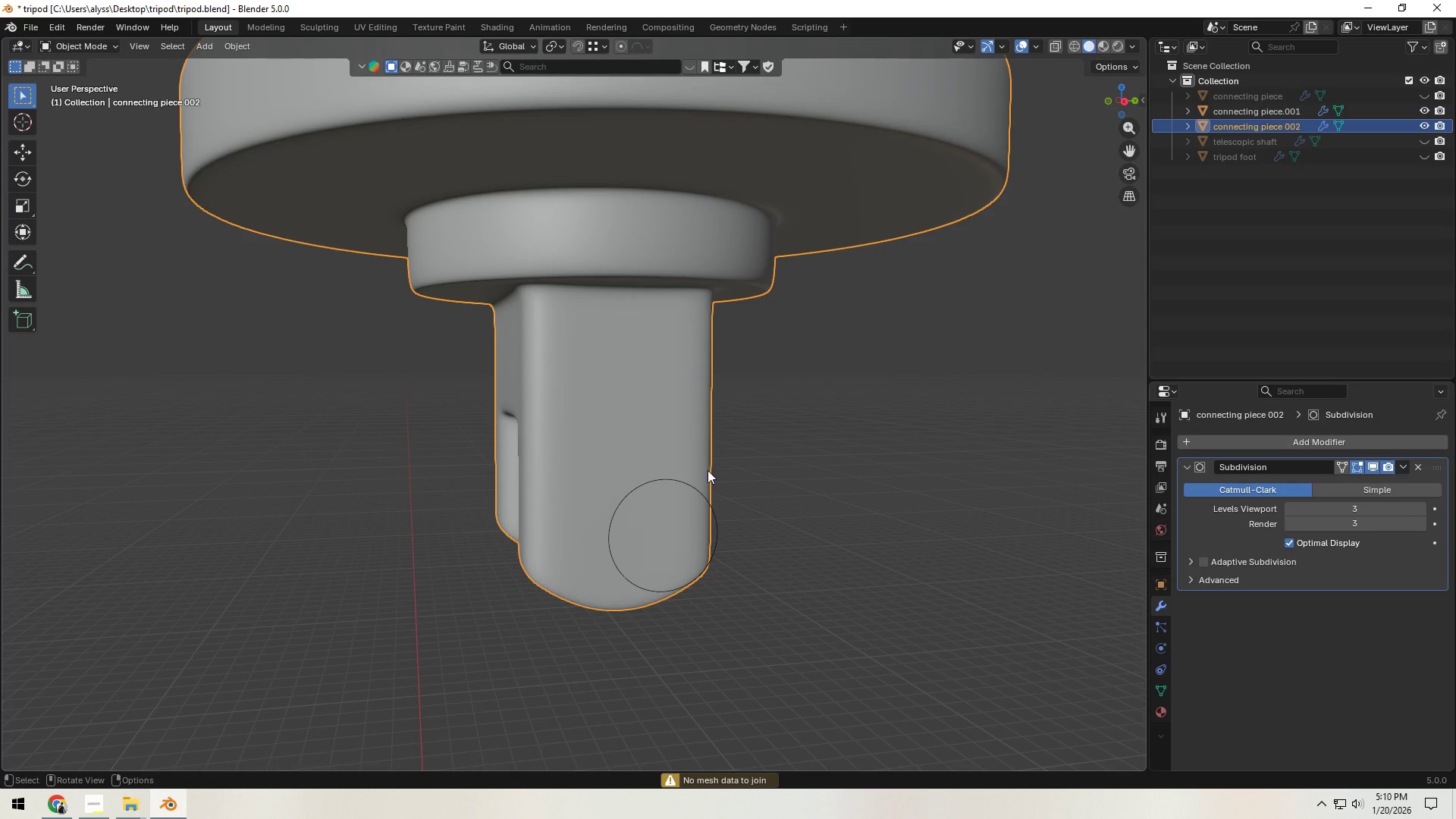 
left_click([695, 488])
 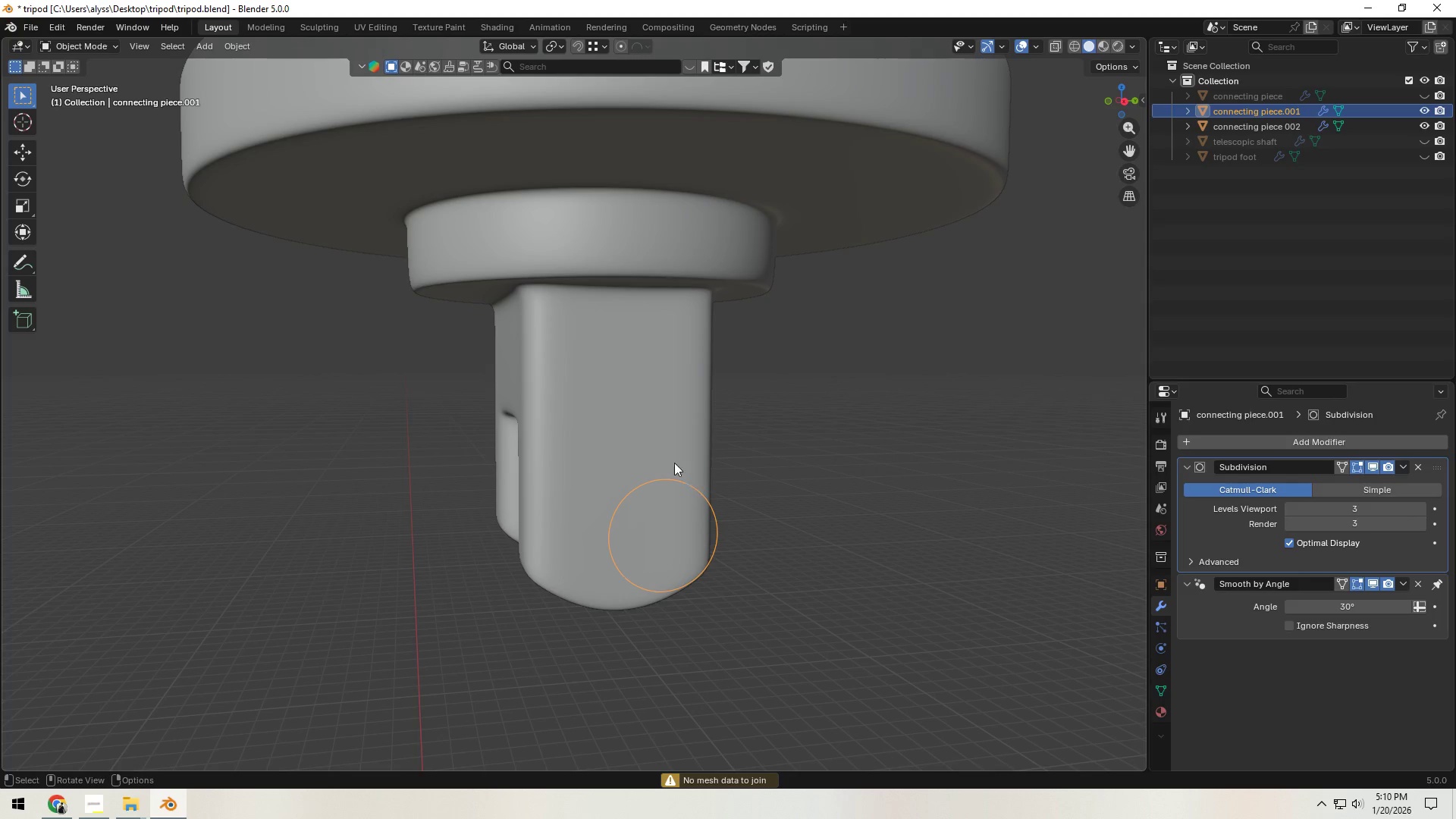 
hold_key(key=ShiftLeft, duration=0.39)
left_click([657, 443])
 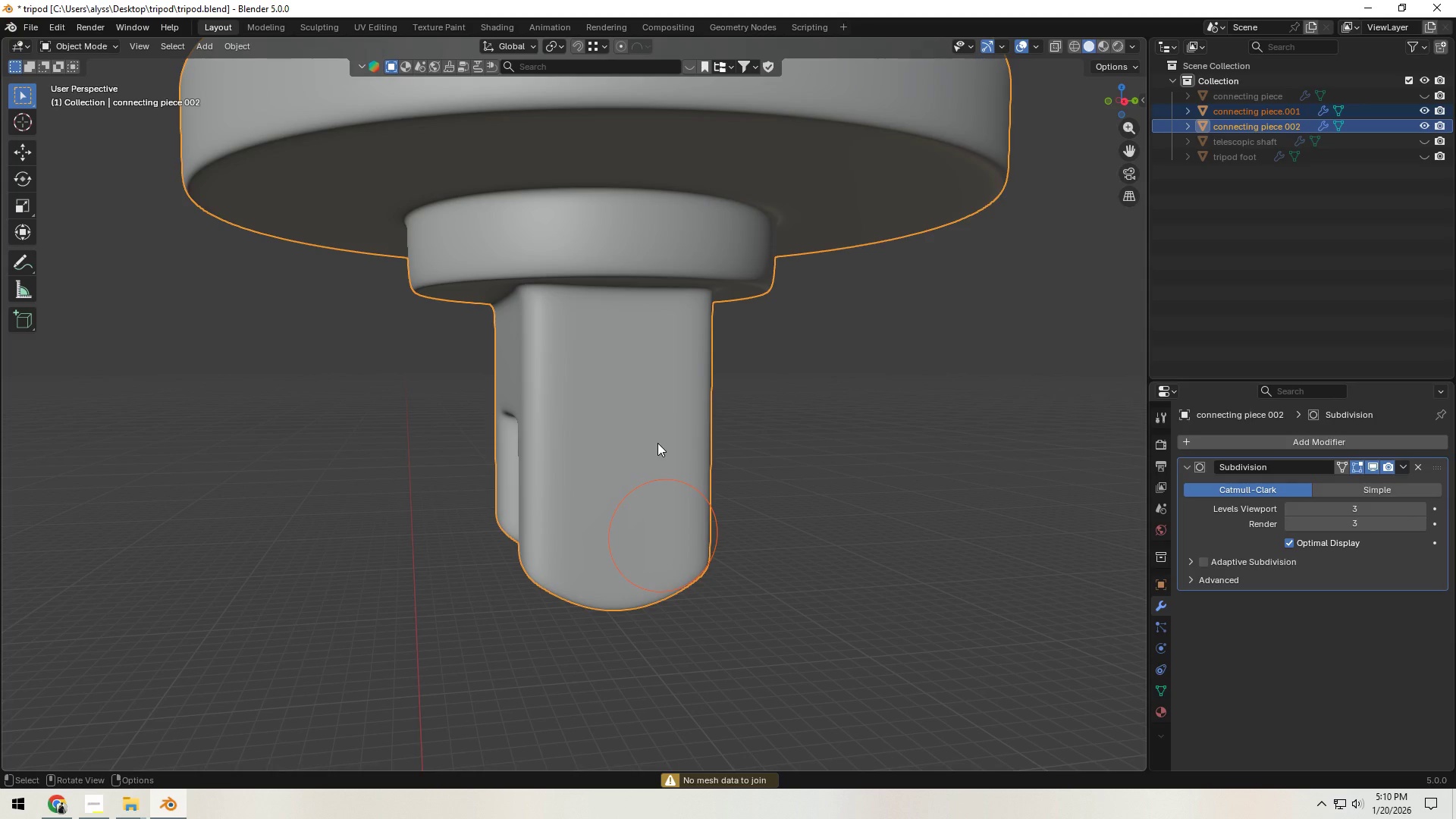 
type(jJ)
 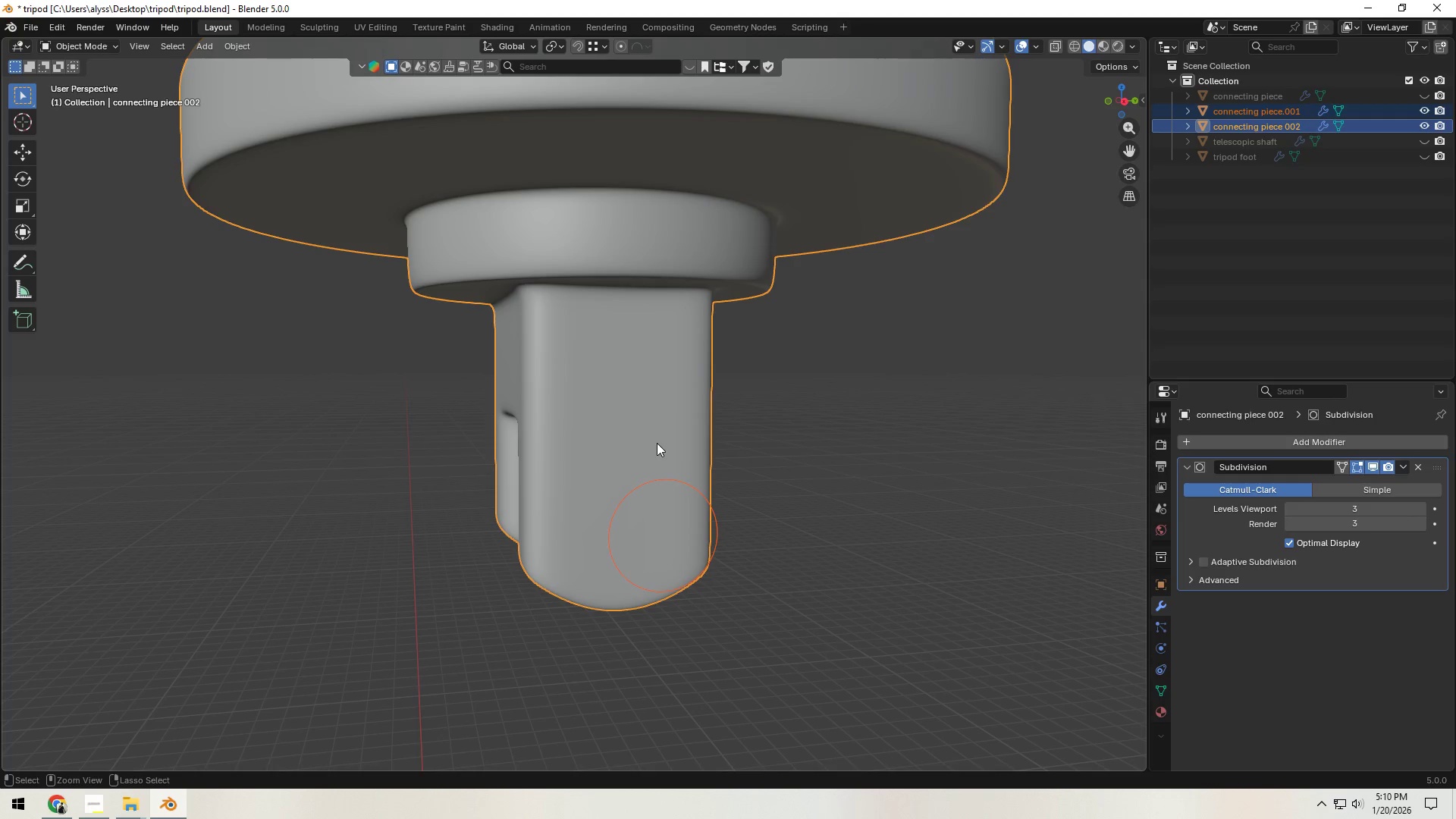 
 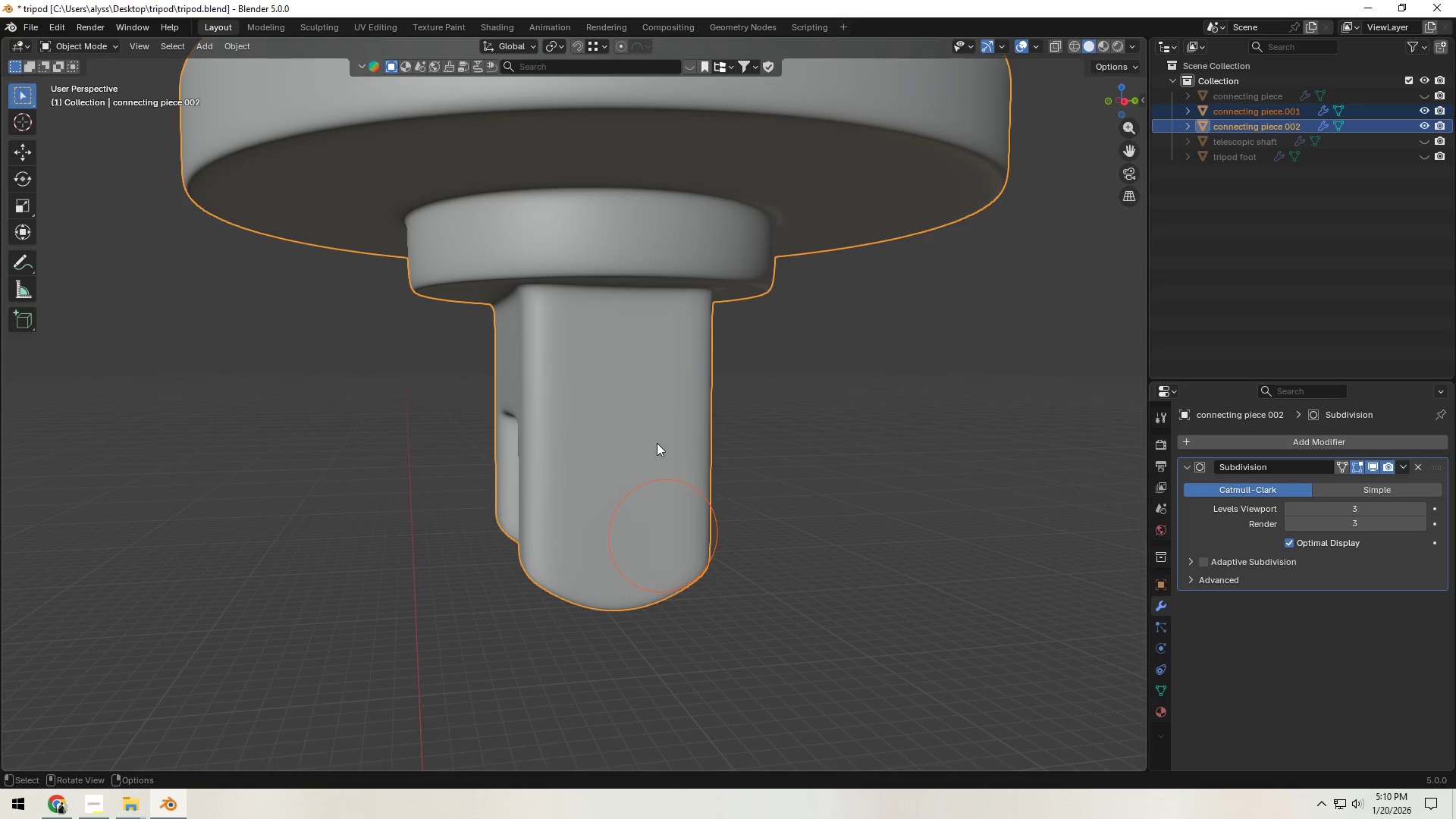 
key(Control+ControlLeft)
 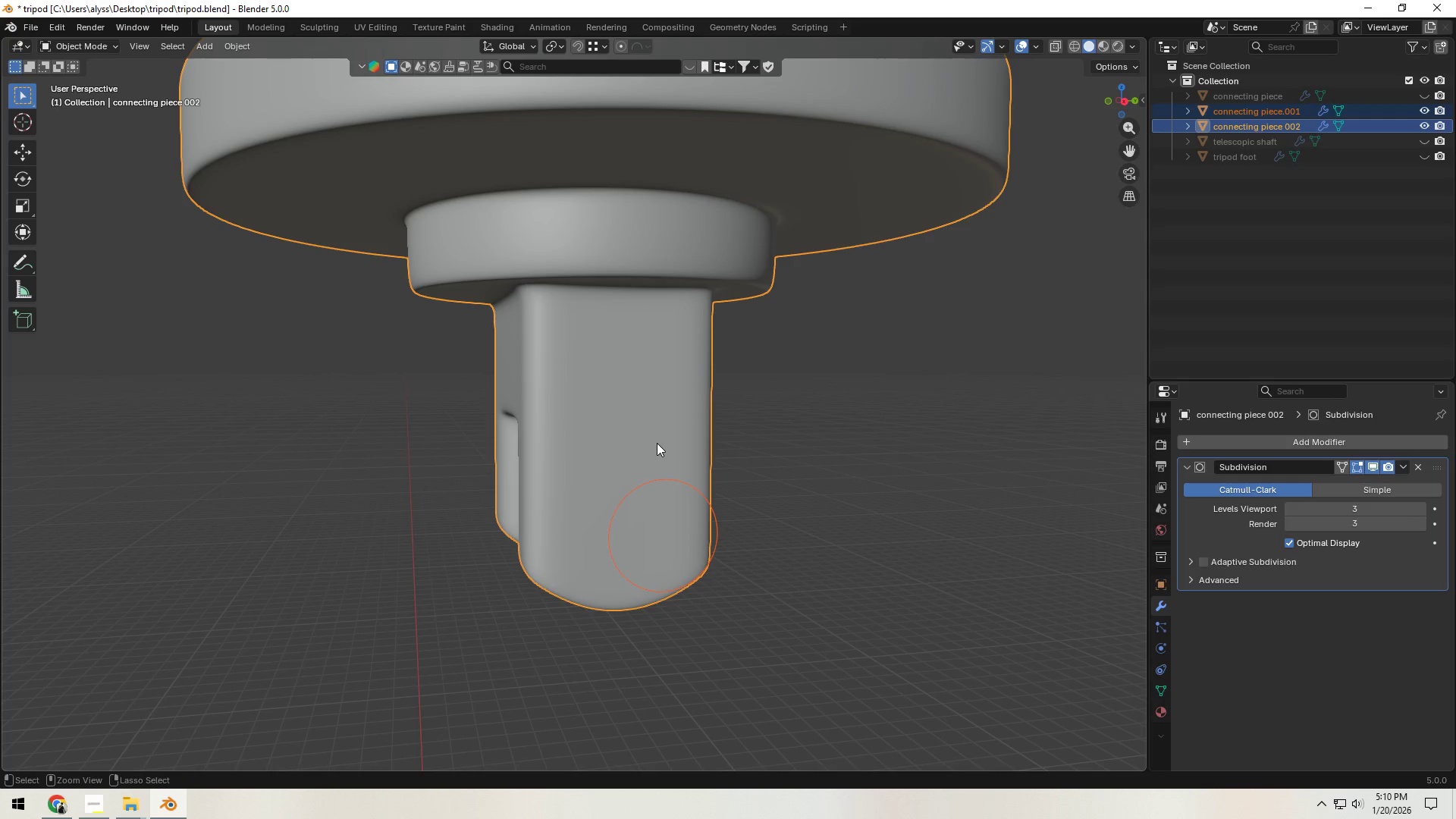 
key(Control+J)
 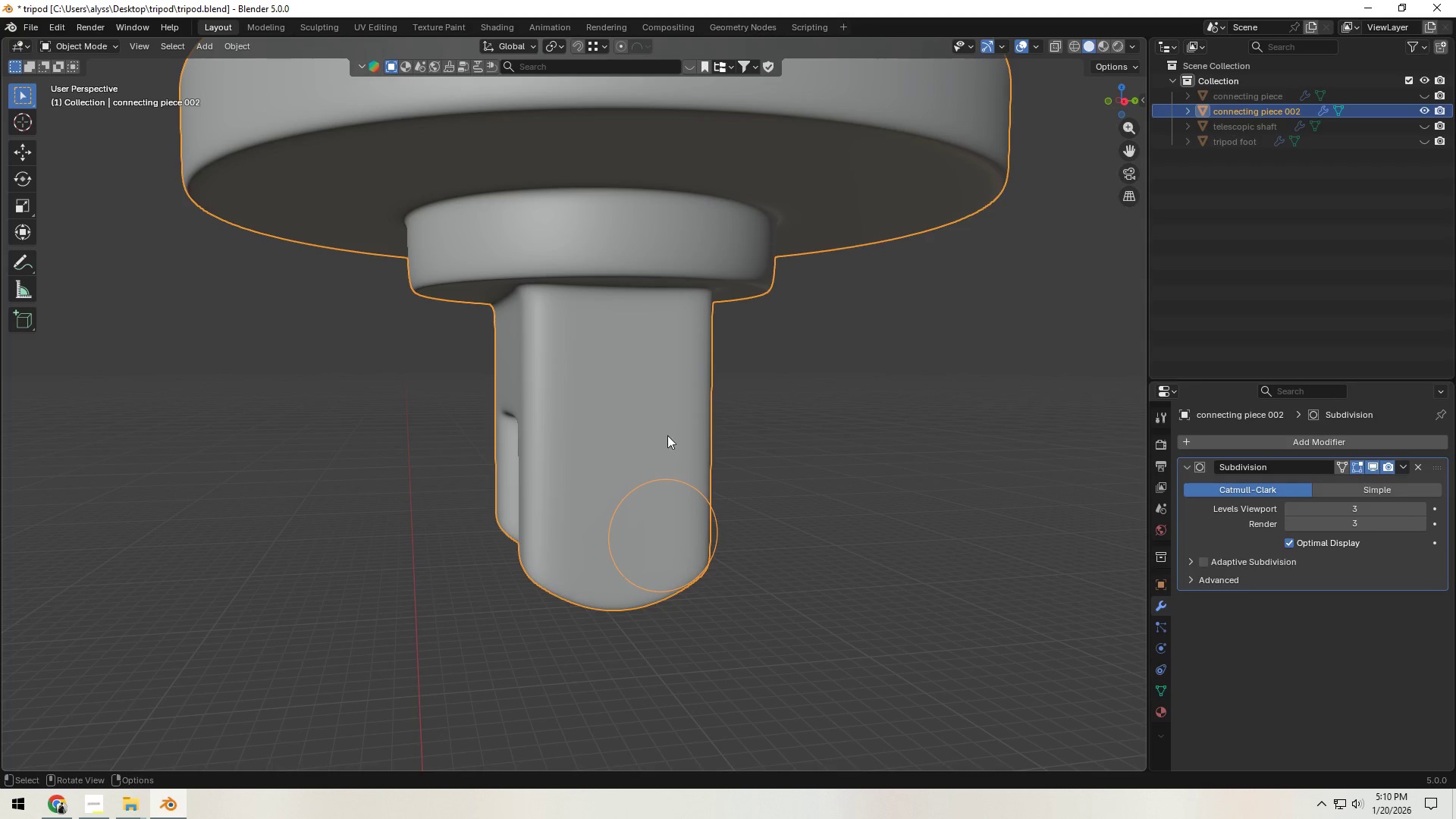 
left_click([868, 500])
 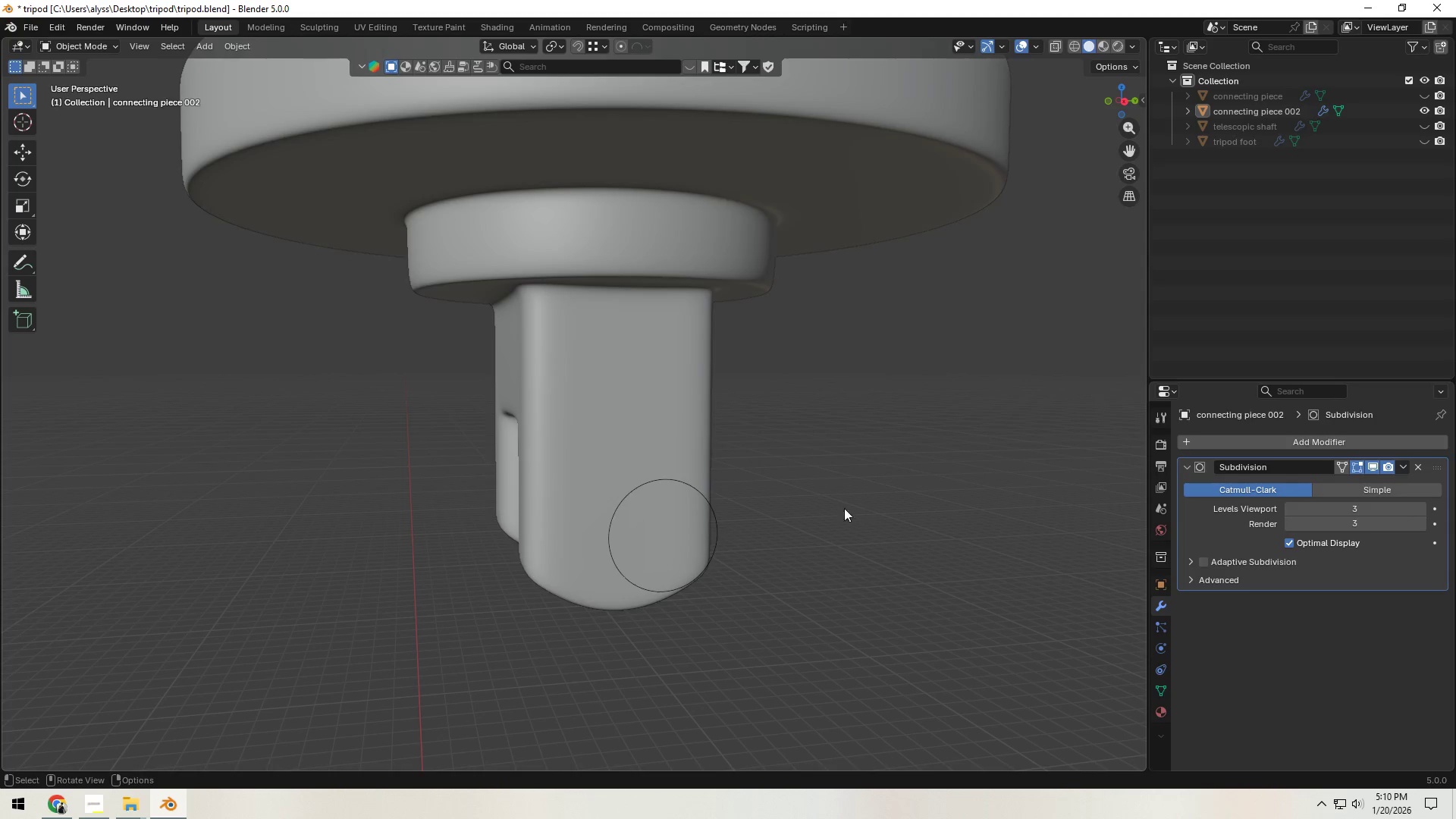 
key(Tab)
 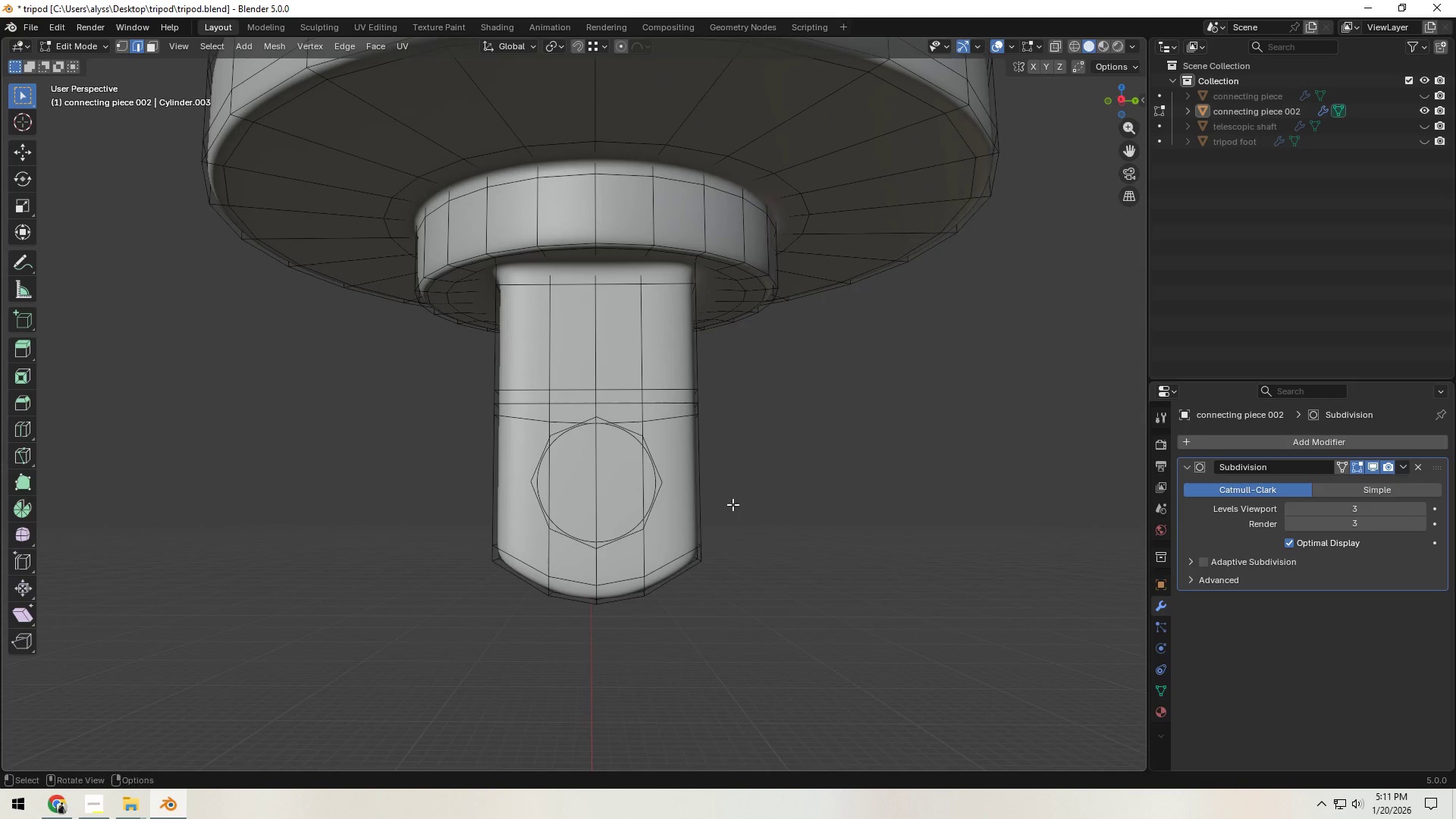 
hold_key(key=AltLeft, duration=0.47)
left_click([654, 506])
 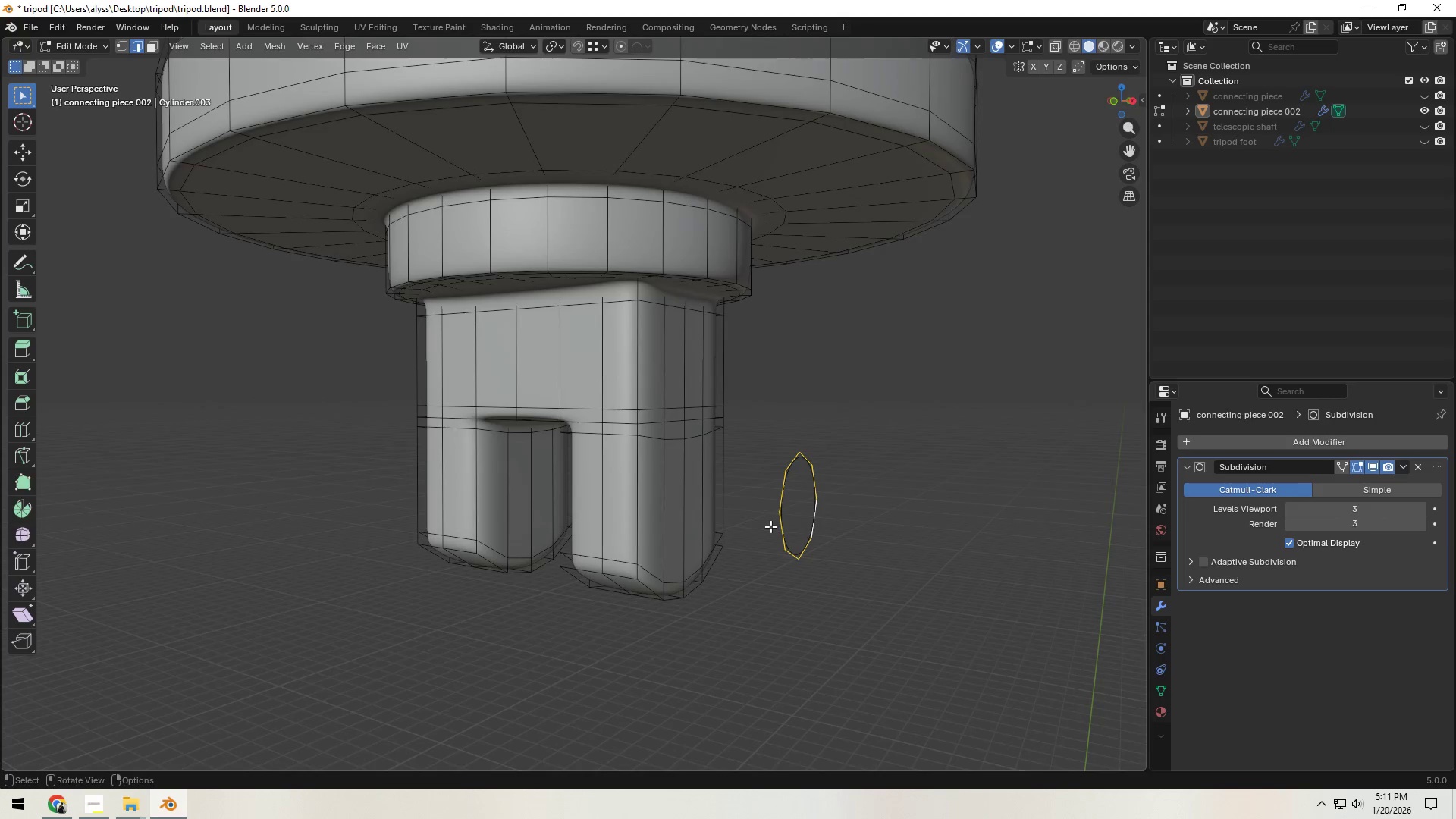 
type(gx)
 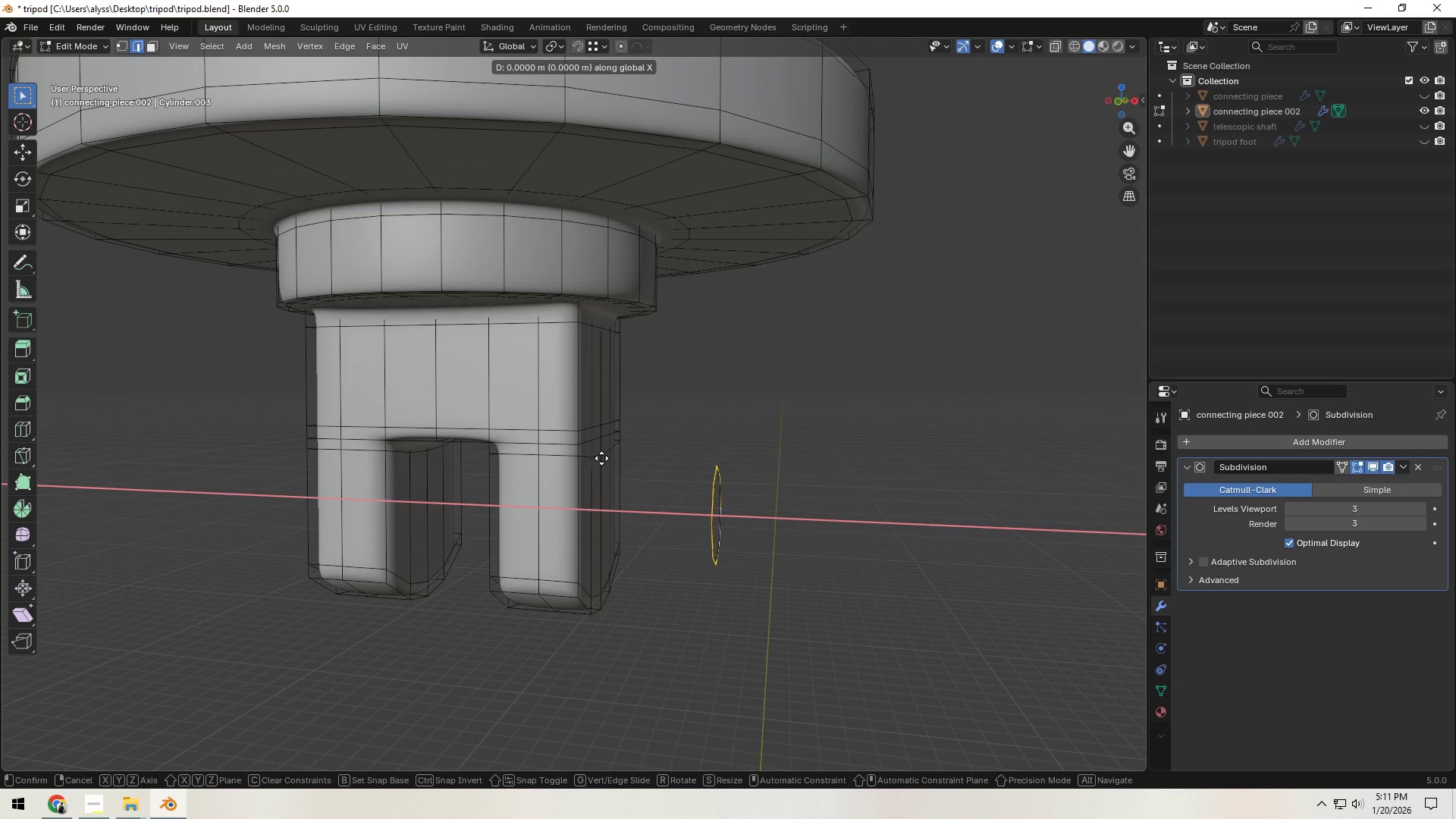 
hold_key(key=ControlLeft, duration=0.56)
left_click([601, 458])
 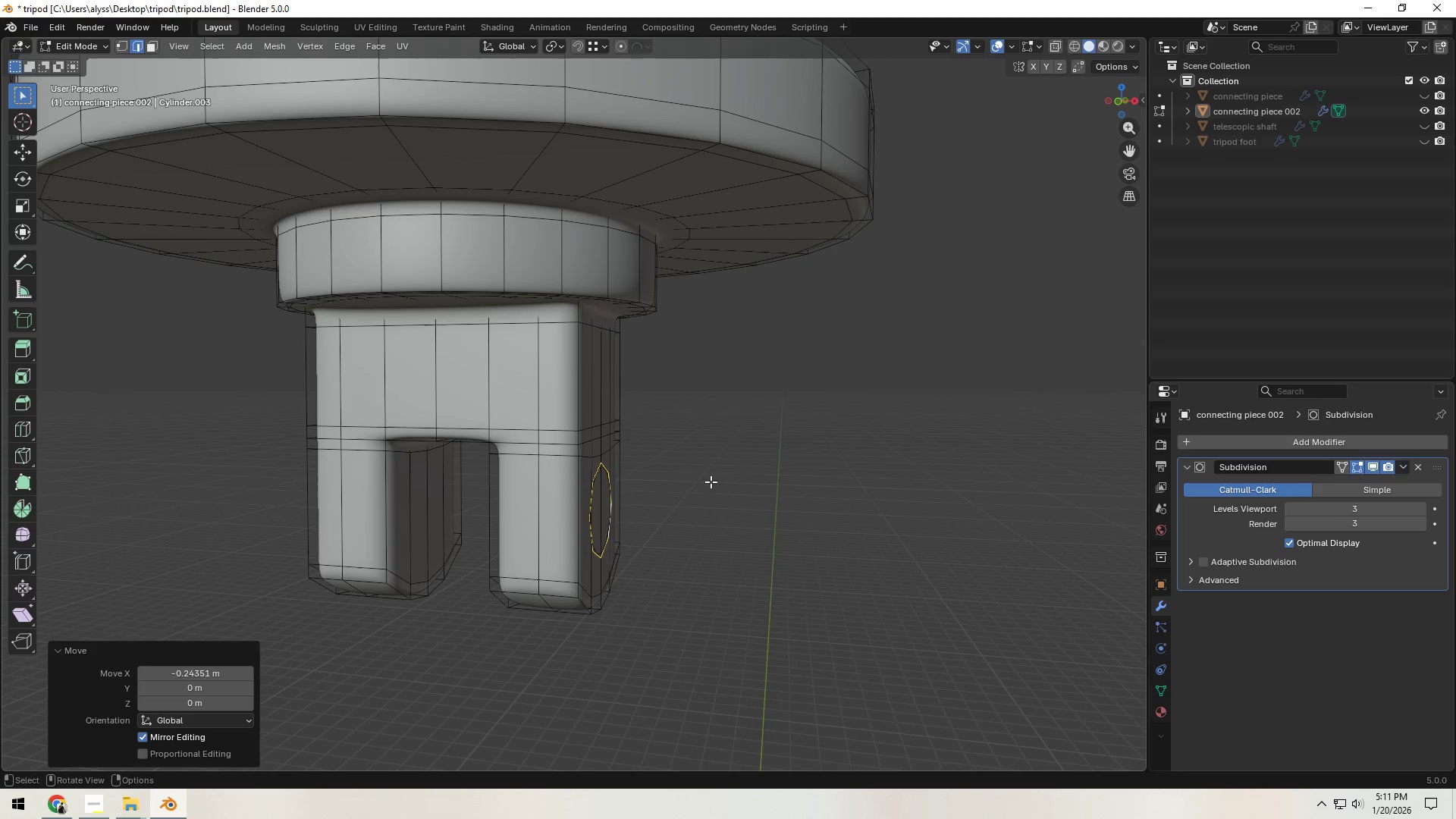 
double_click([789, 490])
 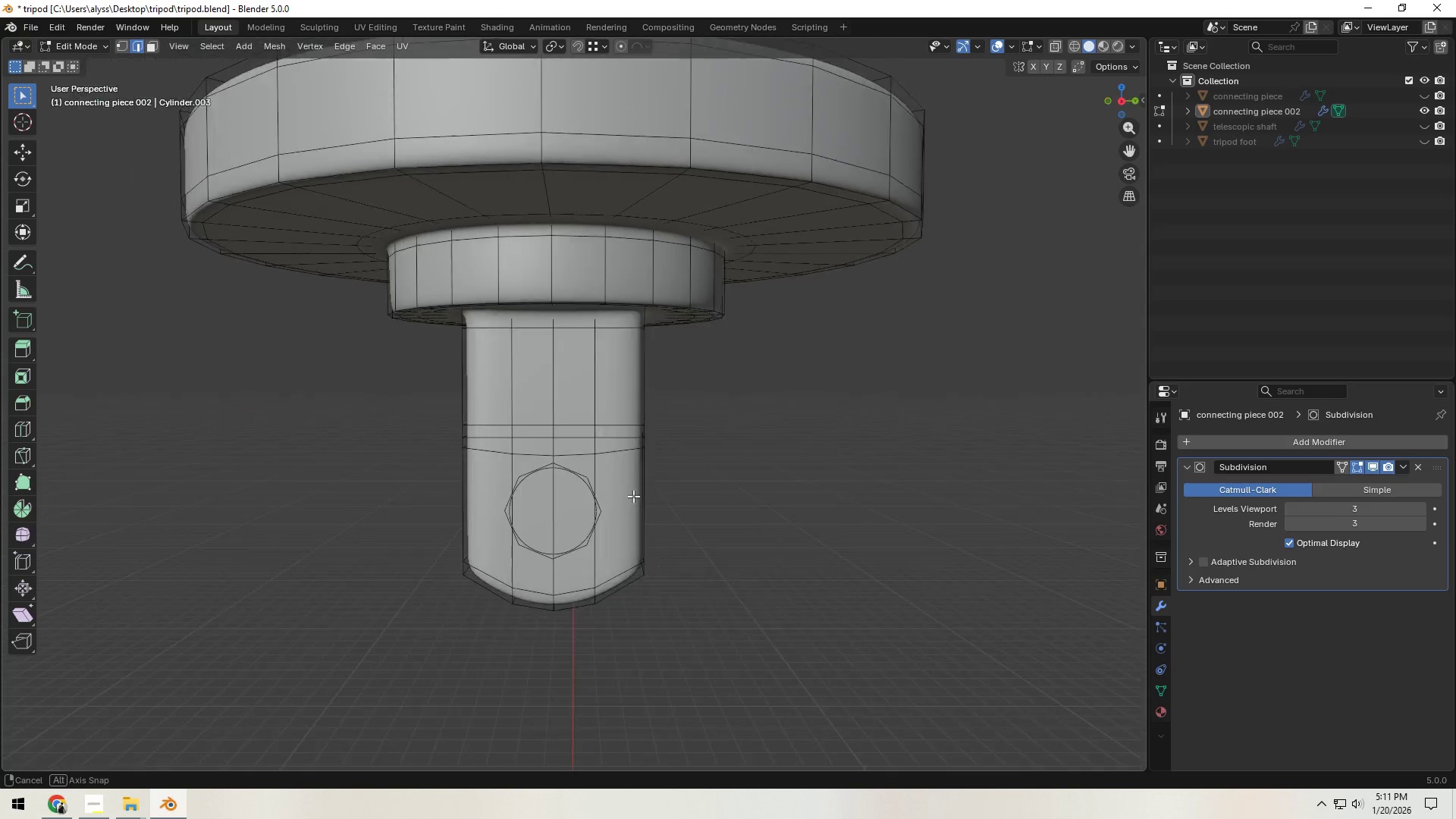 
scroll: coordinate [613, 521], scroll_direction: up, amount: 4.0
 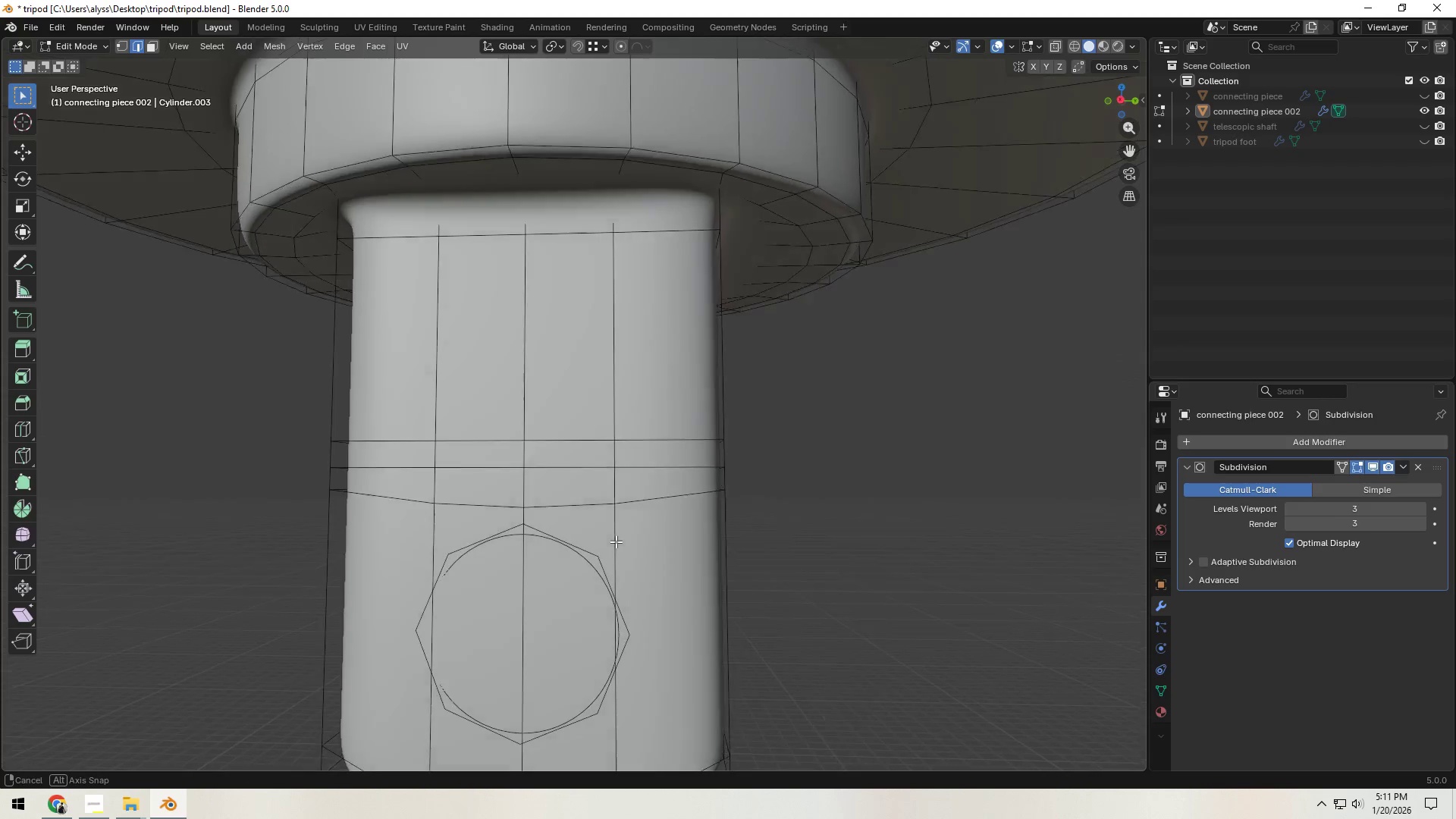 
hold_key(key=ShiftLeft, duration=0.34)
 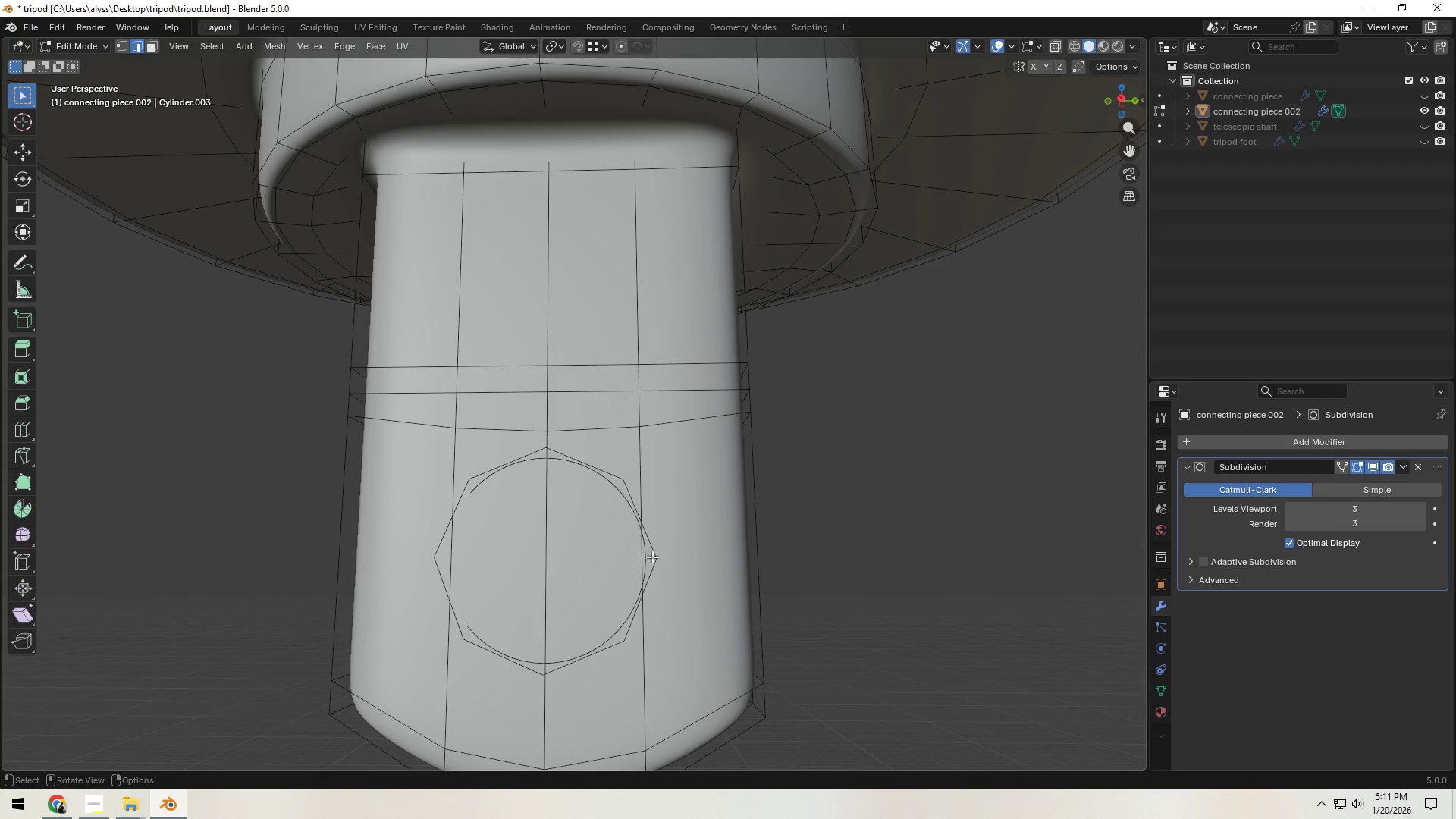 
key(Tab)
 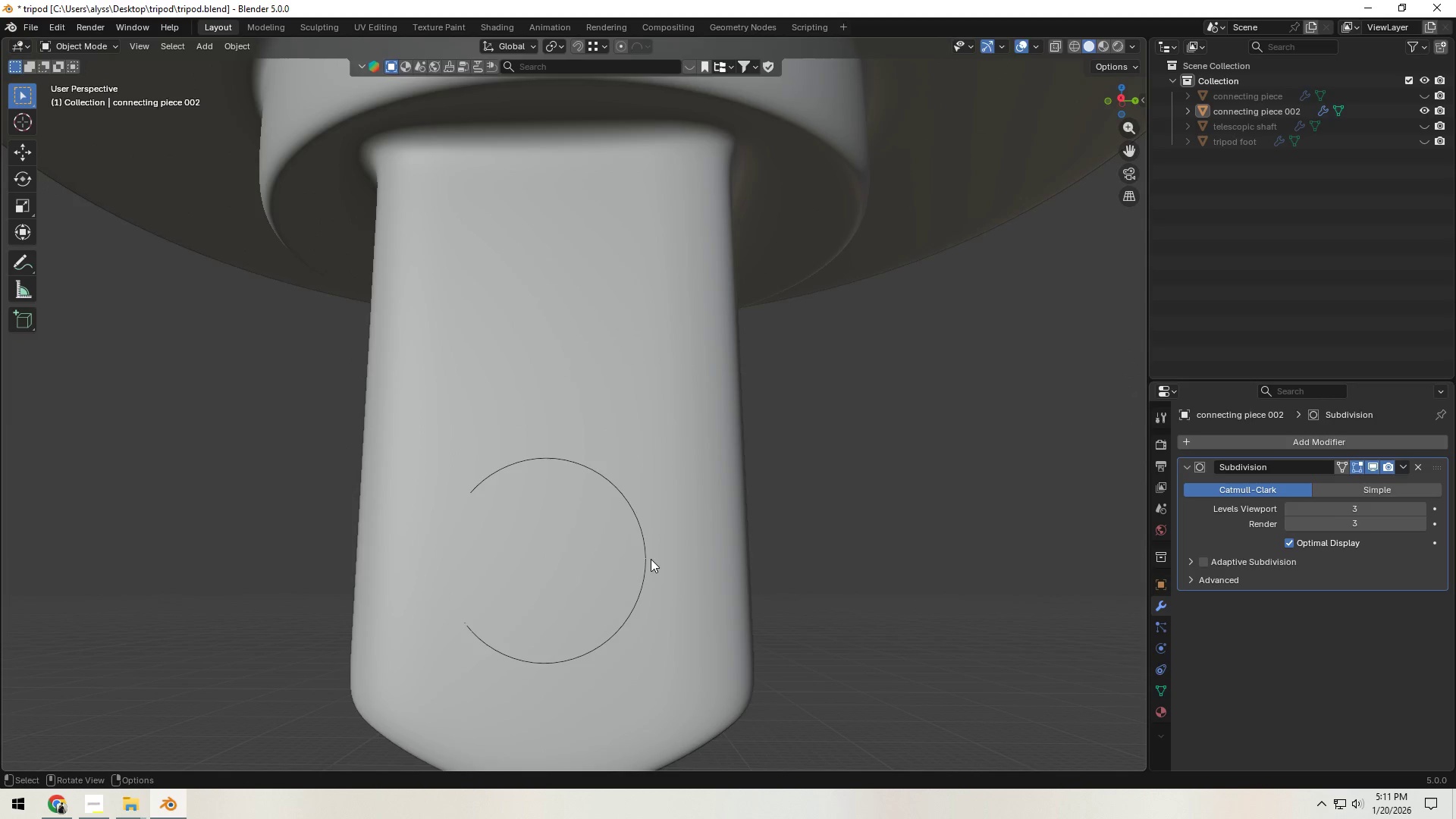 
key(Tab)
 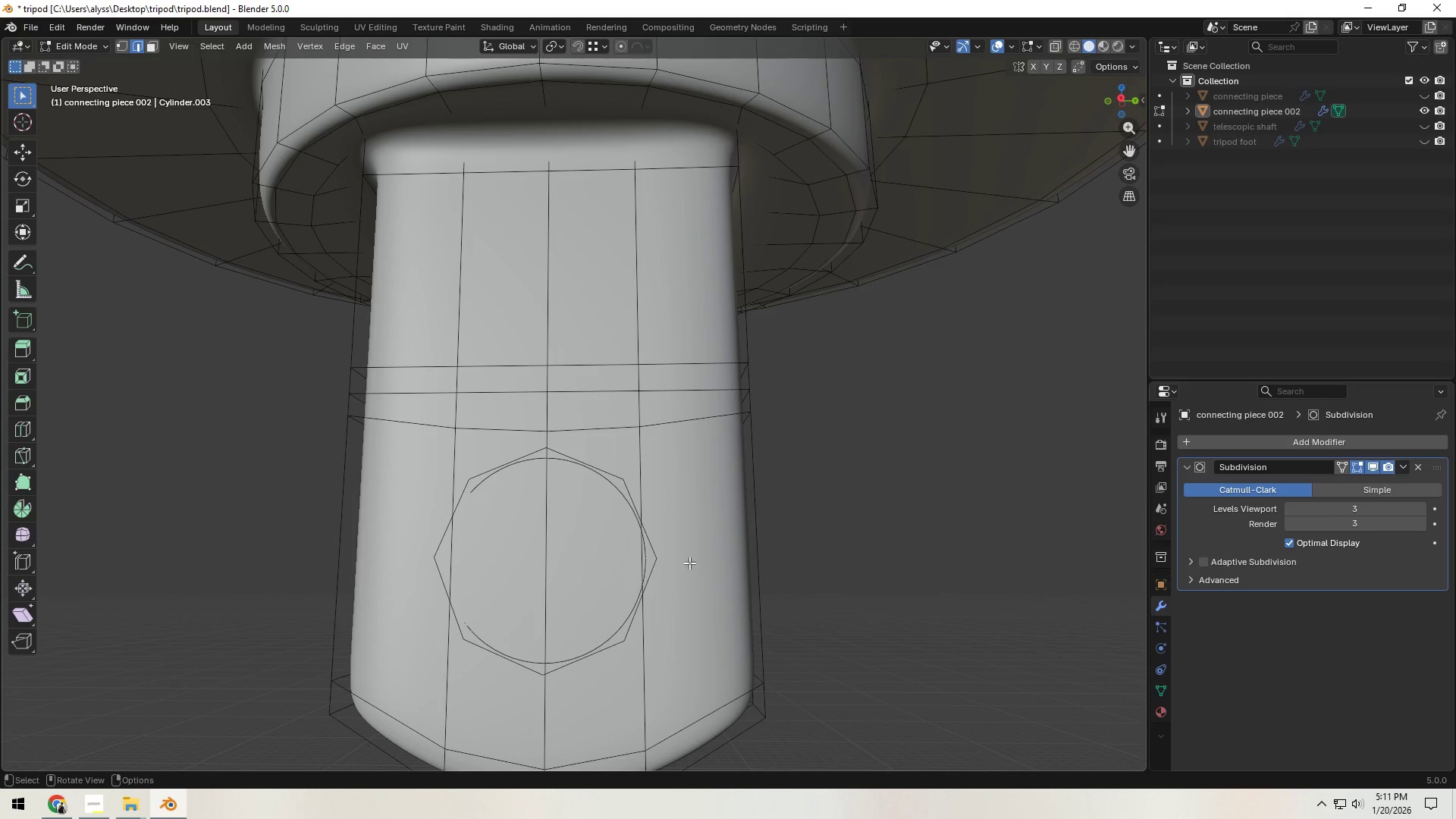 
key(3)
 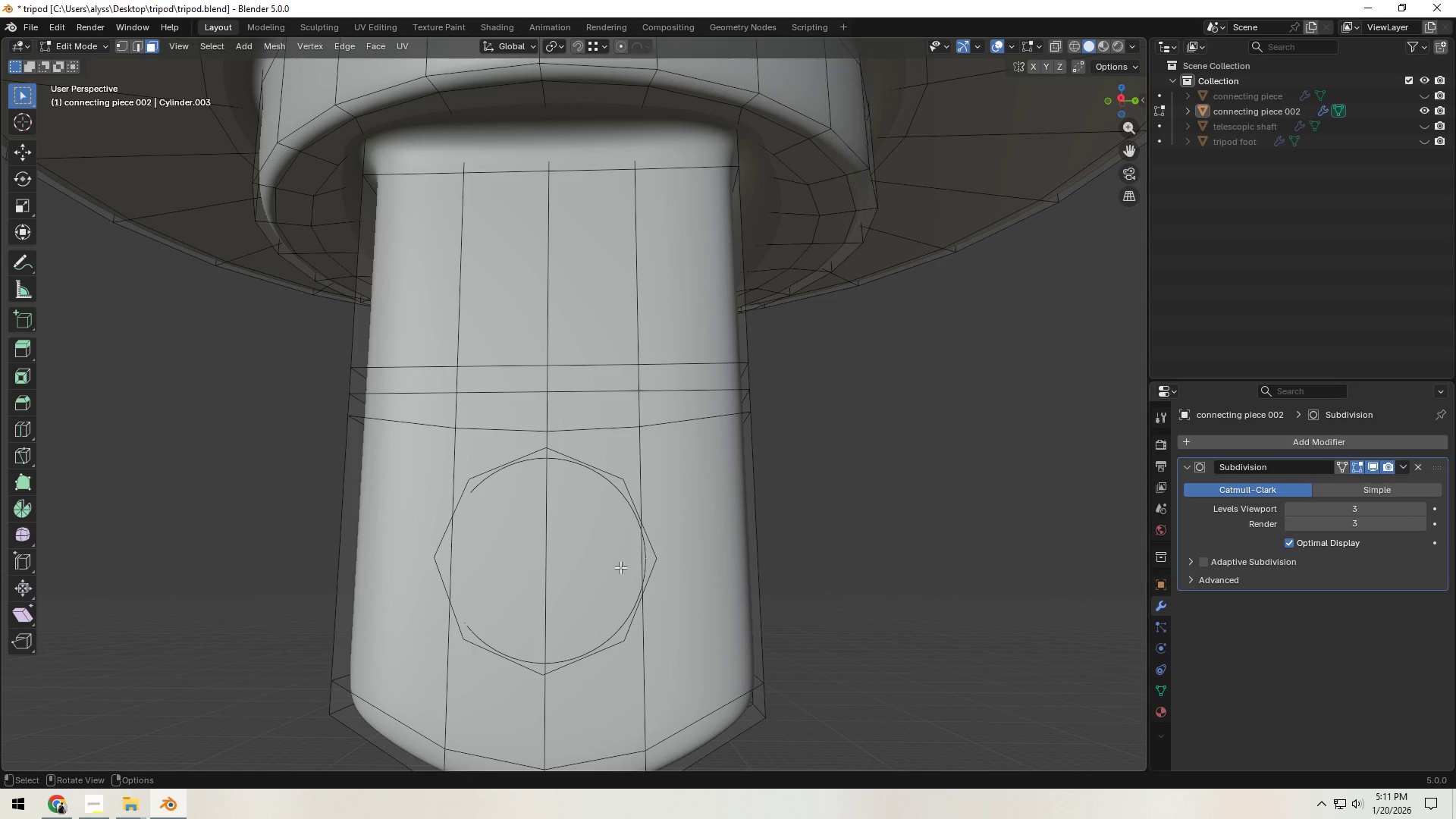 
key(Control+ControlLeft)
 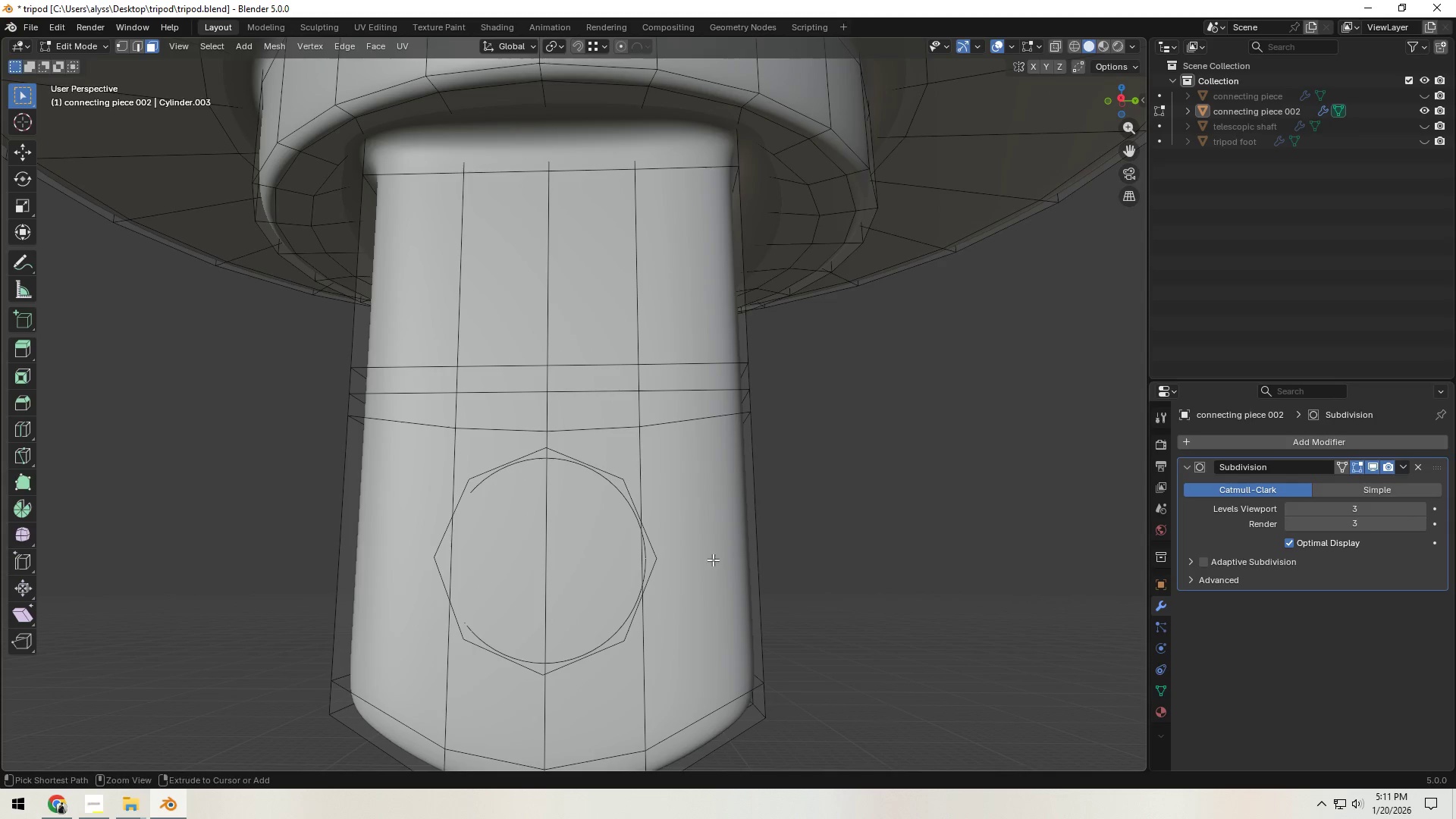 
key(Control+R)
 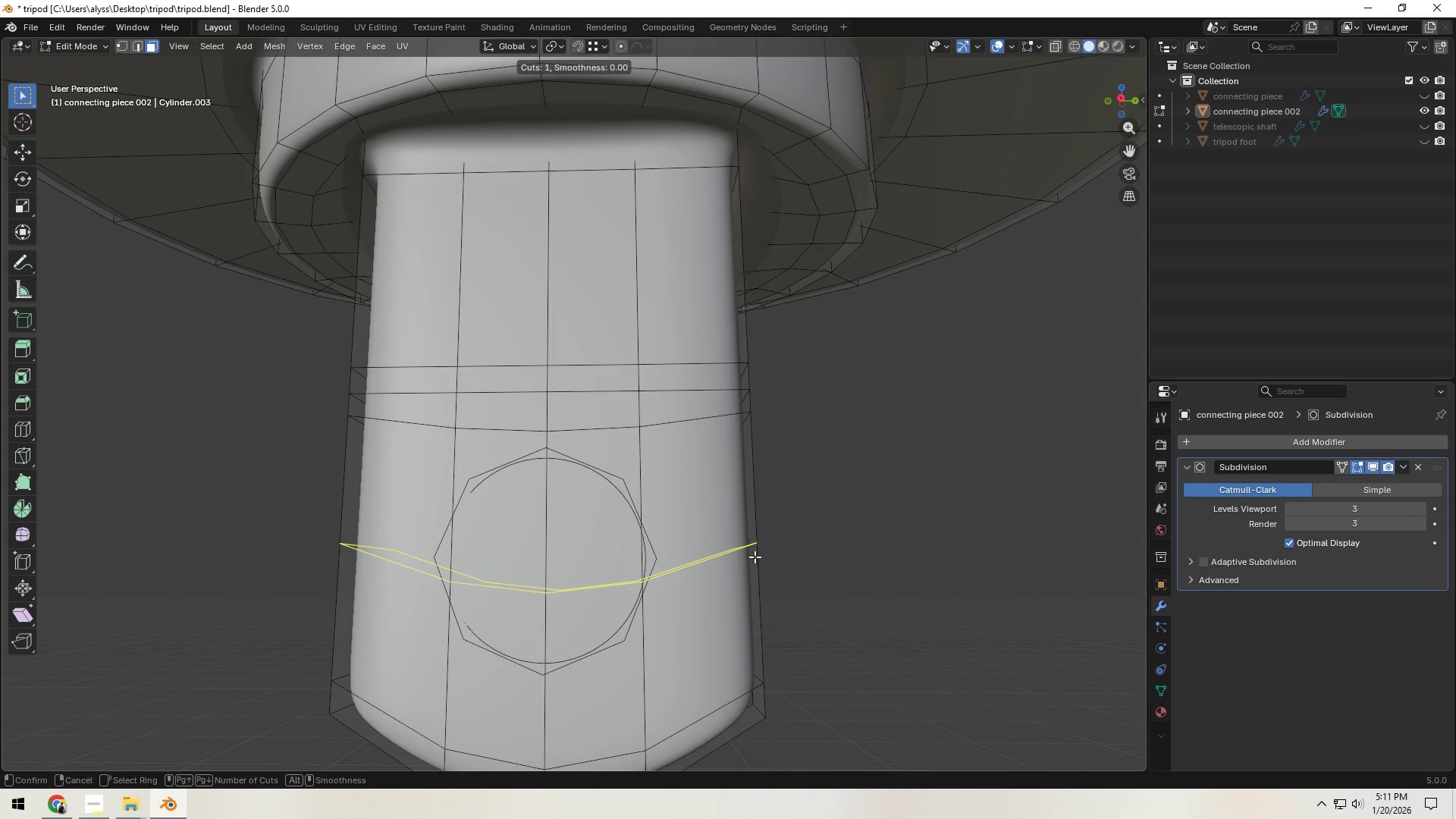 
right_click([755, 557])
 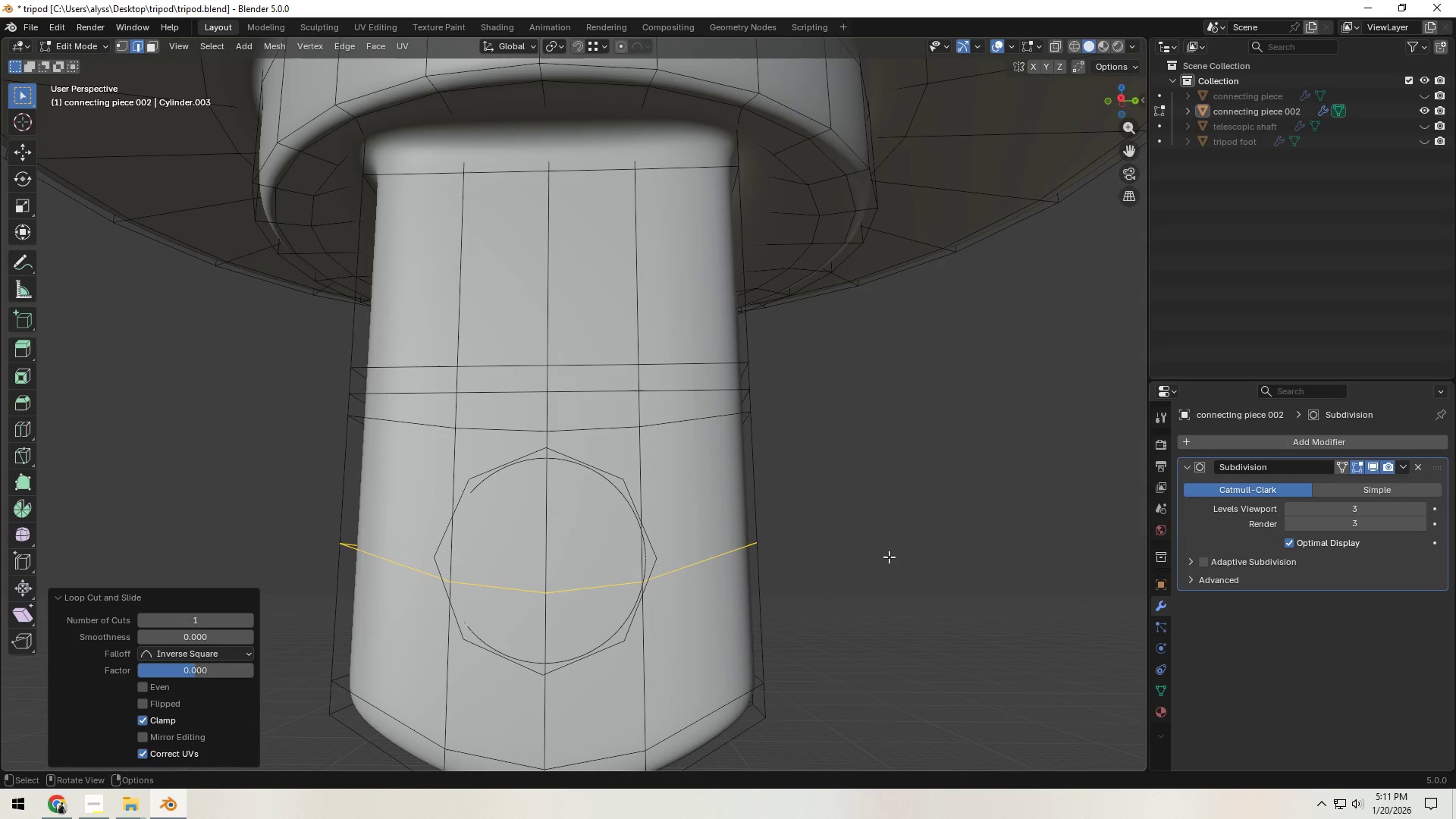 
left_click([755, 557])
 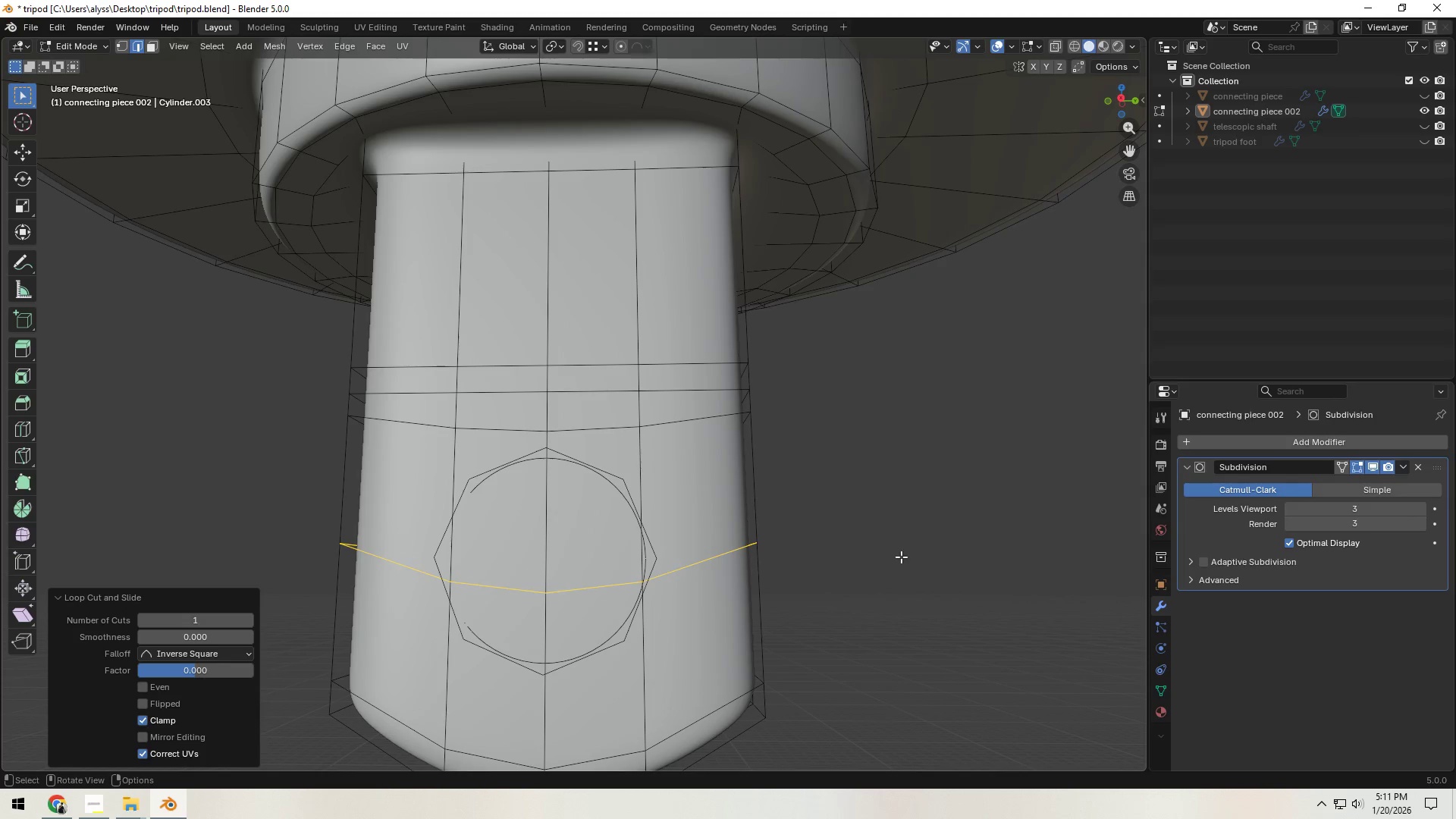 
left_click([904, 557])
 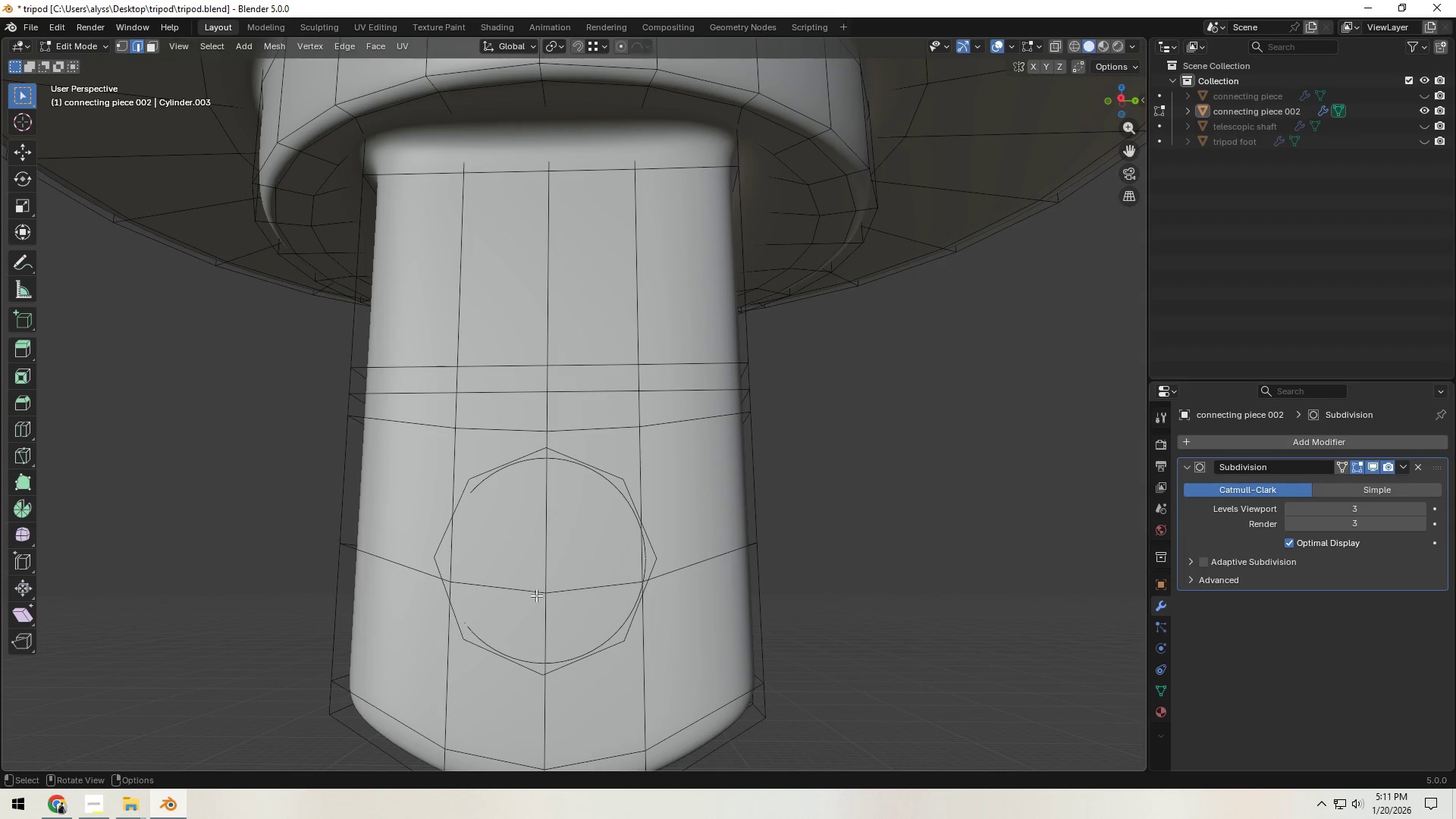 
key(Backquote)
 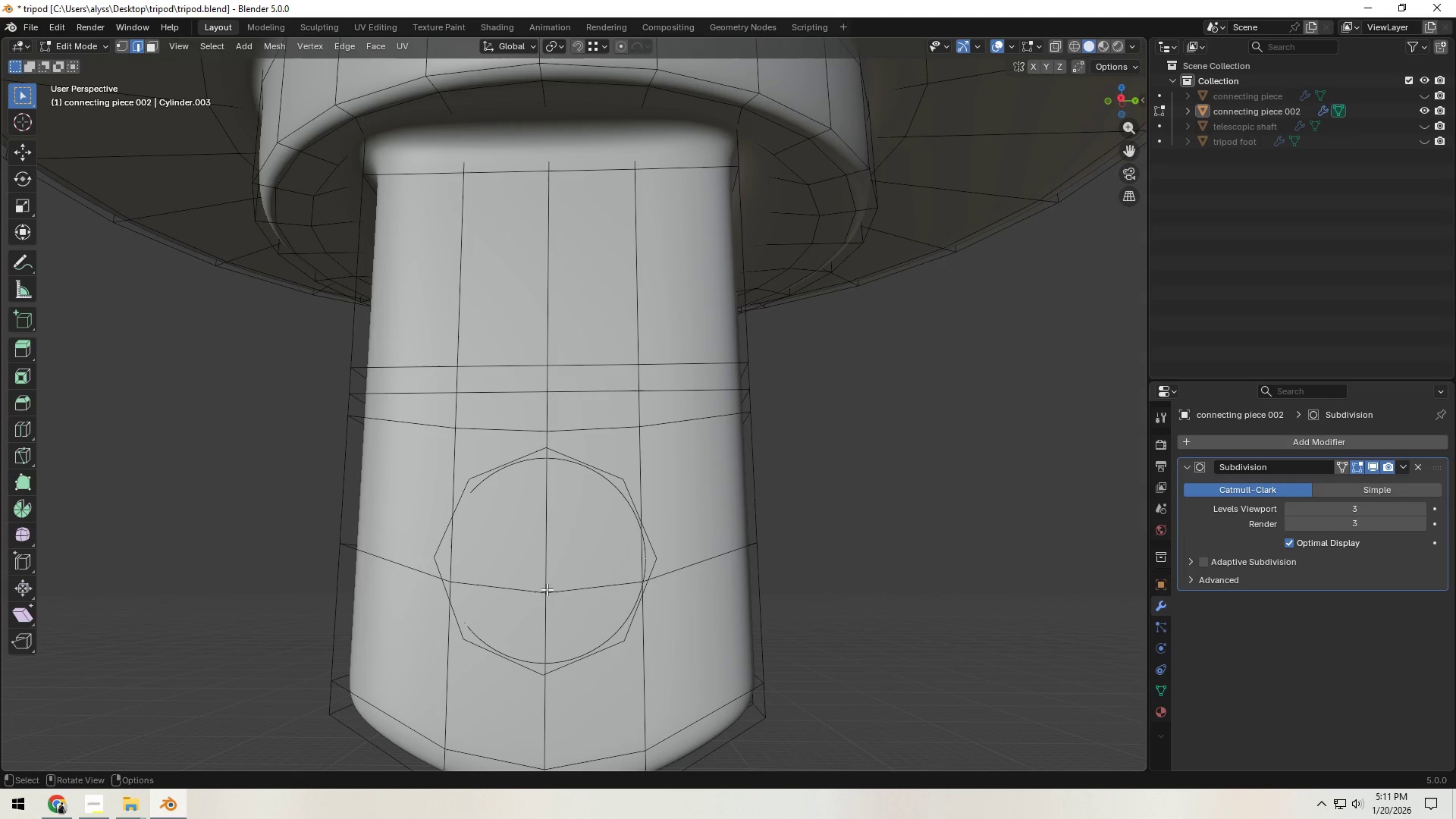 
right_click([547, 589])
 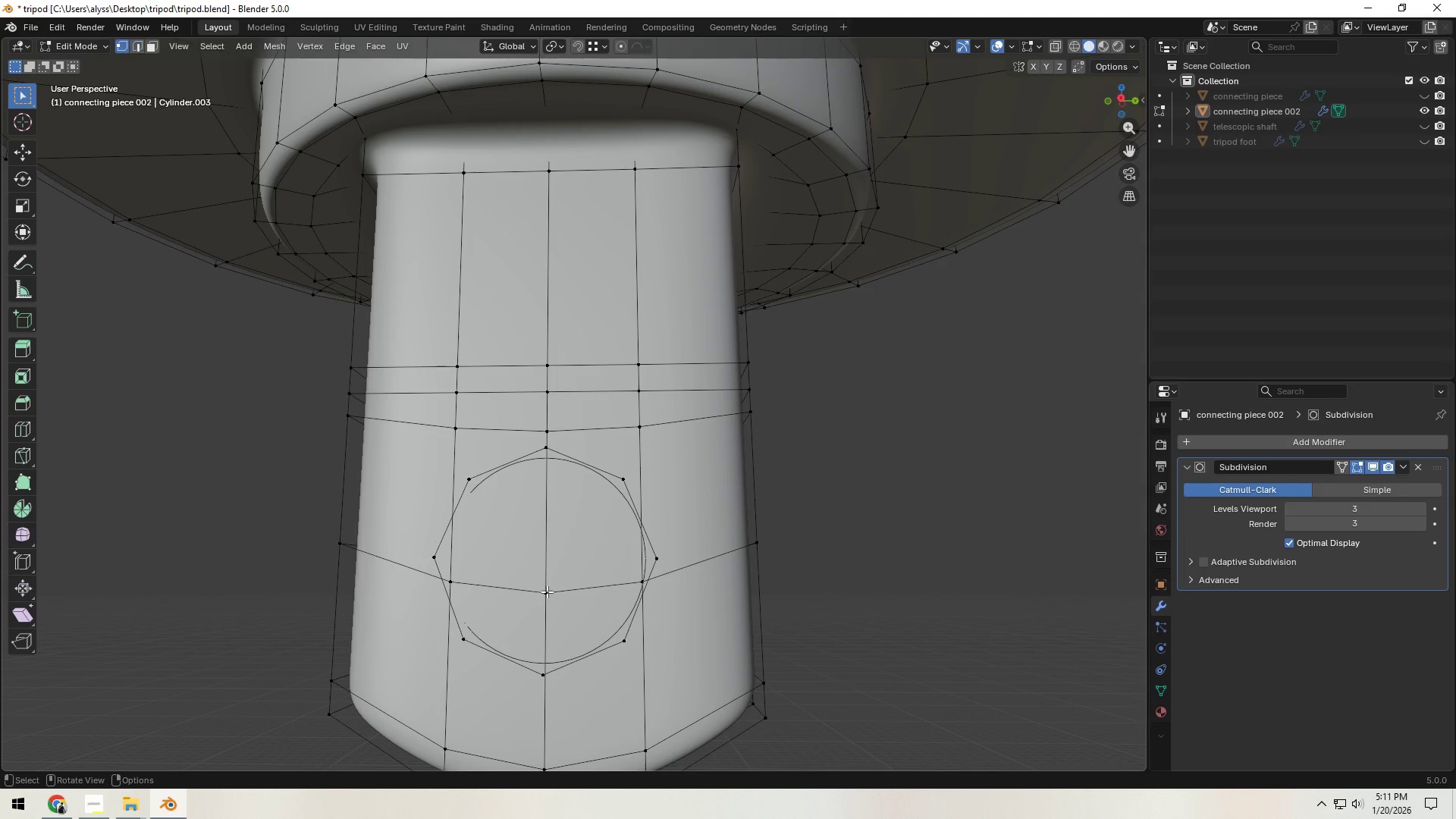 
key(1)
 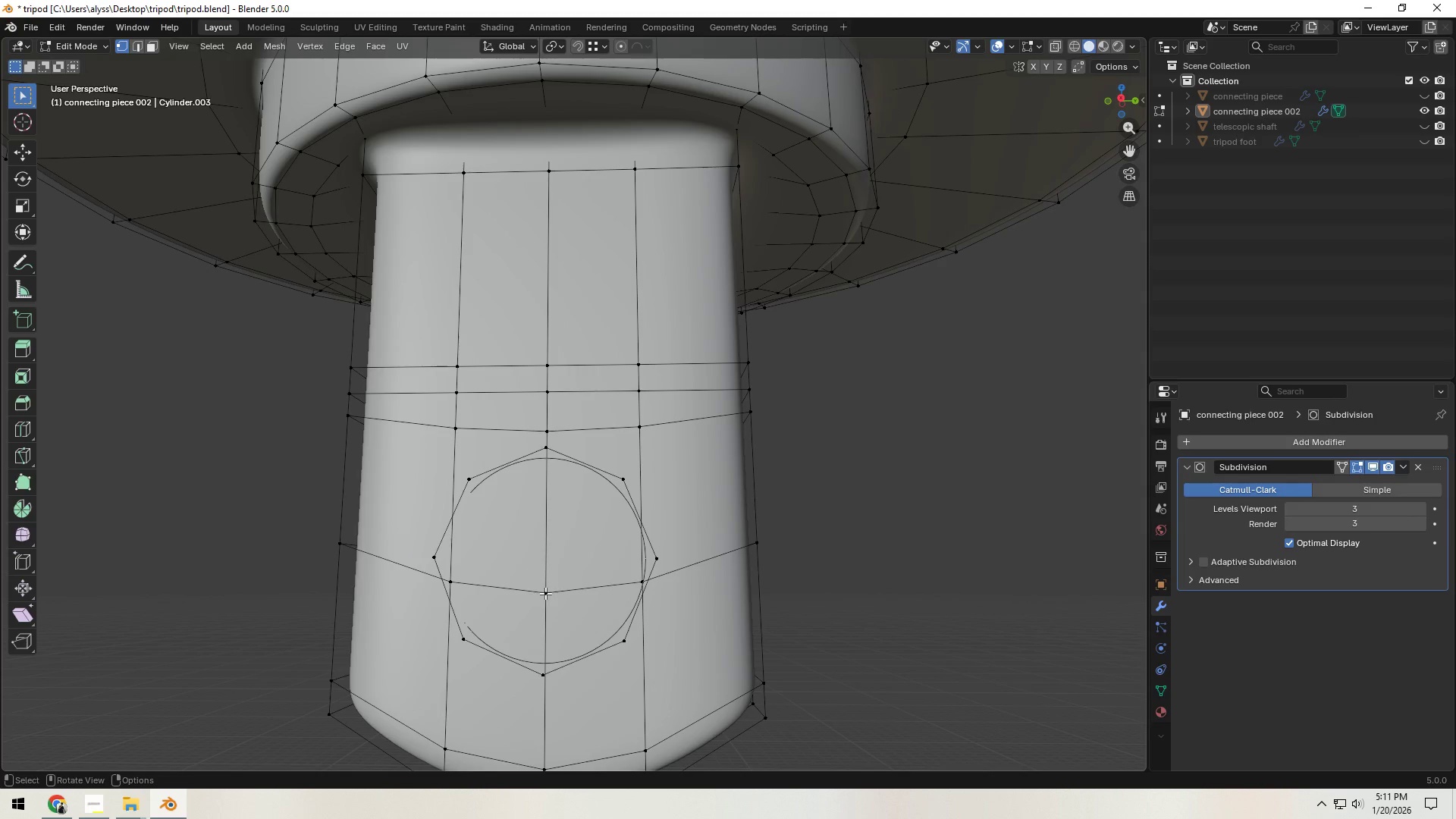 
left_click([545, 593])
 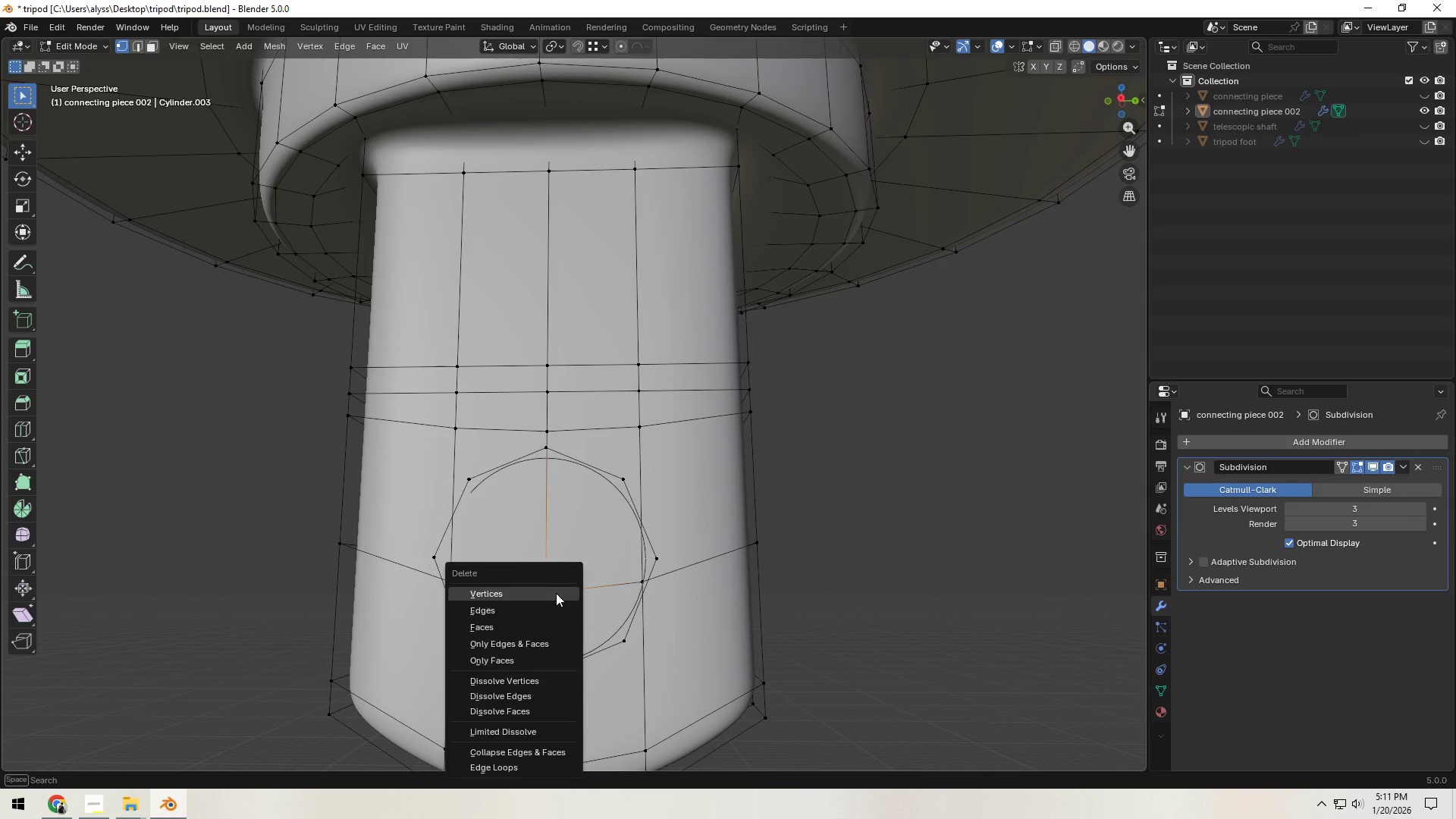 
key(X)
 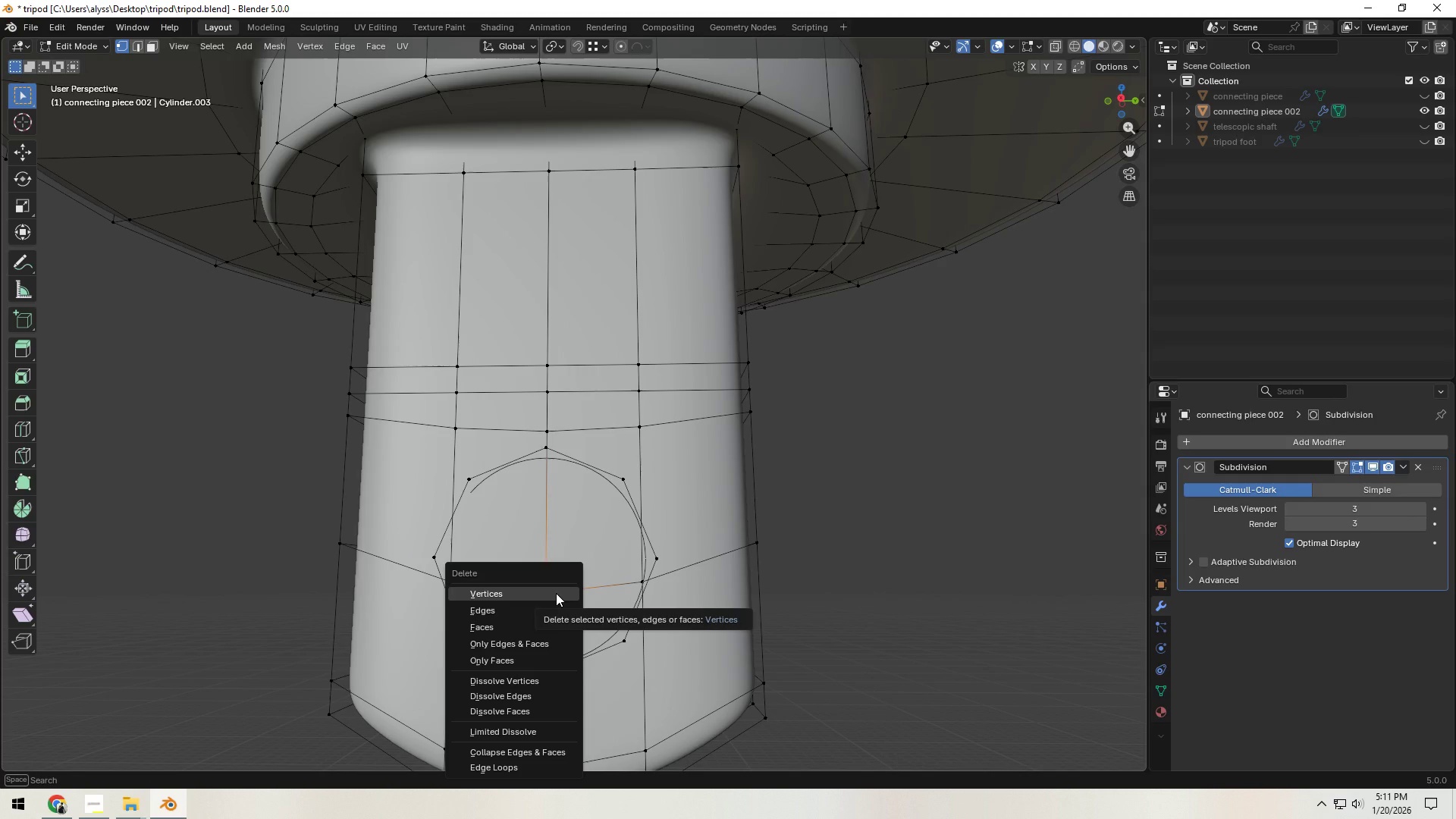 
left_click([556, 593])
 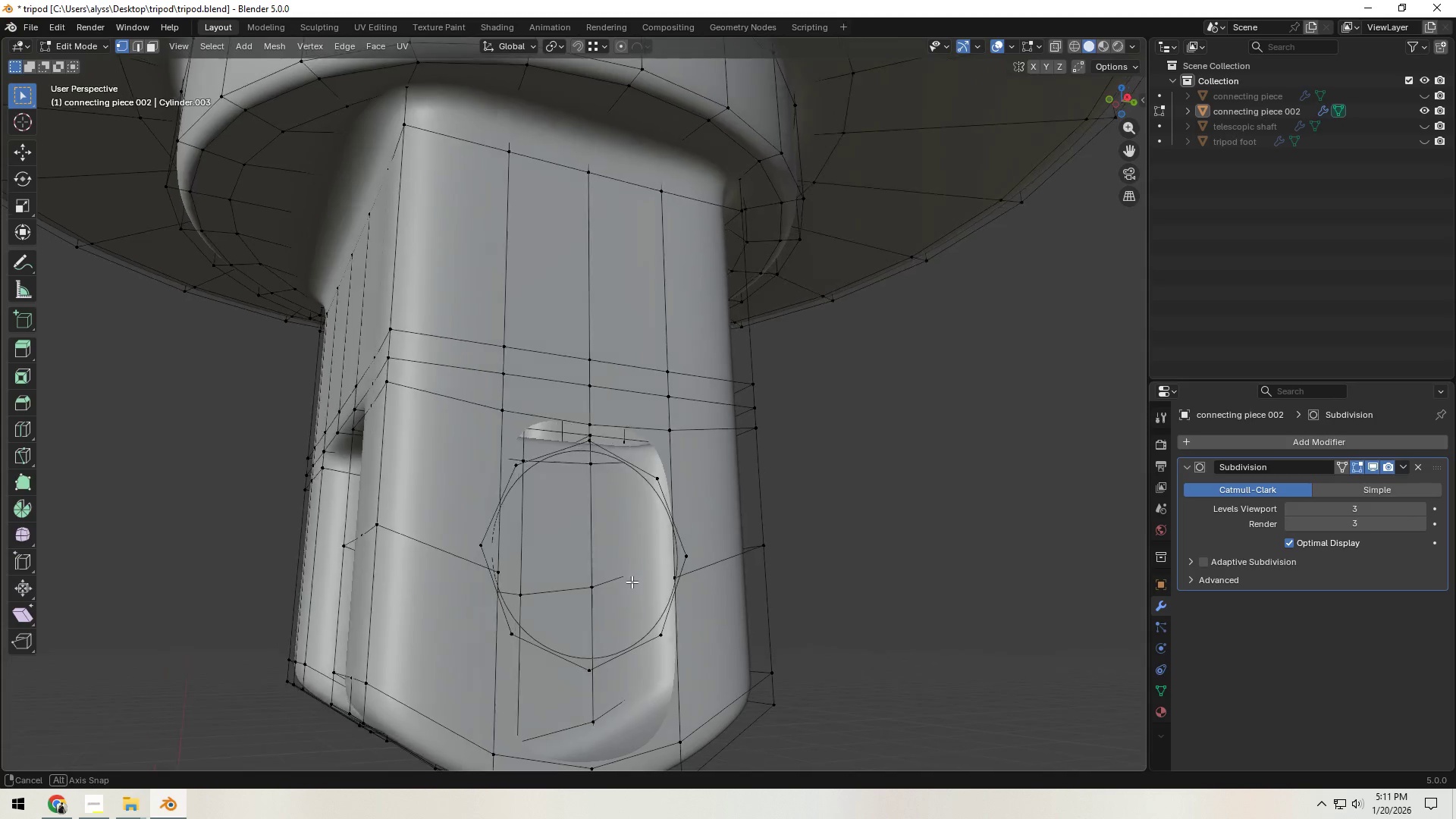 
scroll: coordinate [670, 600], scroll_direction: up, amount: 1.0
 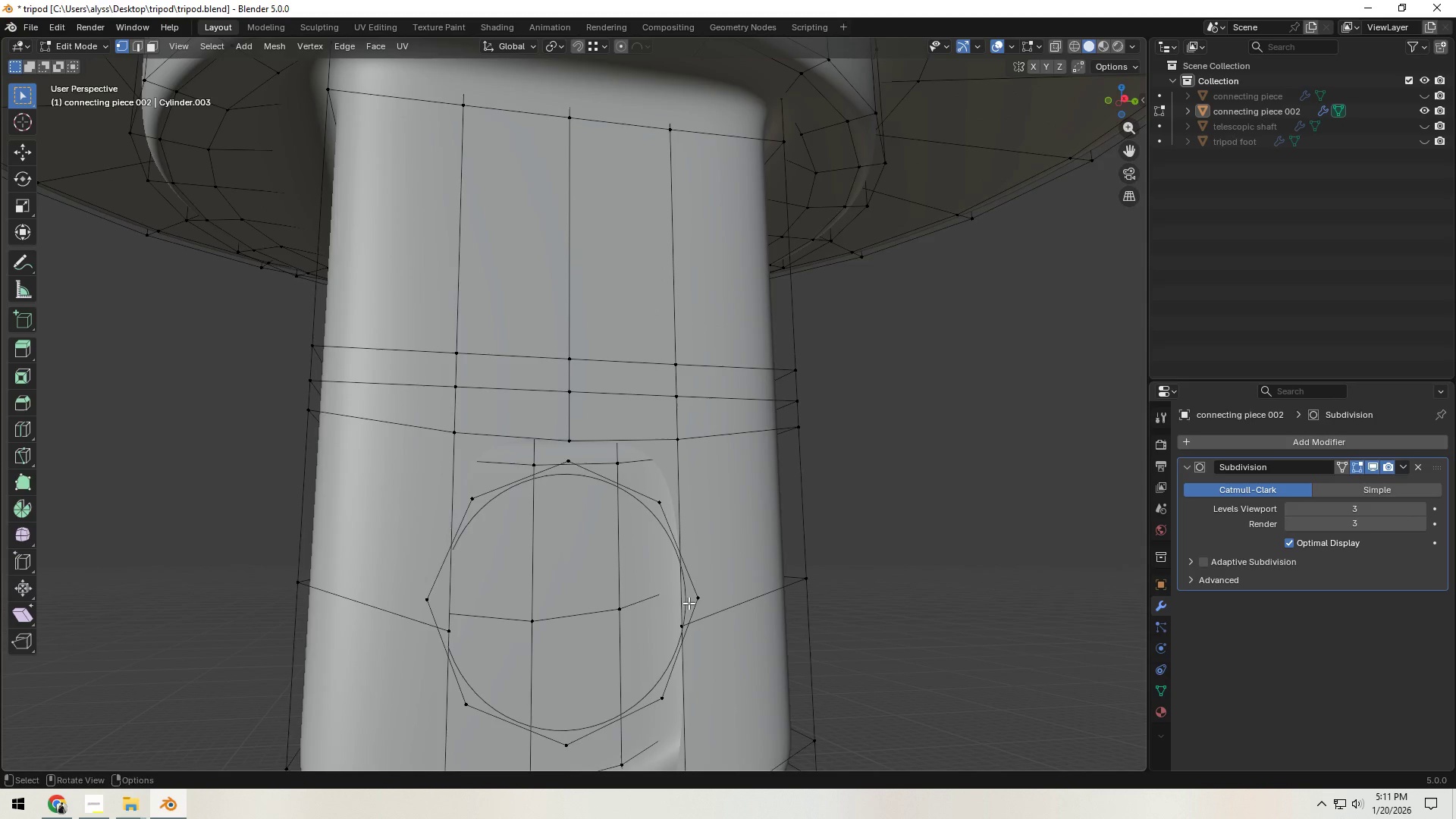 
hold_key(key=ShiftLeft, duration=0.5)
 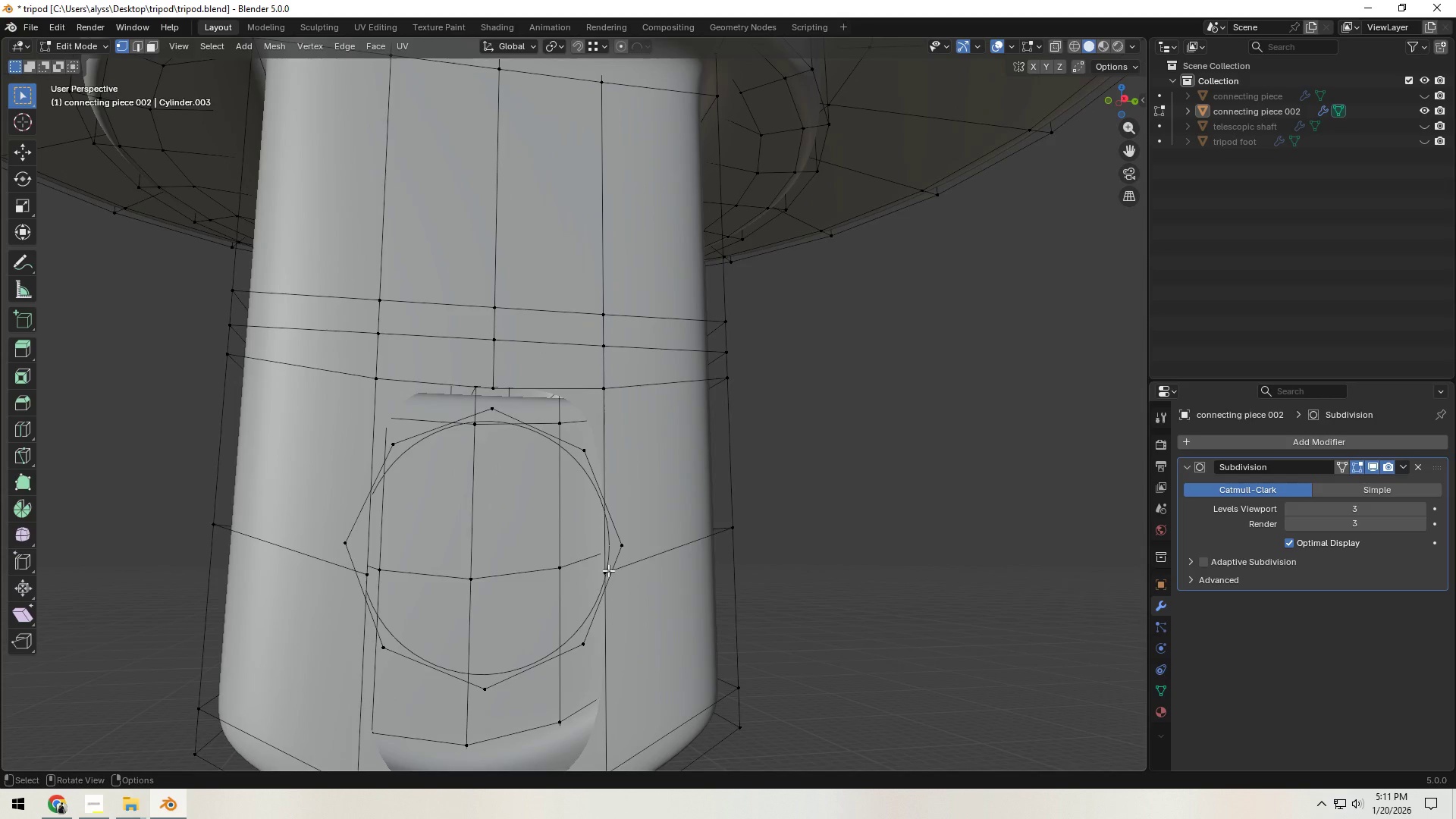 
left_click([608, 570])
 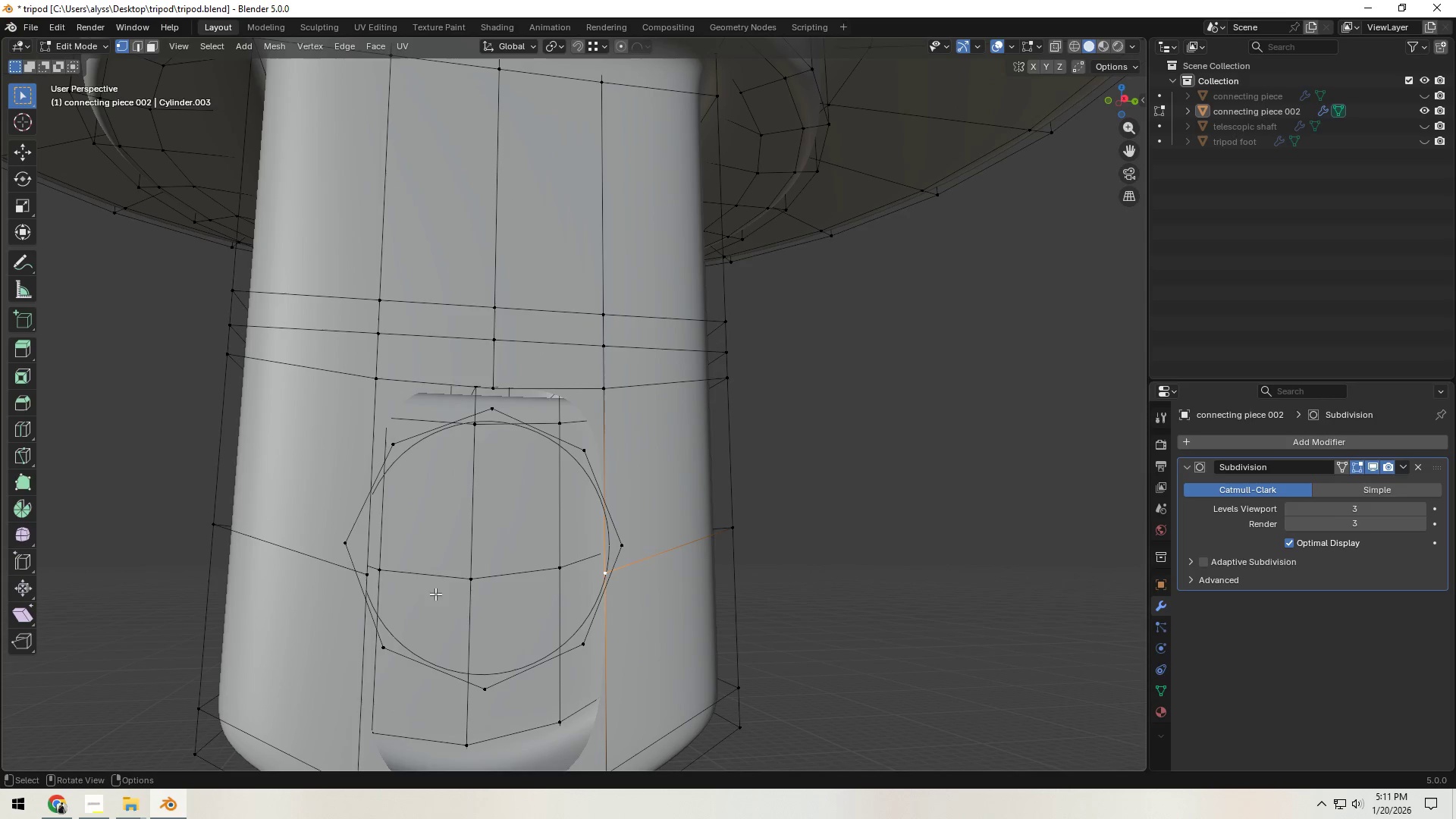 
hold_key(key=ShiftLeft, duration=0.61)
left_click([365, 574])
 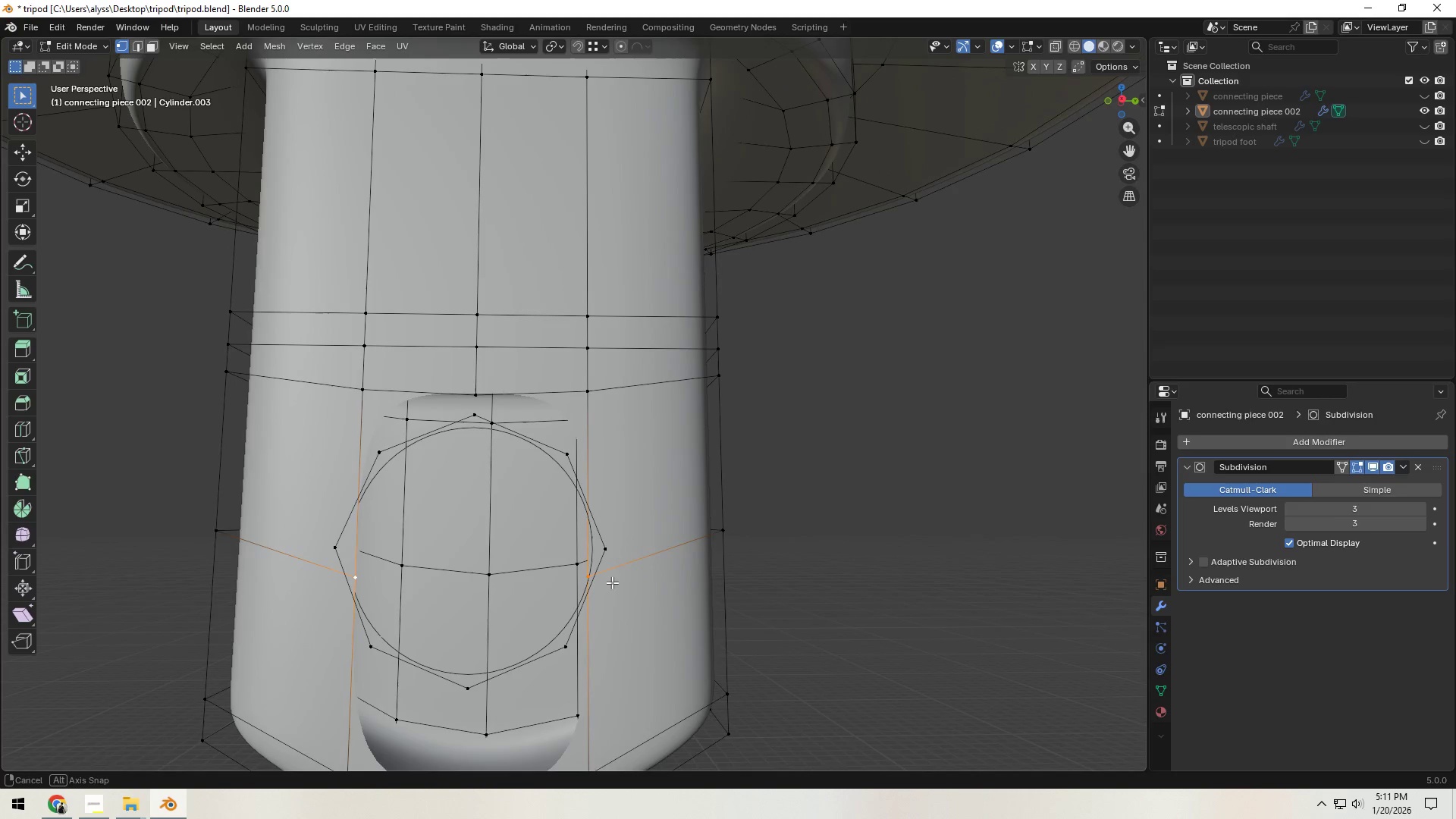 
type(sxy)
 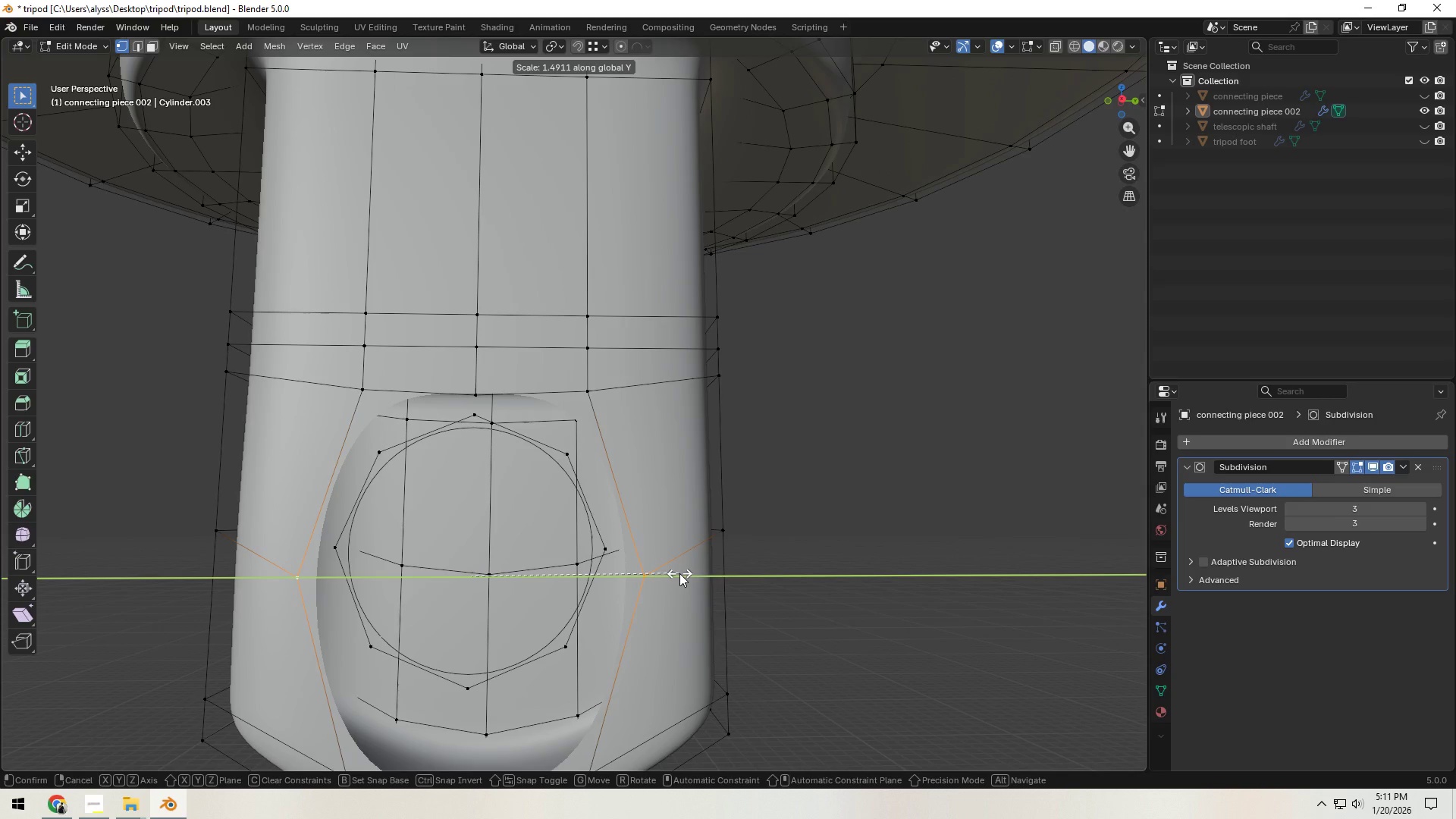 
left_click([679, 573])
 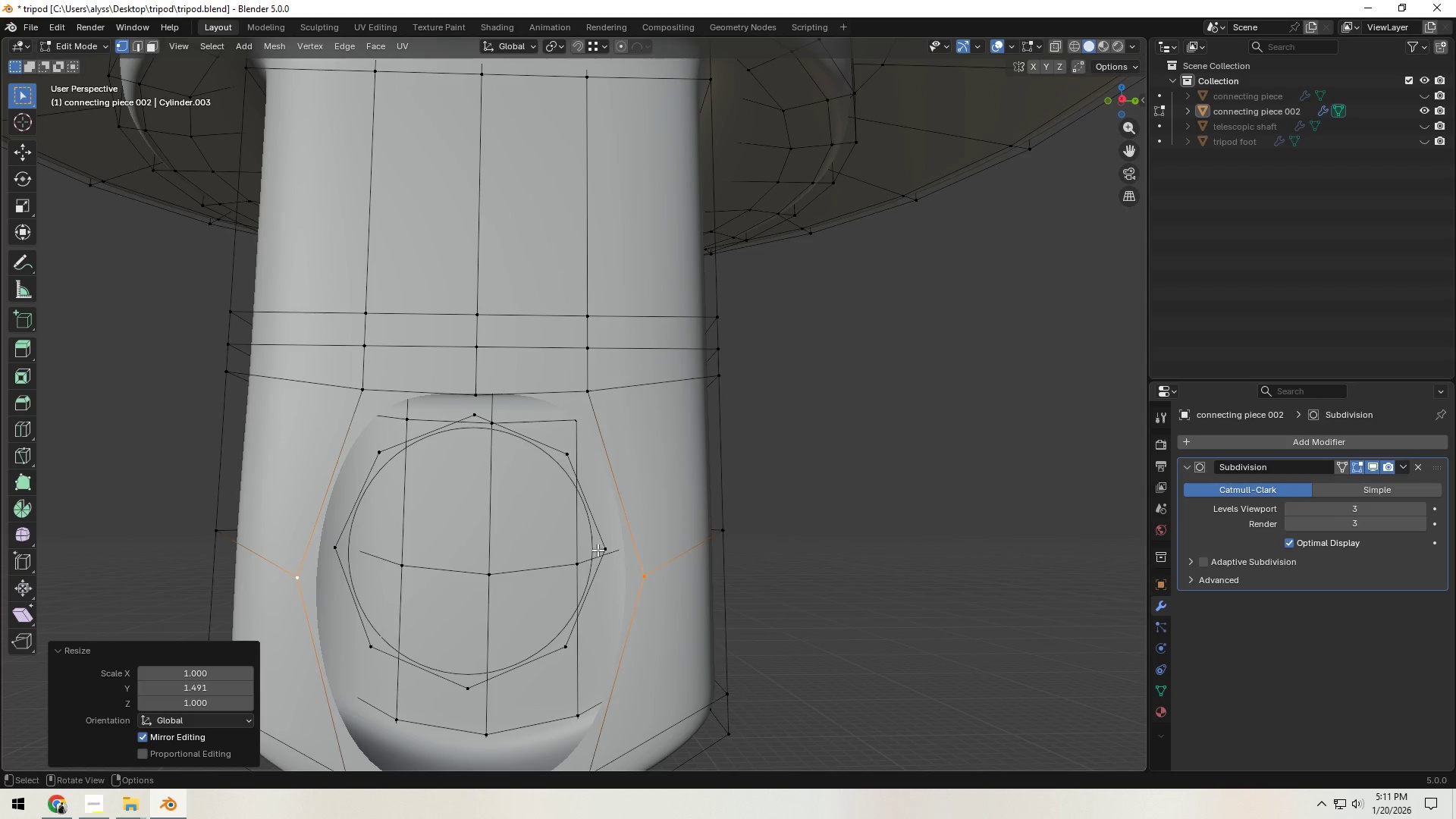 
type(gz)
 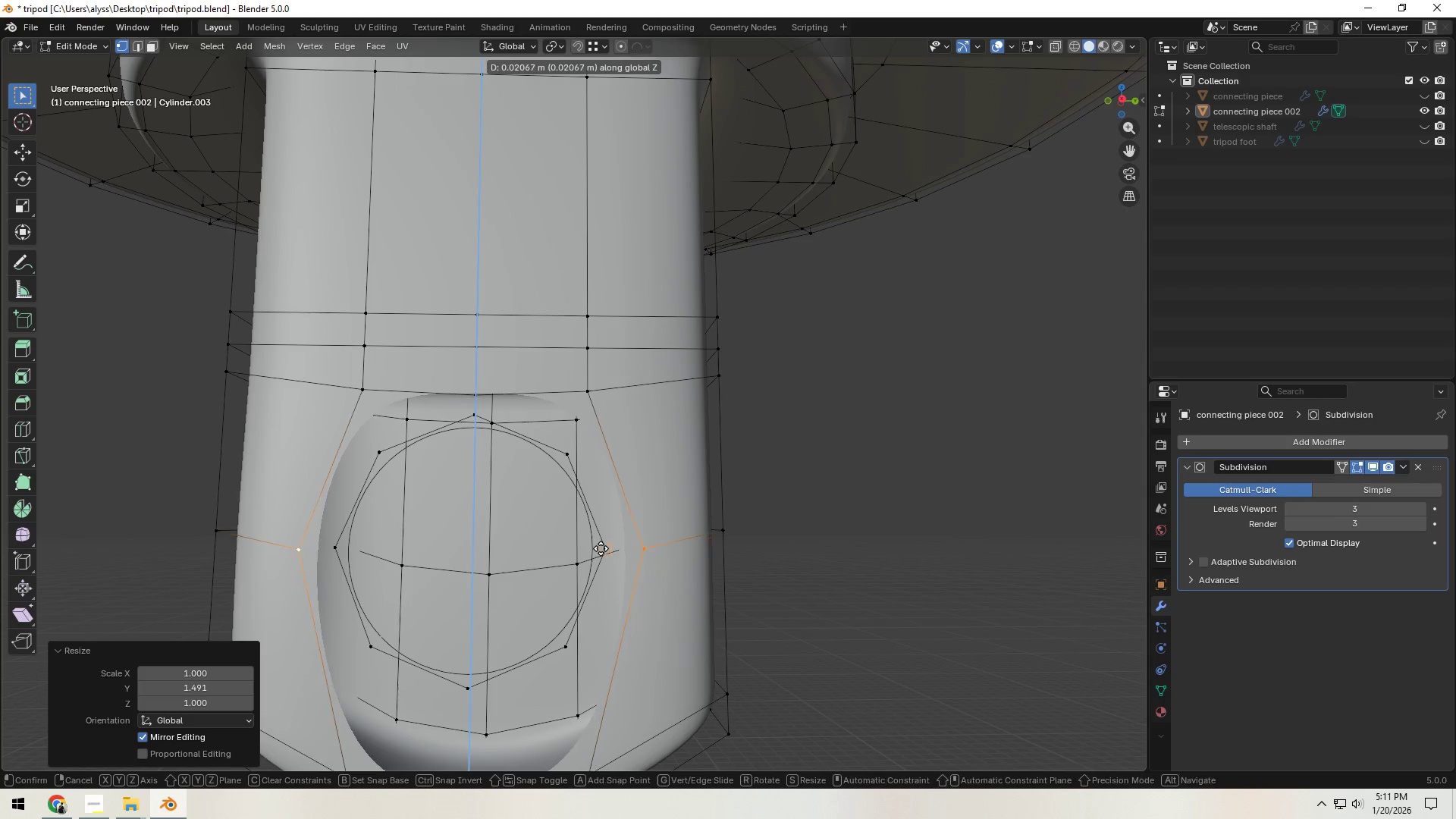 
hold_key(key=ControlLeft, duration=0.77)
left_click([601, 548])
 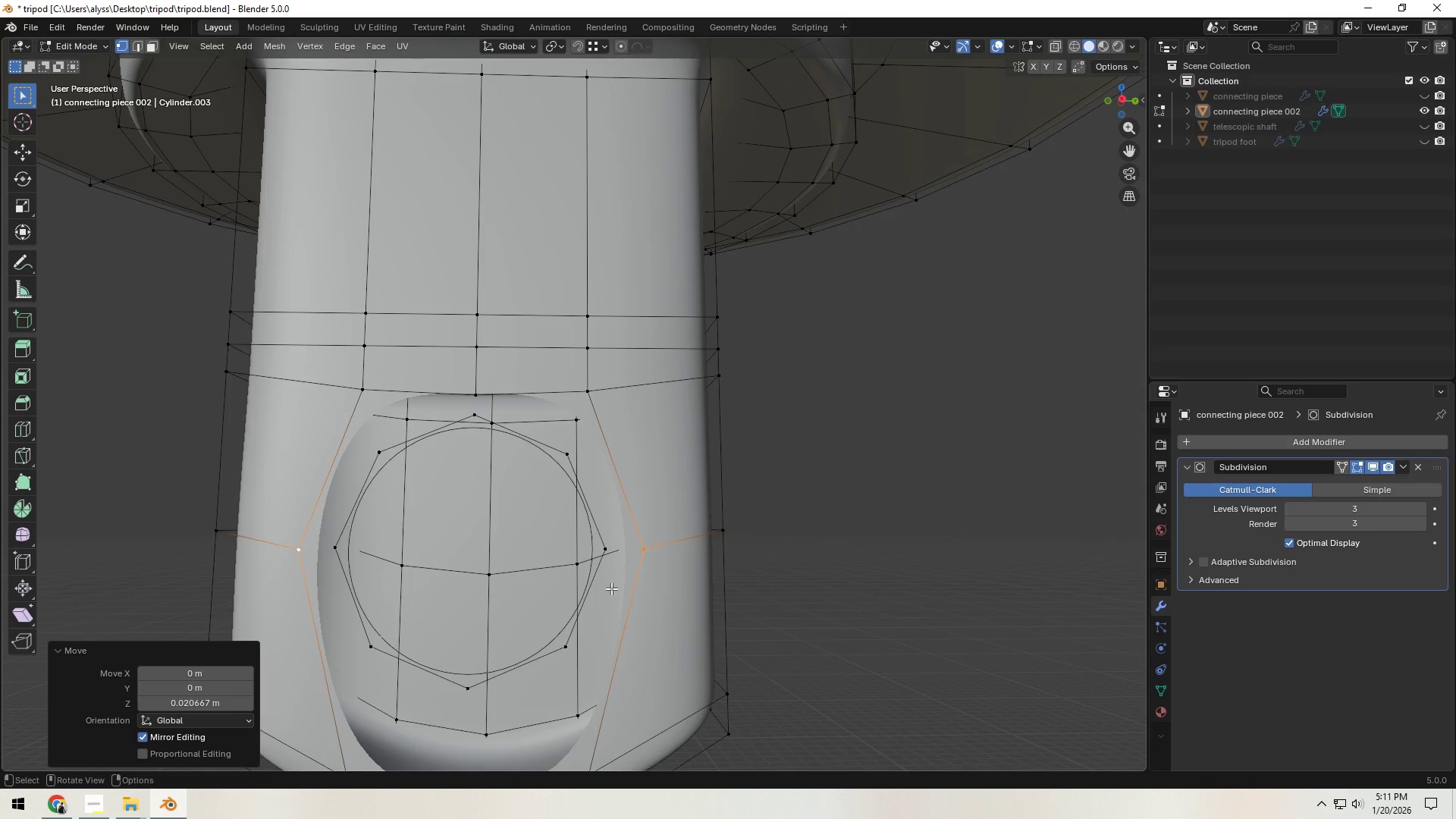 
hold_key(key=ShiftLeft, duration=0.48)
 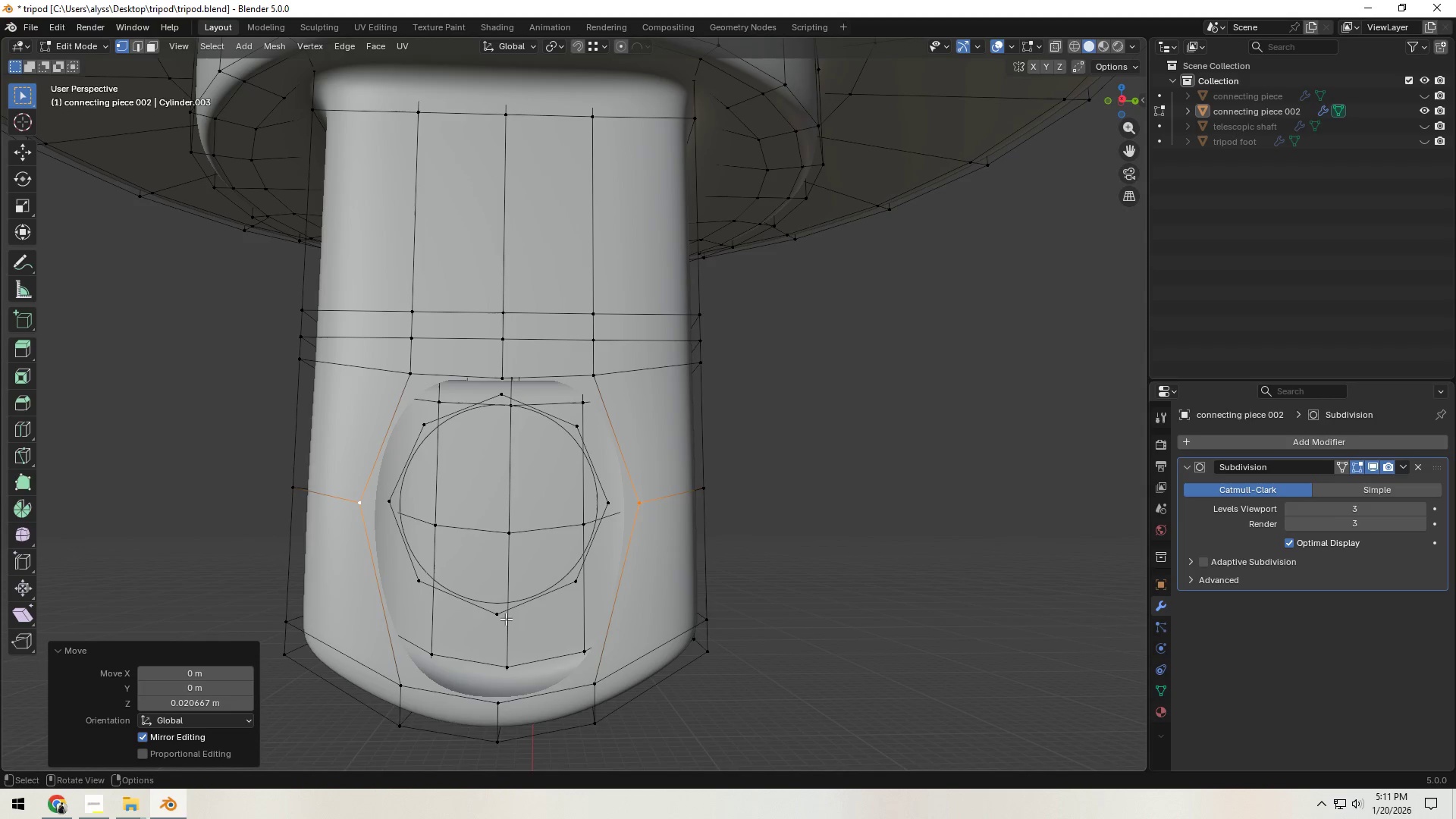 
scroll: coordinate [611, 589], scroll_direction: down, amount: 1.0
 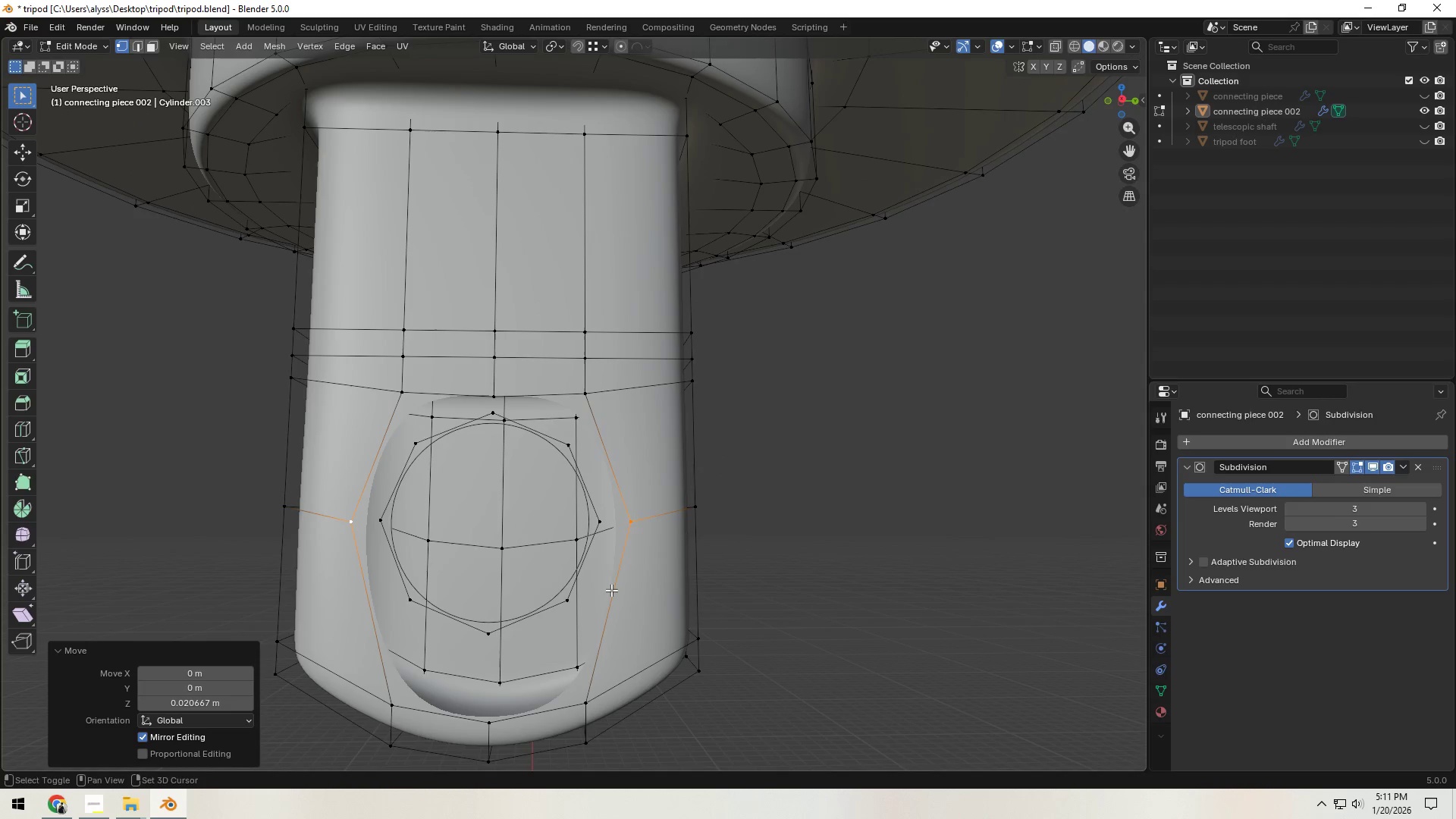 
left_click([500, 613])
 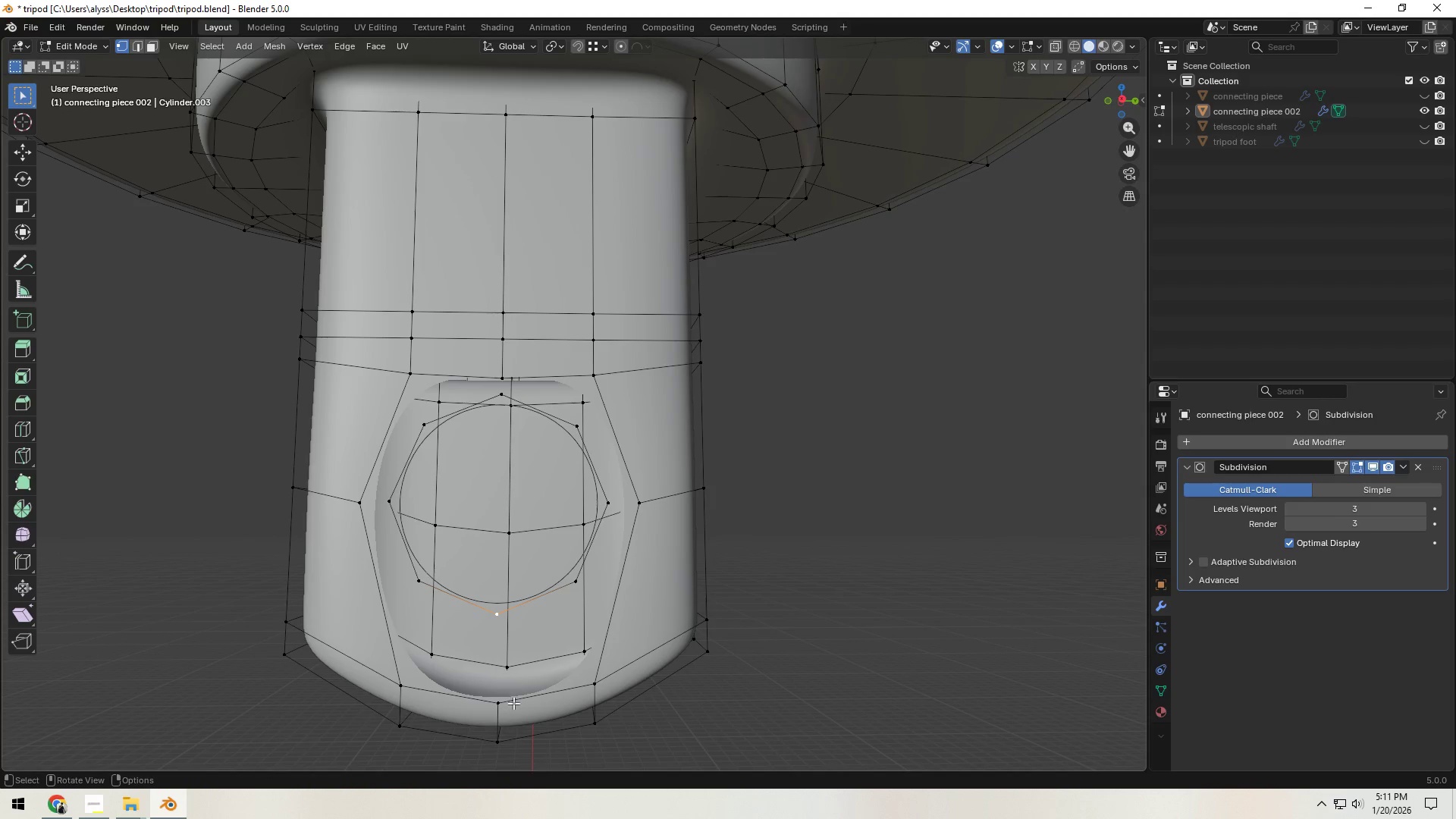 
hold_key(key=ShiftLeft, duration=0.41)
 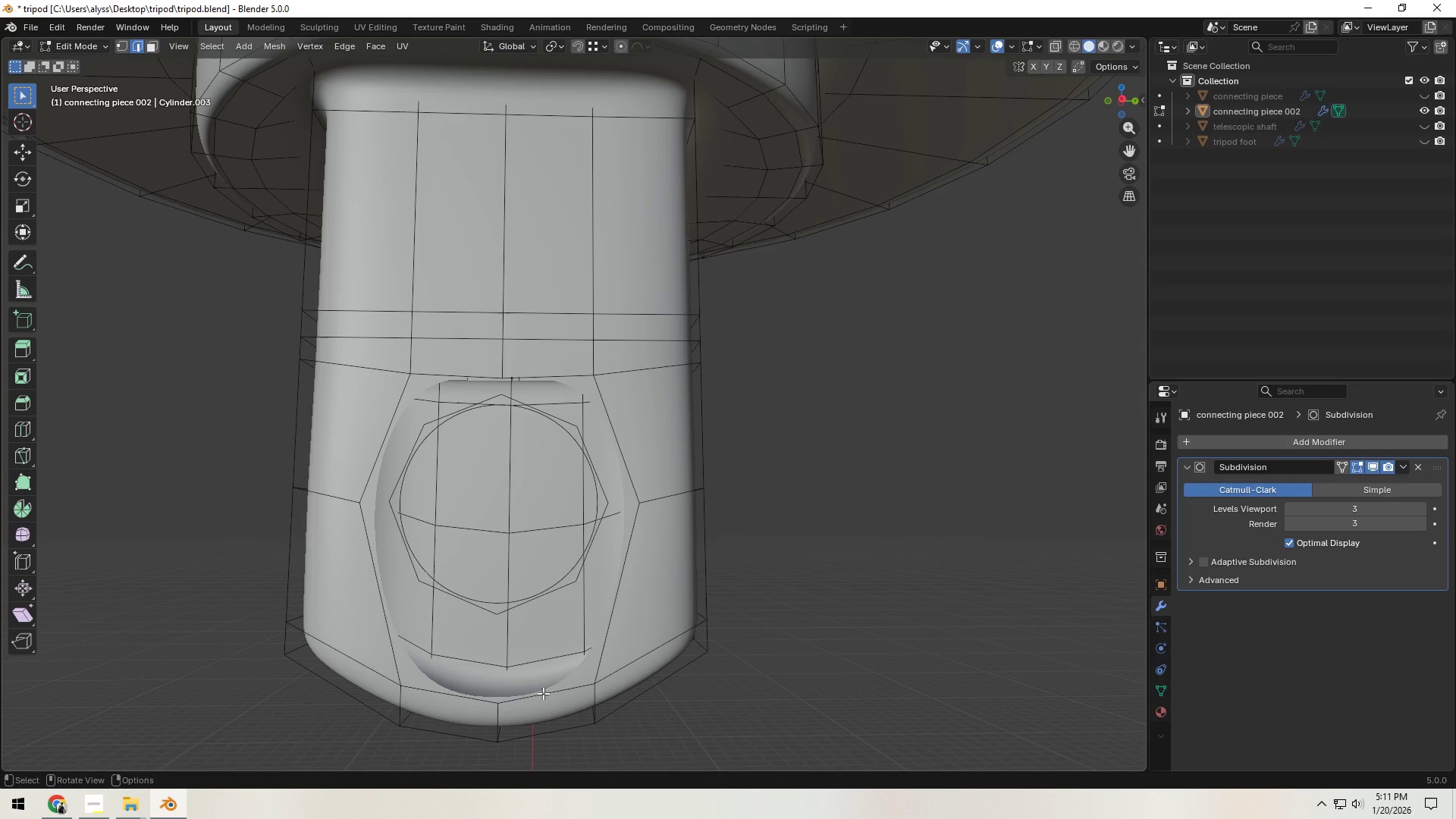 
key(2)
 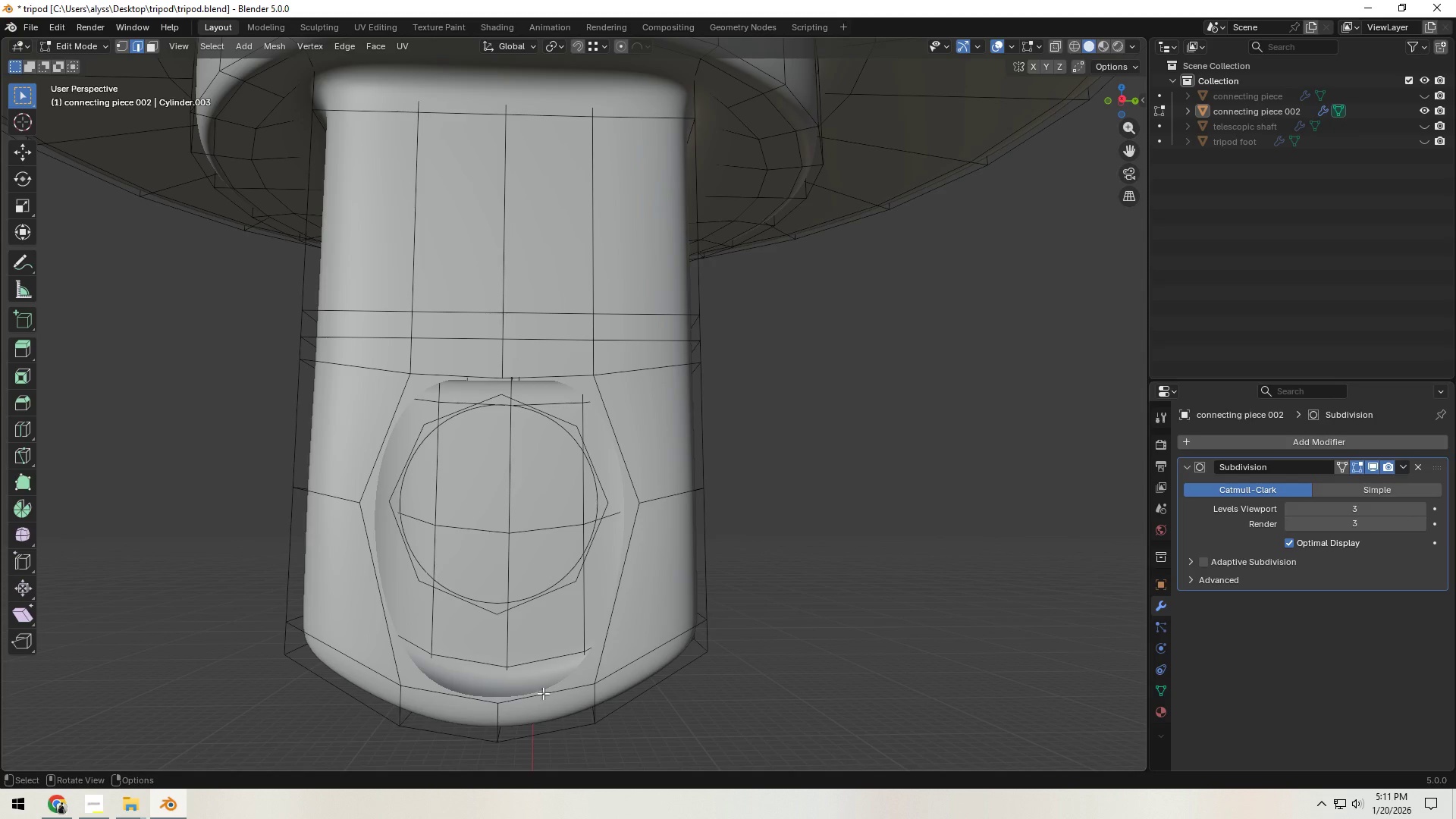 
left_click([543, 693])
 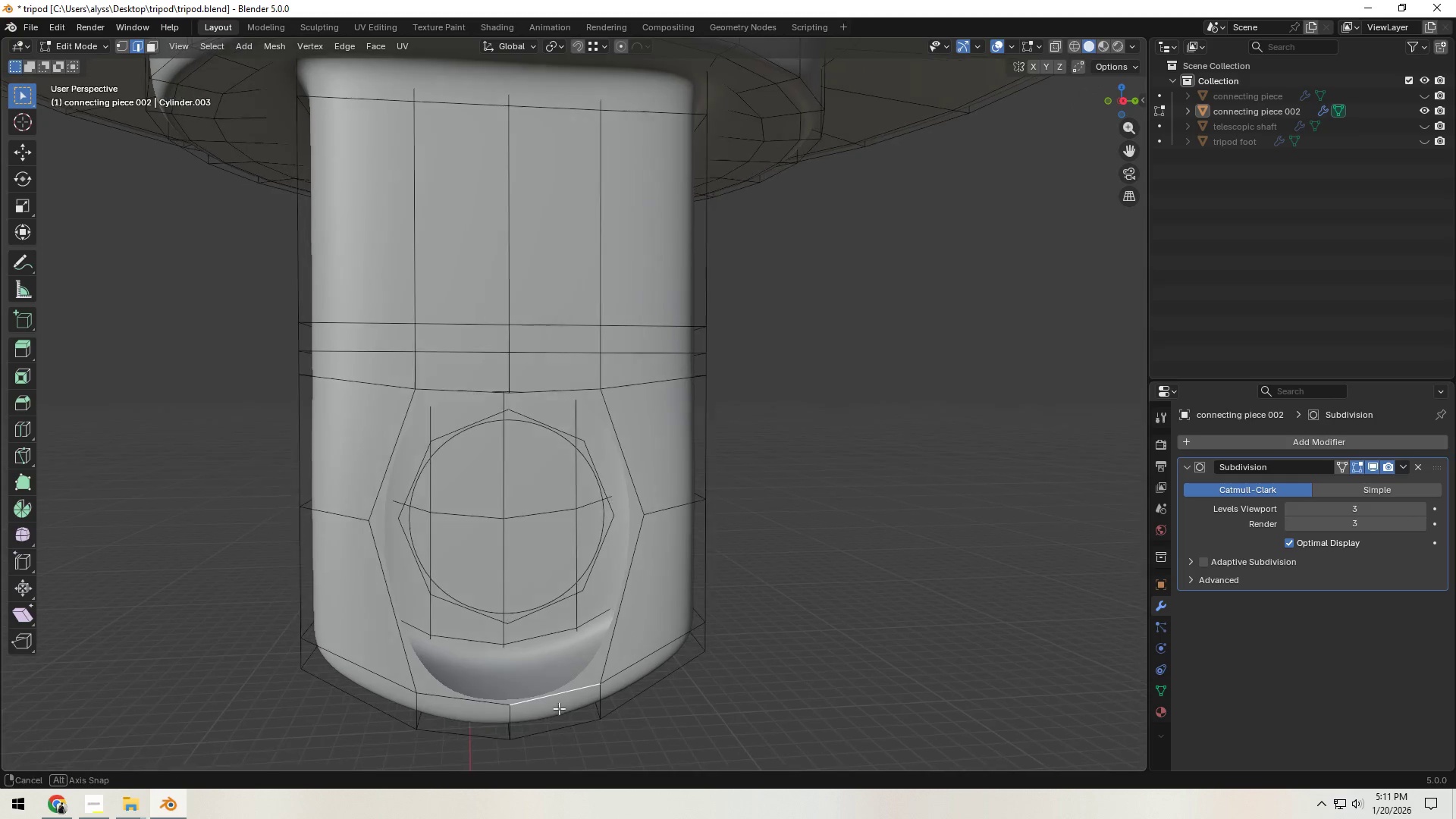 
hold_key(key=ShiftLeft, duration=0.66)
left_click([542, 609])
 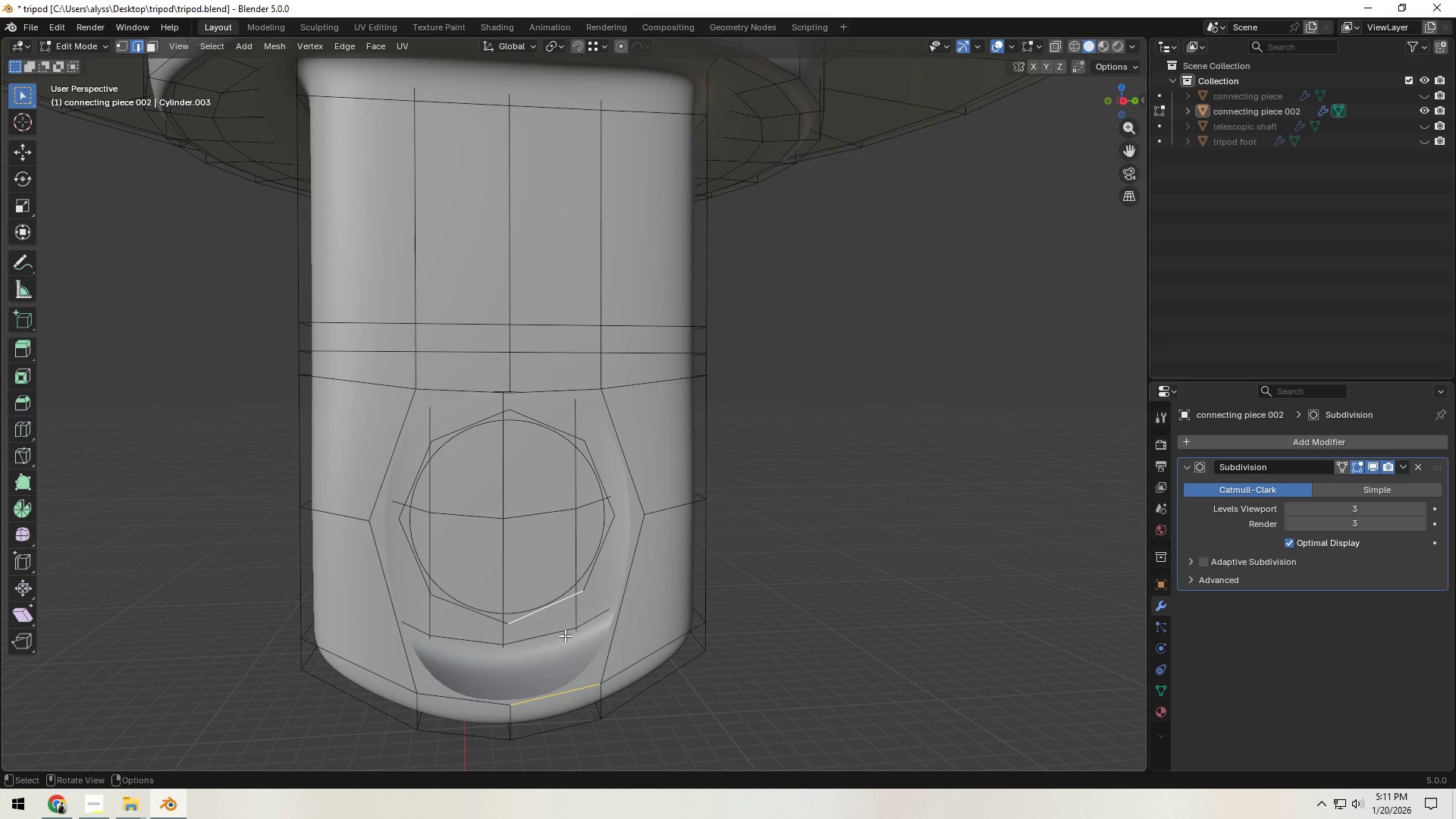 
key(F)
 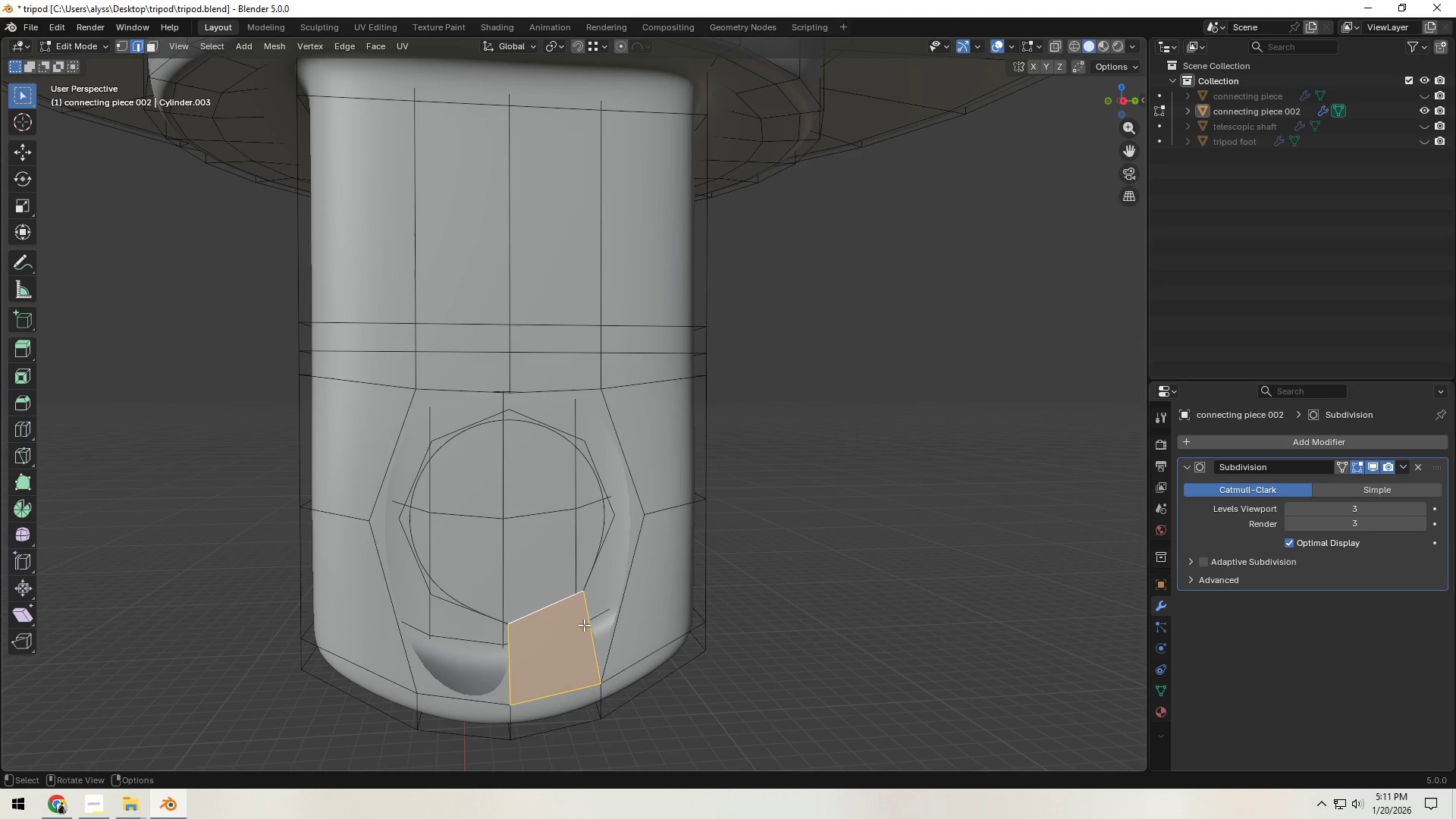 
left_click([585, 624])
 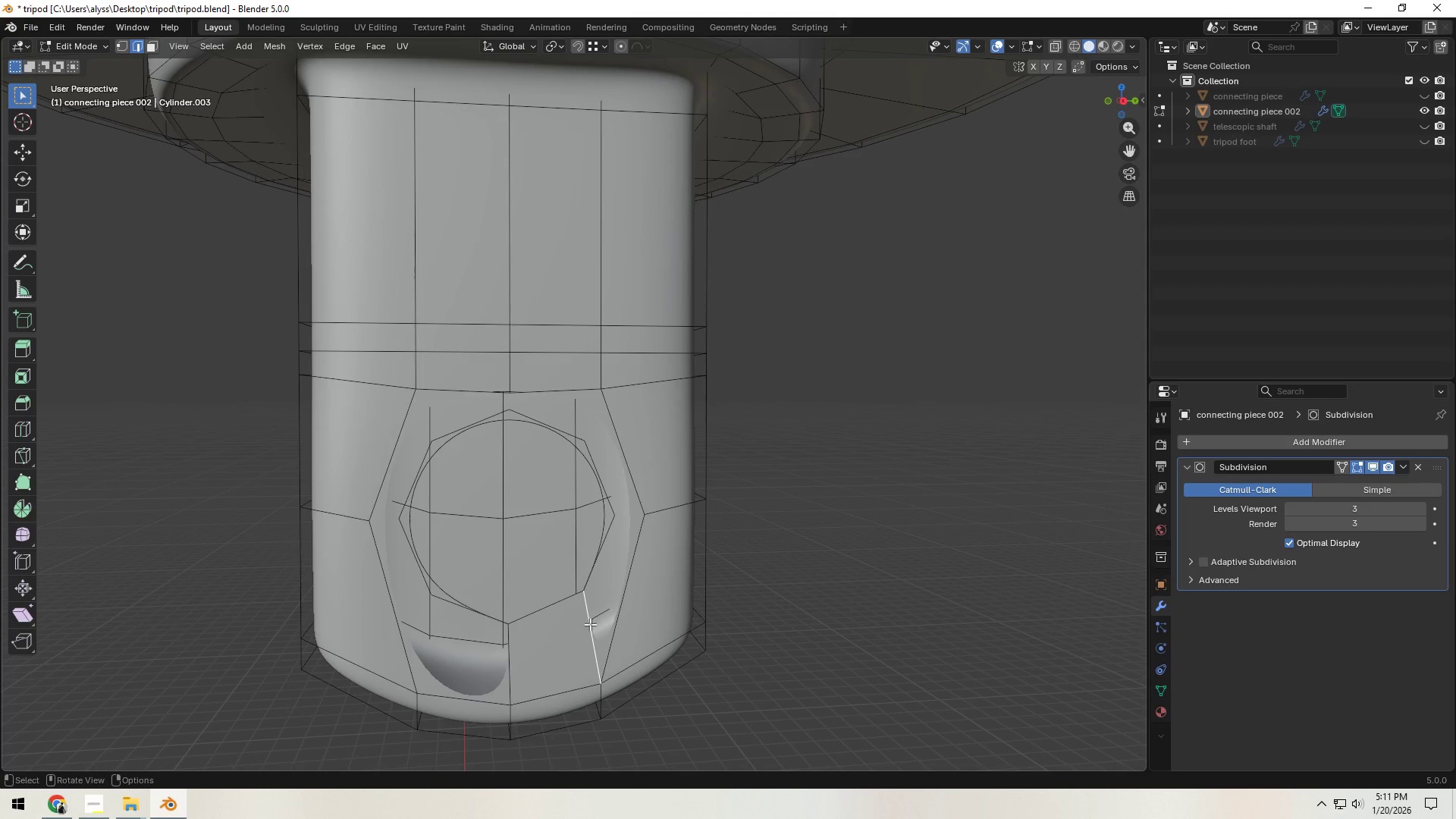 
type(fffffff)
 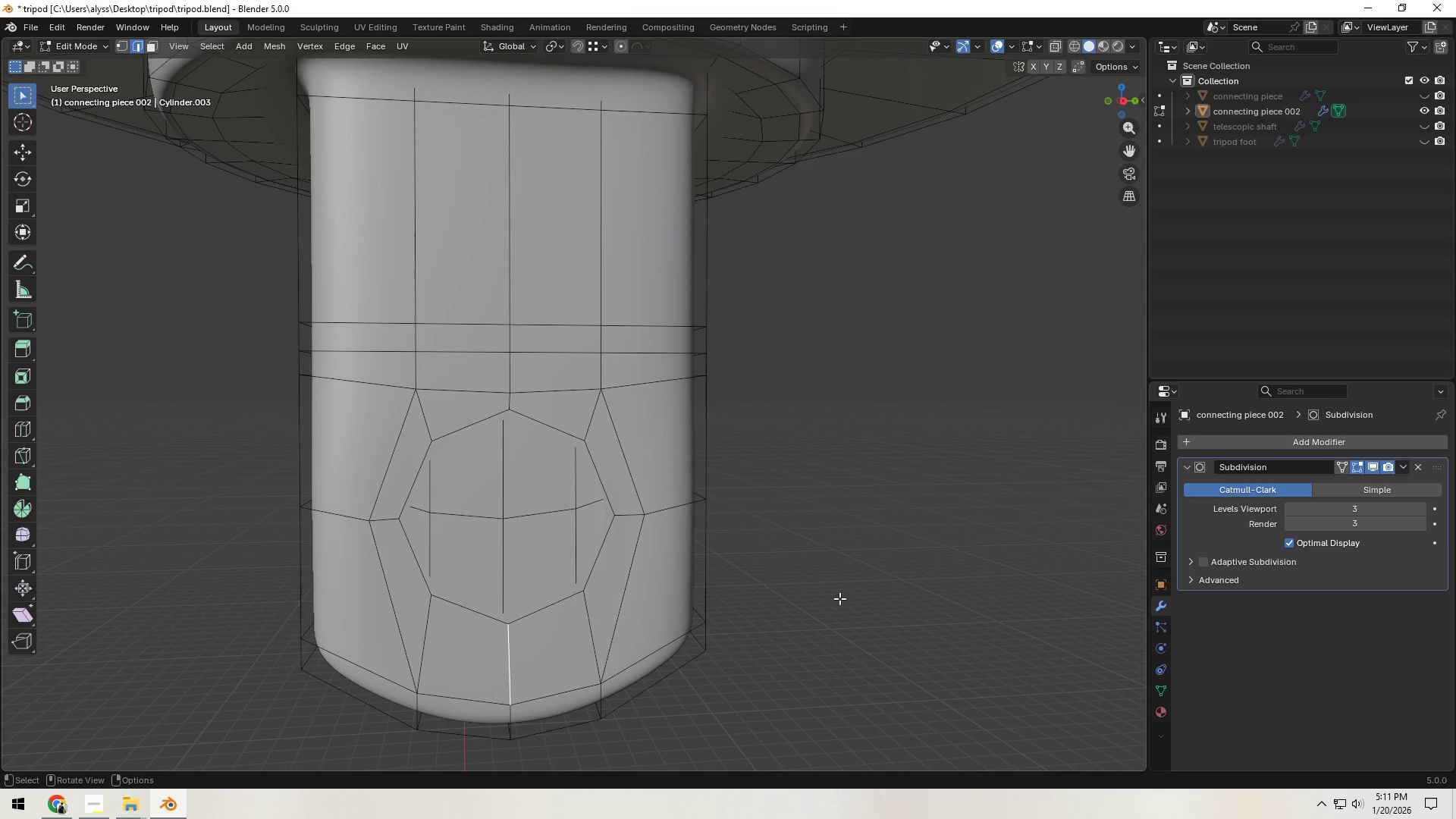 
key(Tab)
 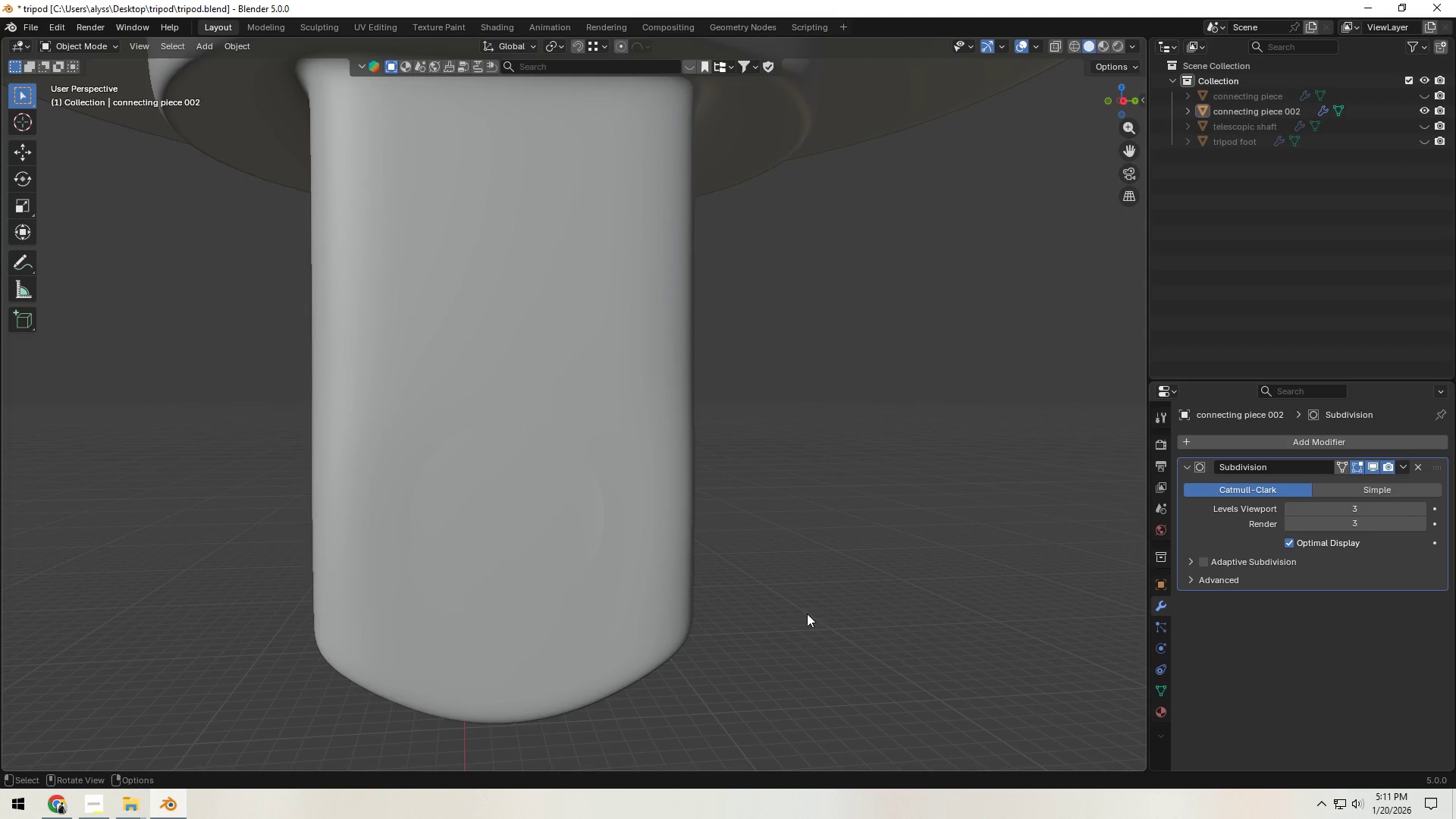 
scroll: coordinate [775, 619], scroll_direction: down, amount: 2.0
 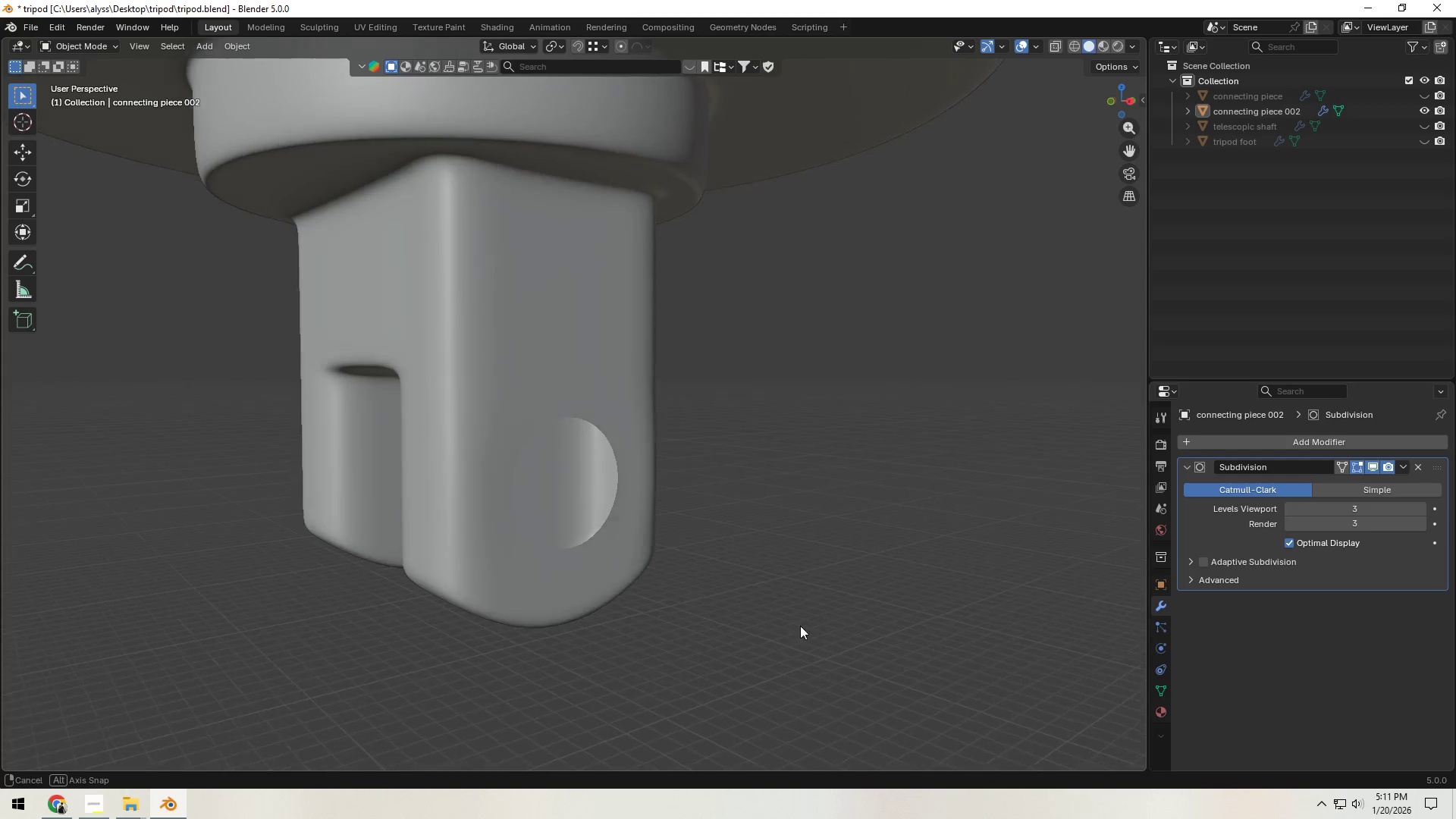 
key(Tab)
 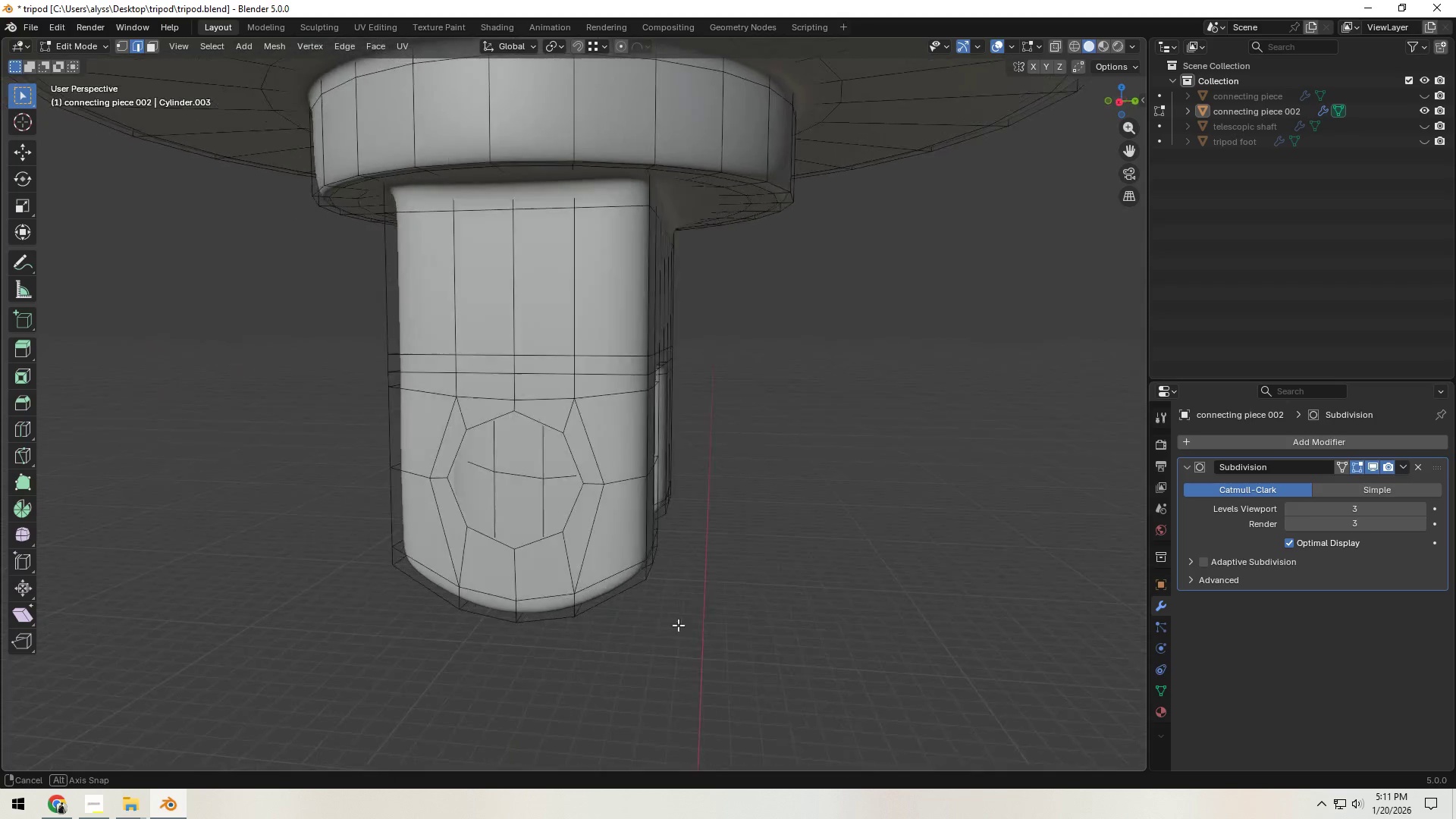 
scroll: coordinate [654, 621], scroll_direction: up, amount: 4.0
 